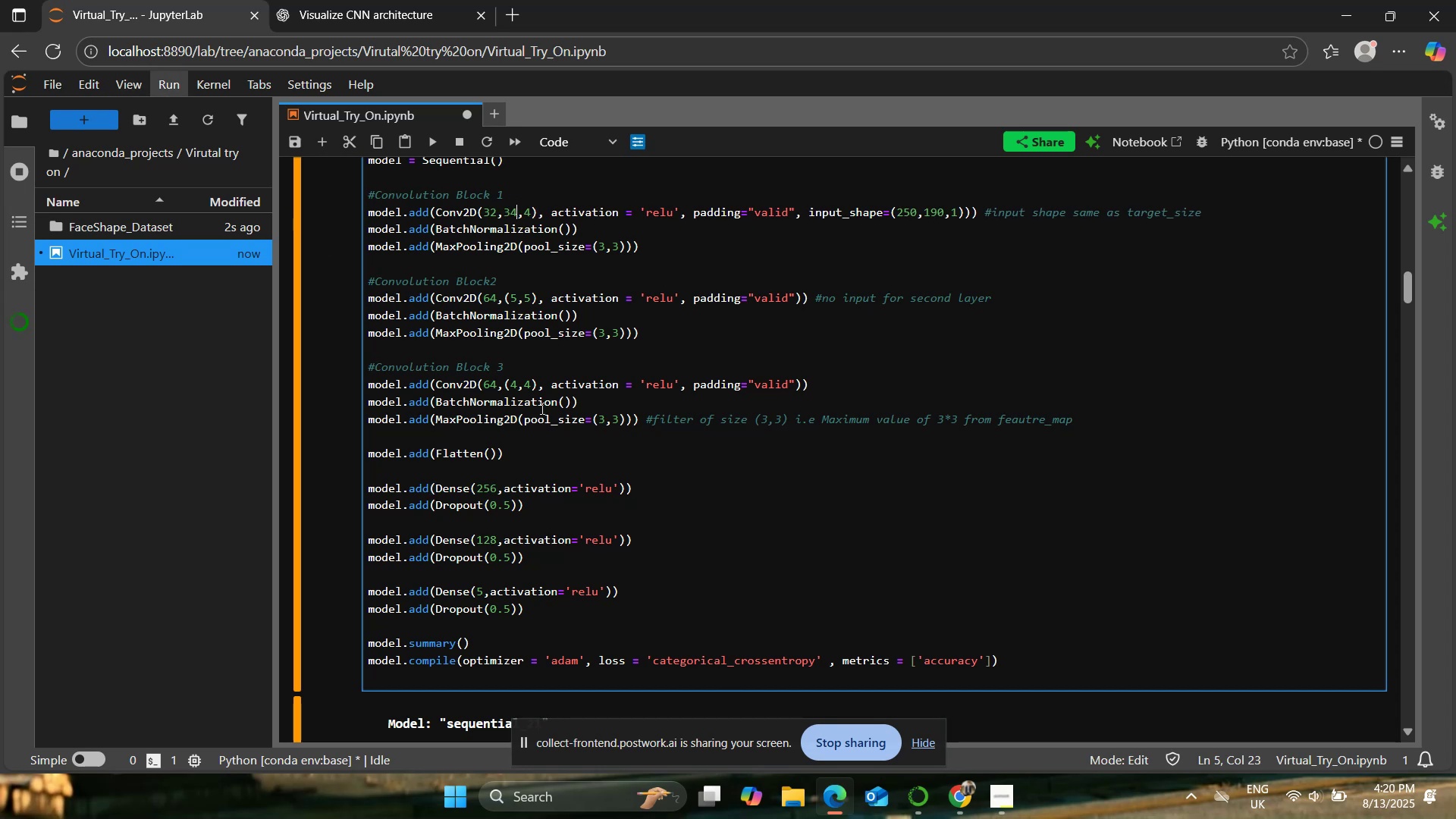 
key(ArrowRight)
 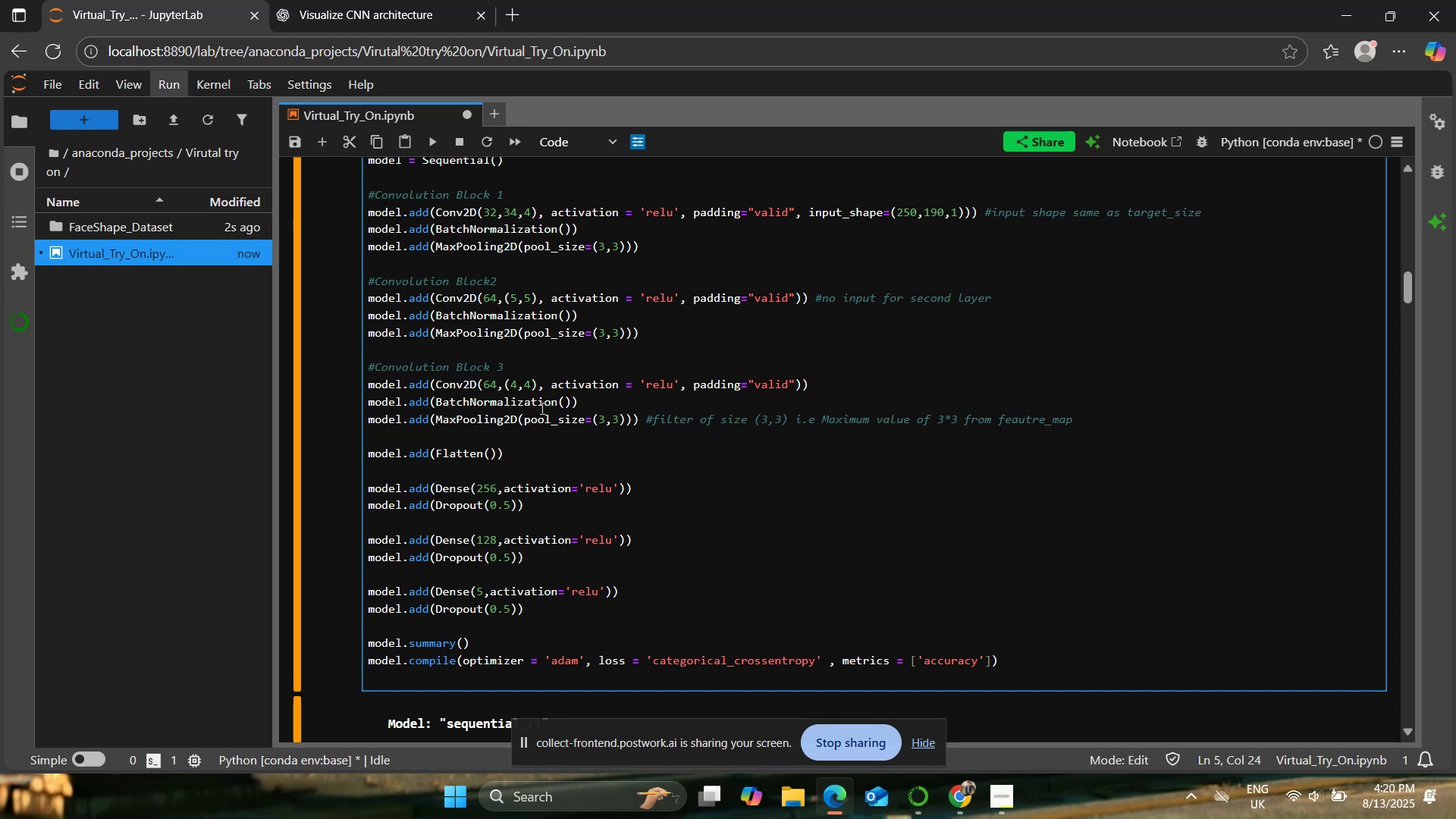 
key(ArrowLeft)
 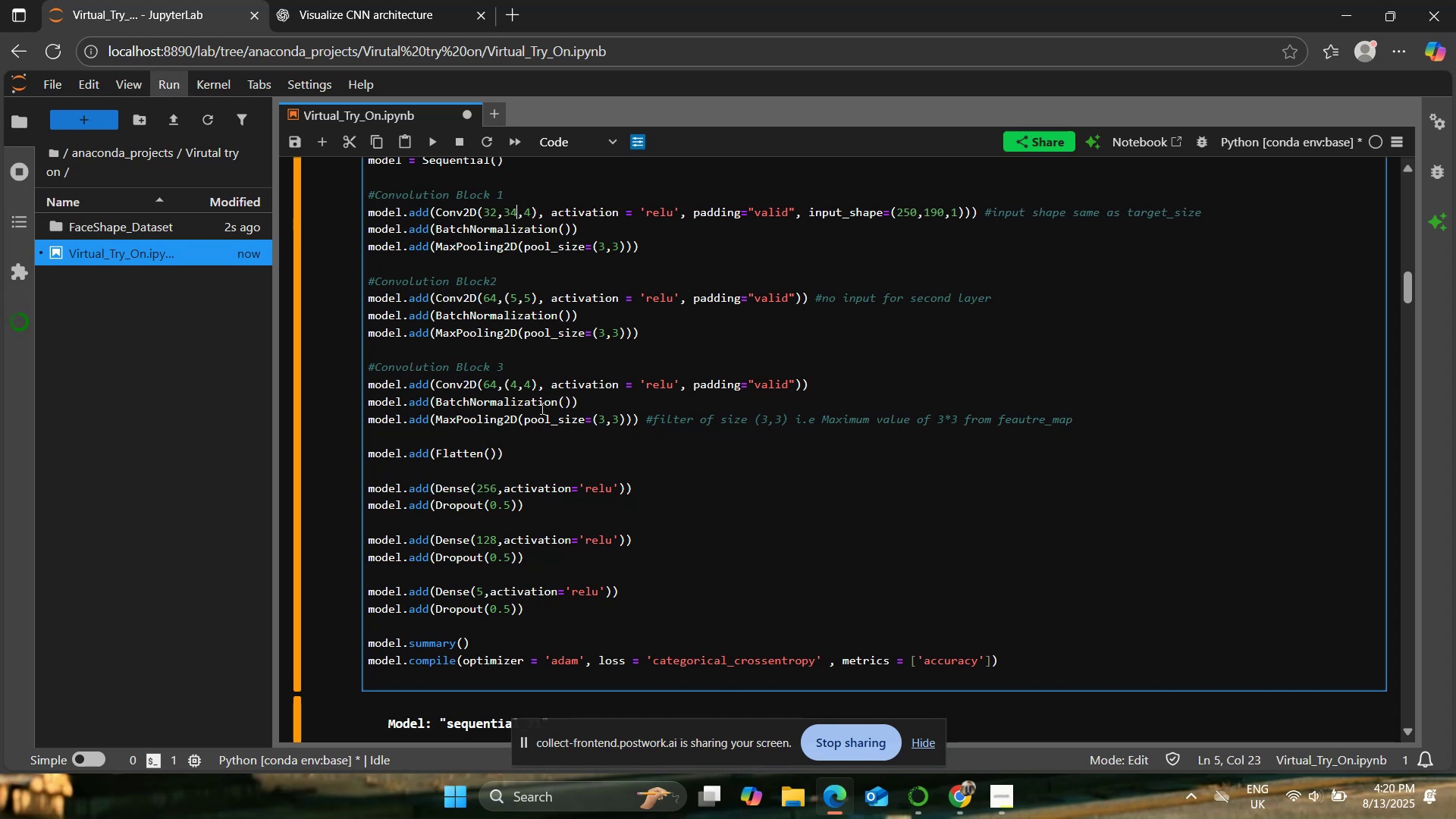 
key(Backspace)
 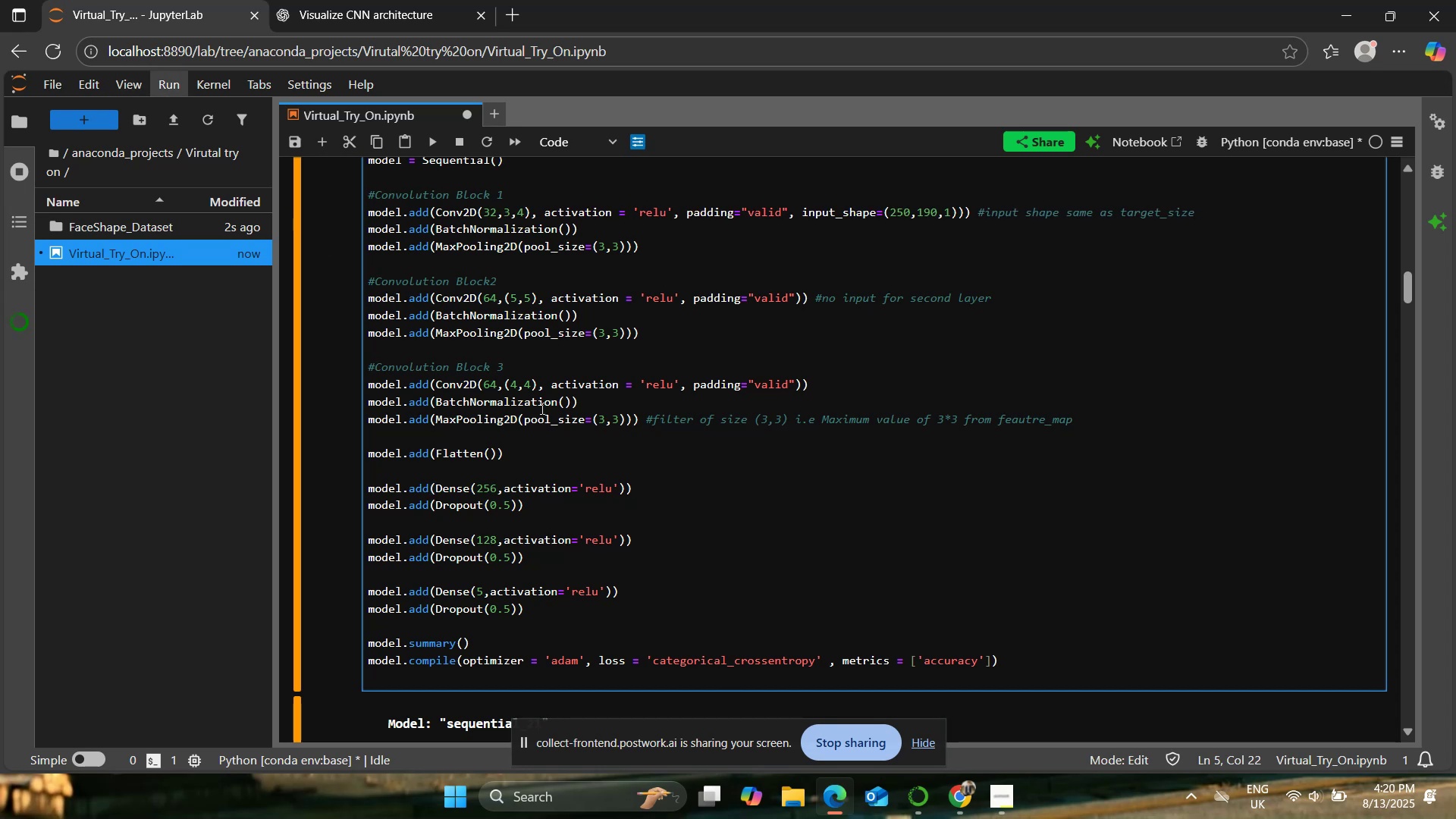 
key(ArrowRight)
 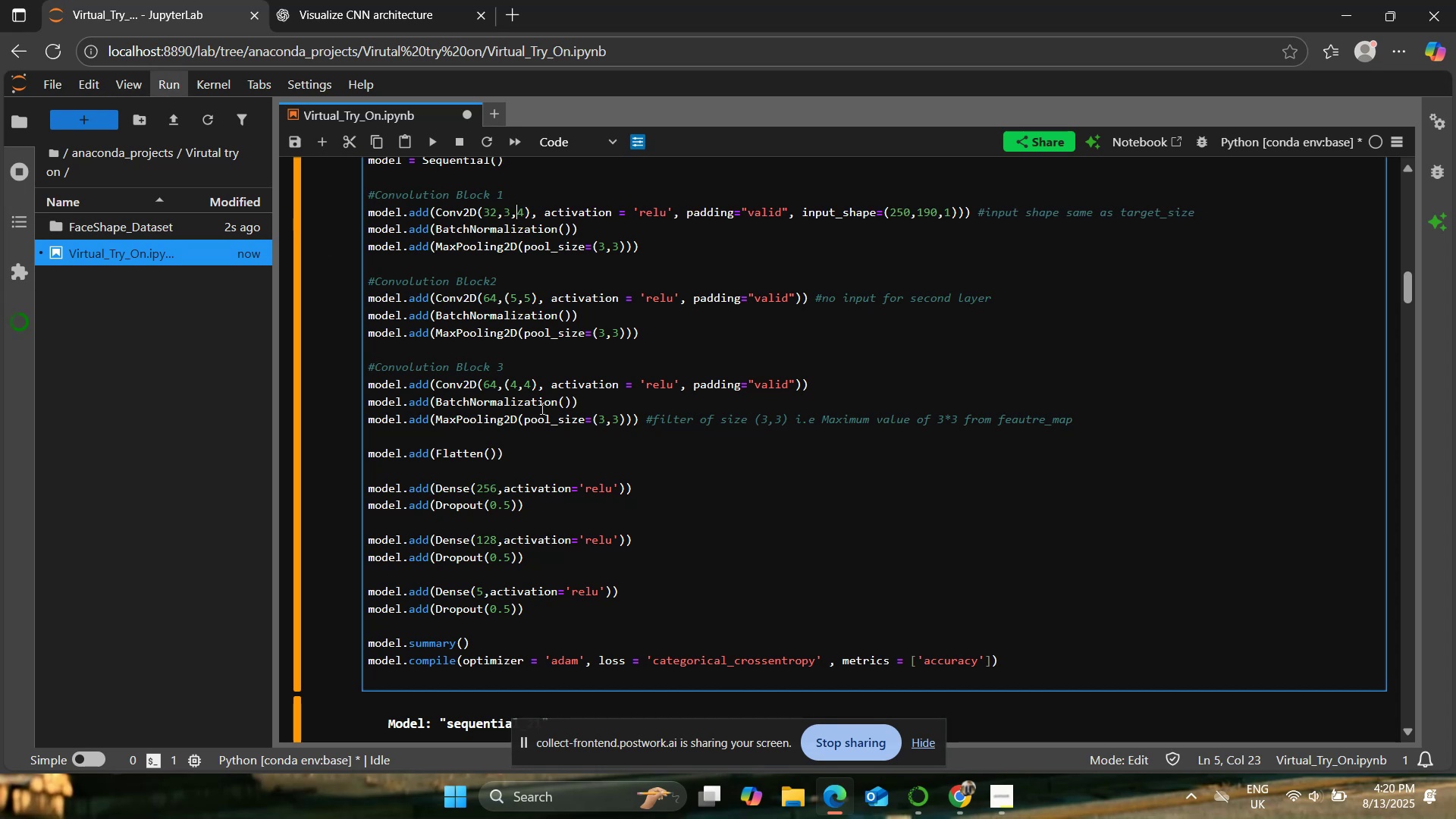 
key(ArrowRight)
 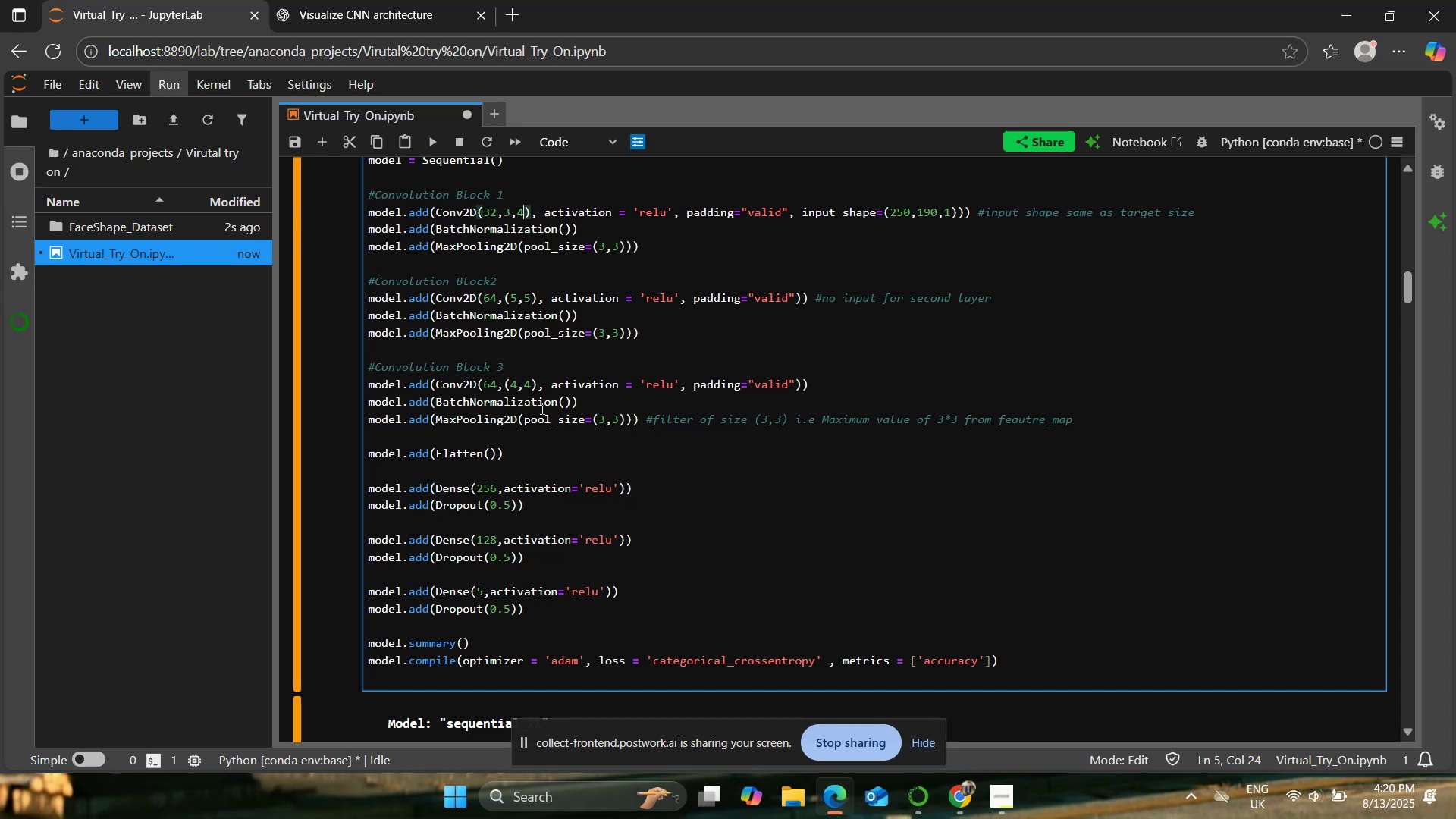 
key(Backspace)
 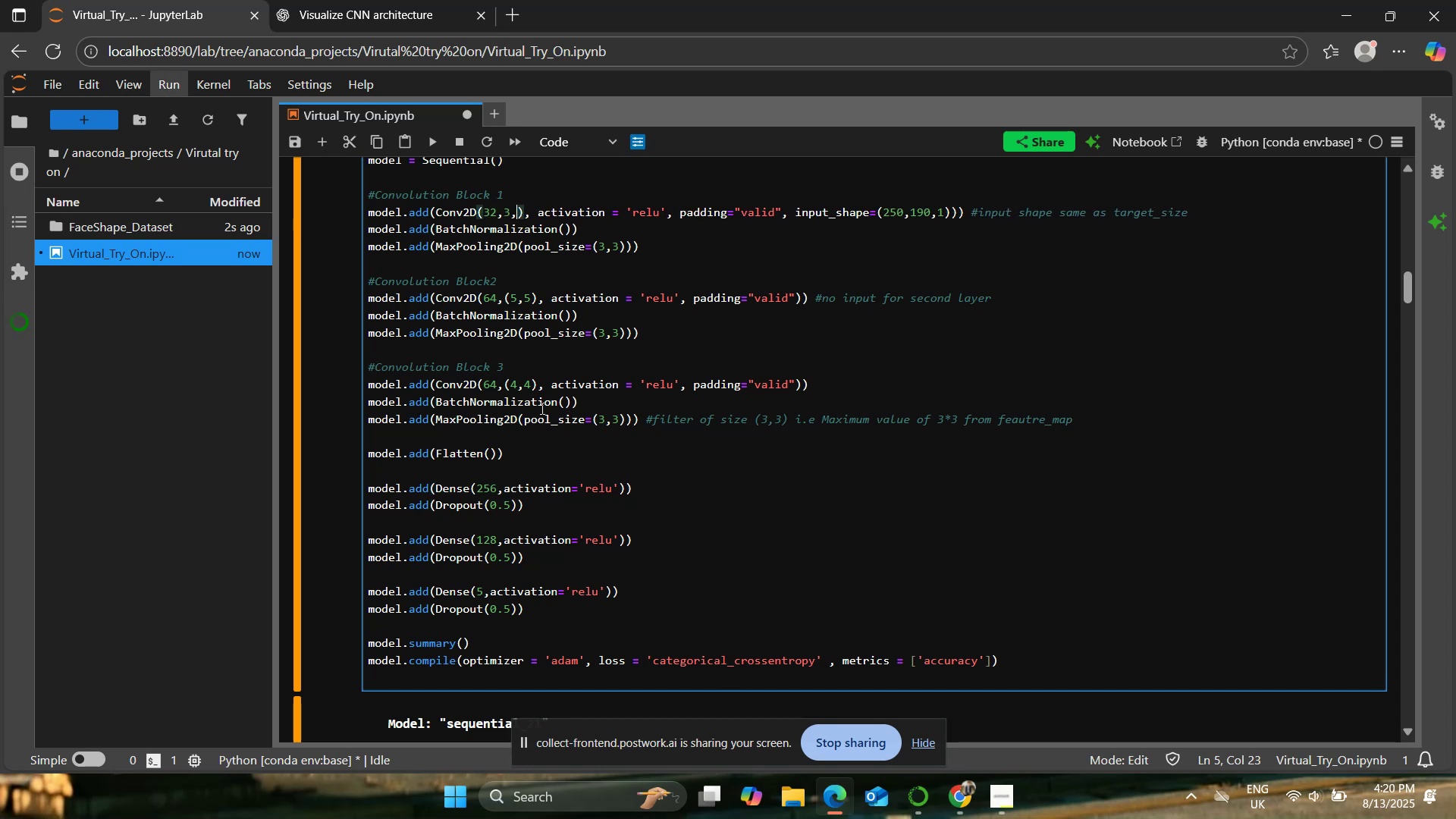 
key(3)
 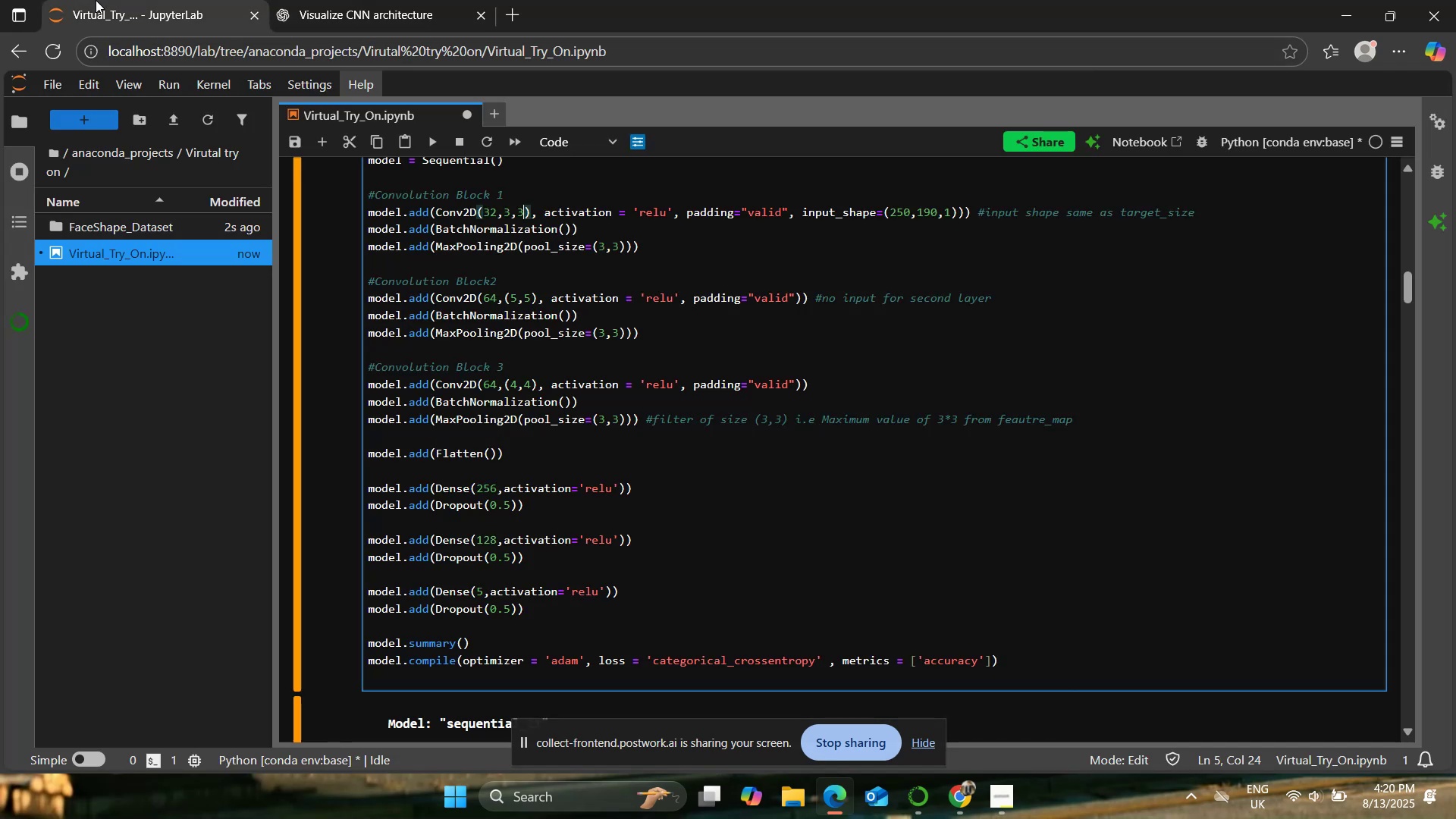 
left_click([908, 212])
 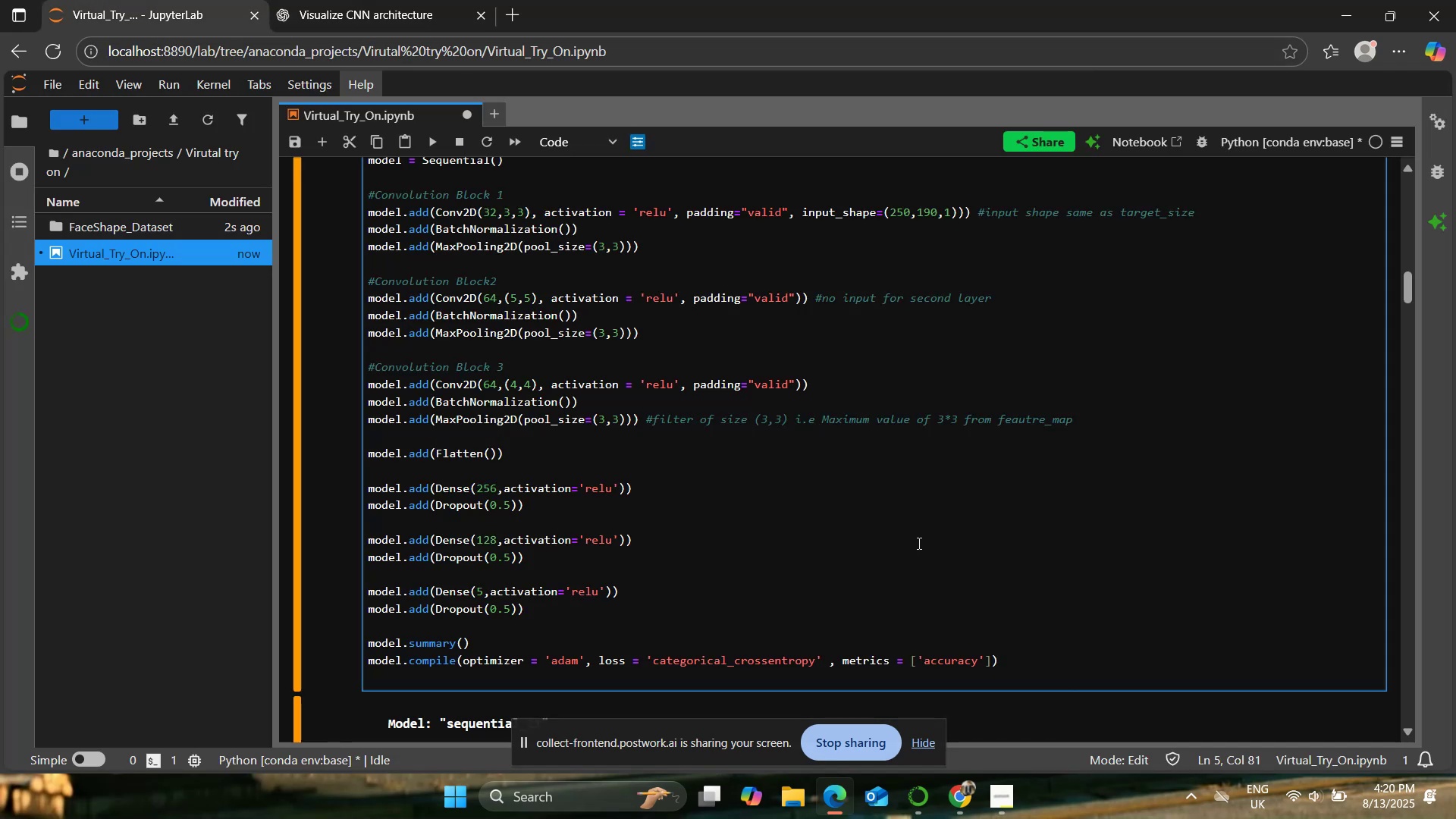 
key(Backspace)
 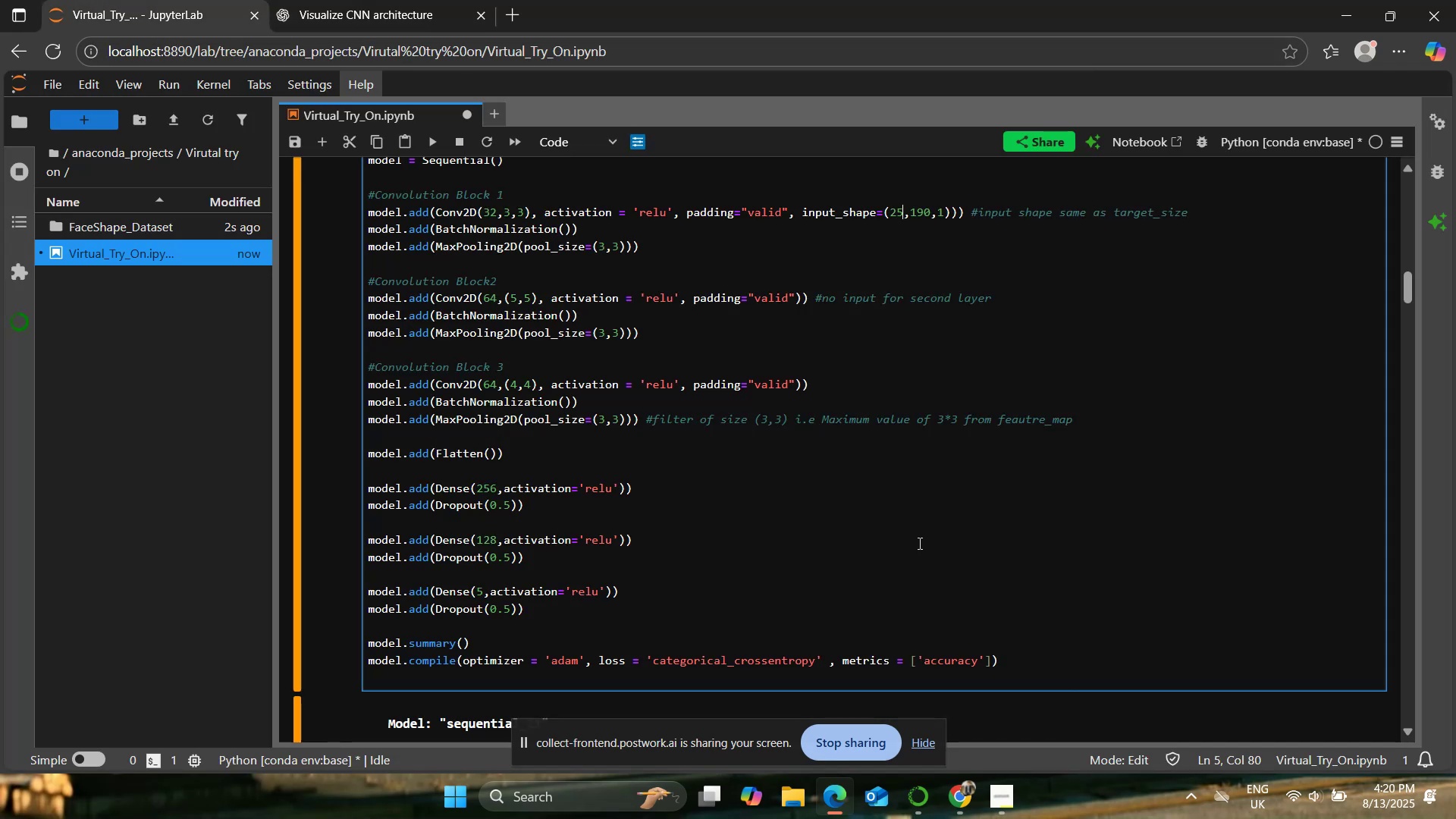 
key(6)
 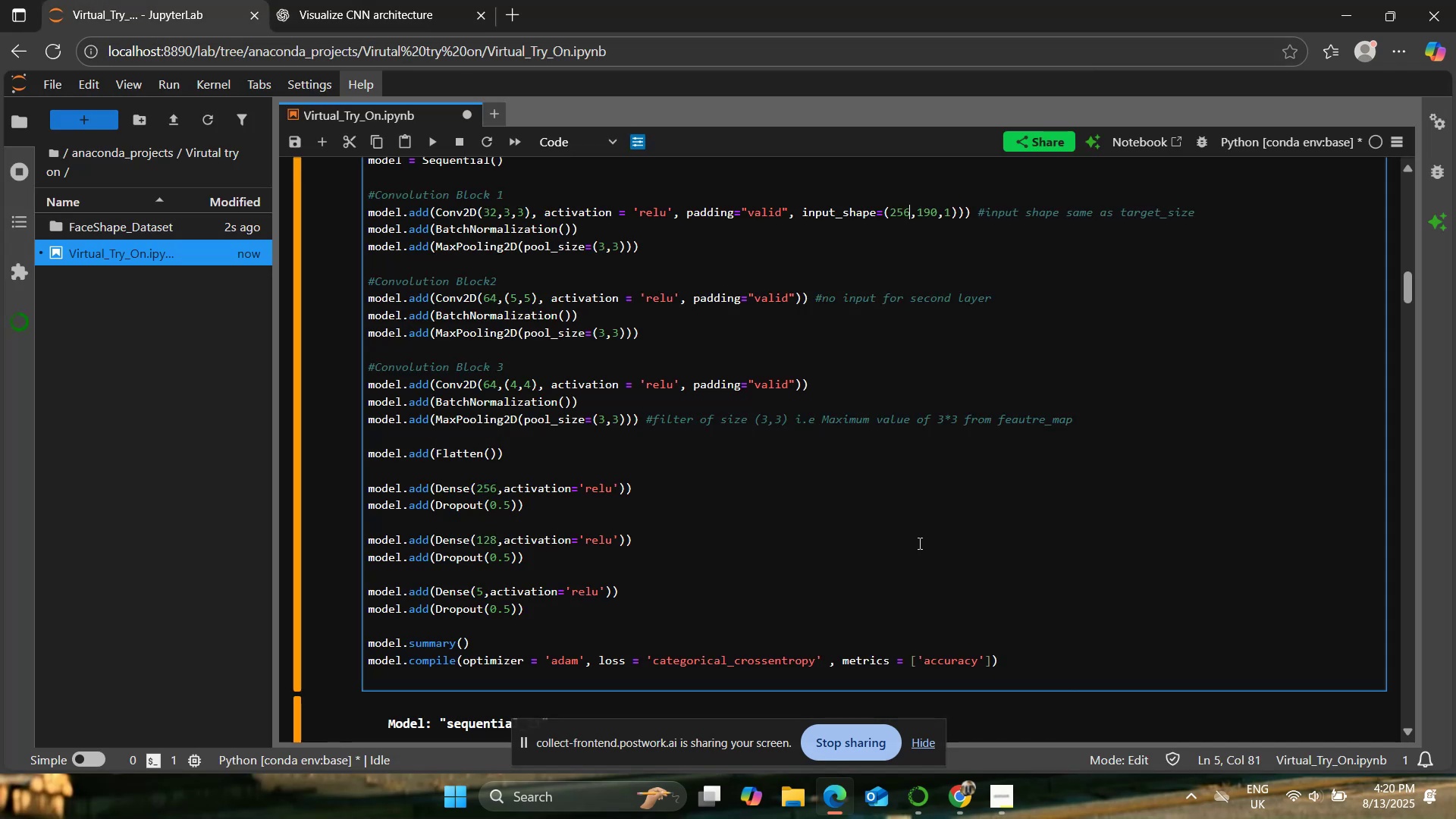 
key(ArrowRight)
 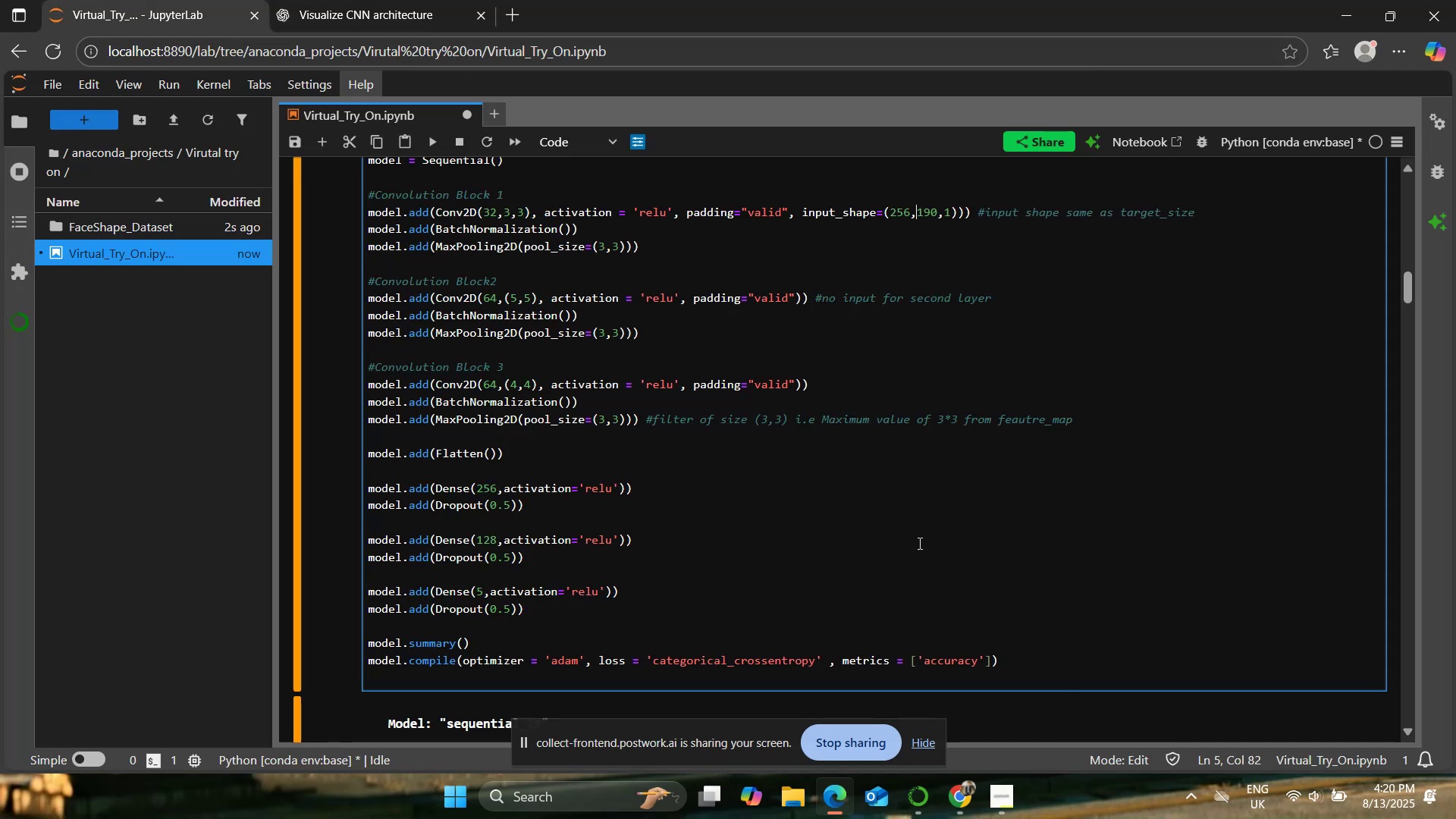 
key(ArrowRight)
 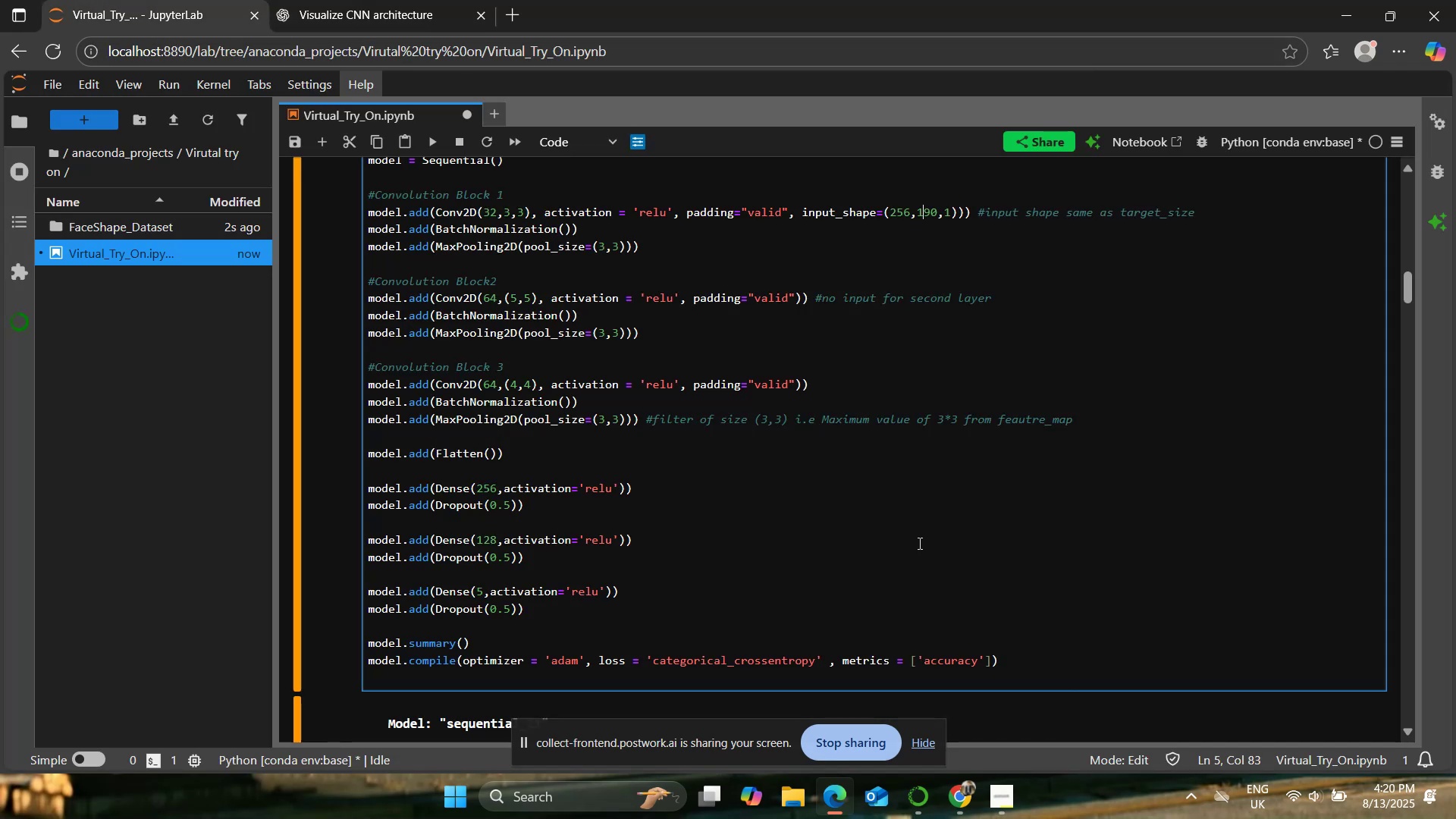 
key(ArrowRight)
 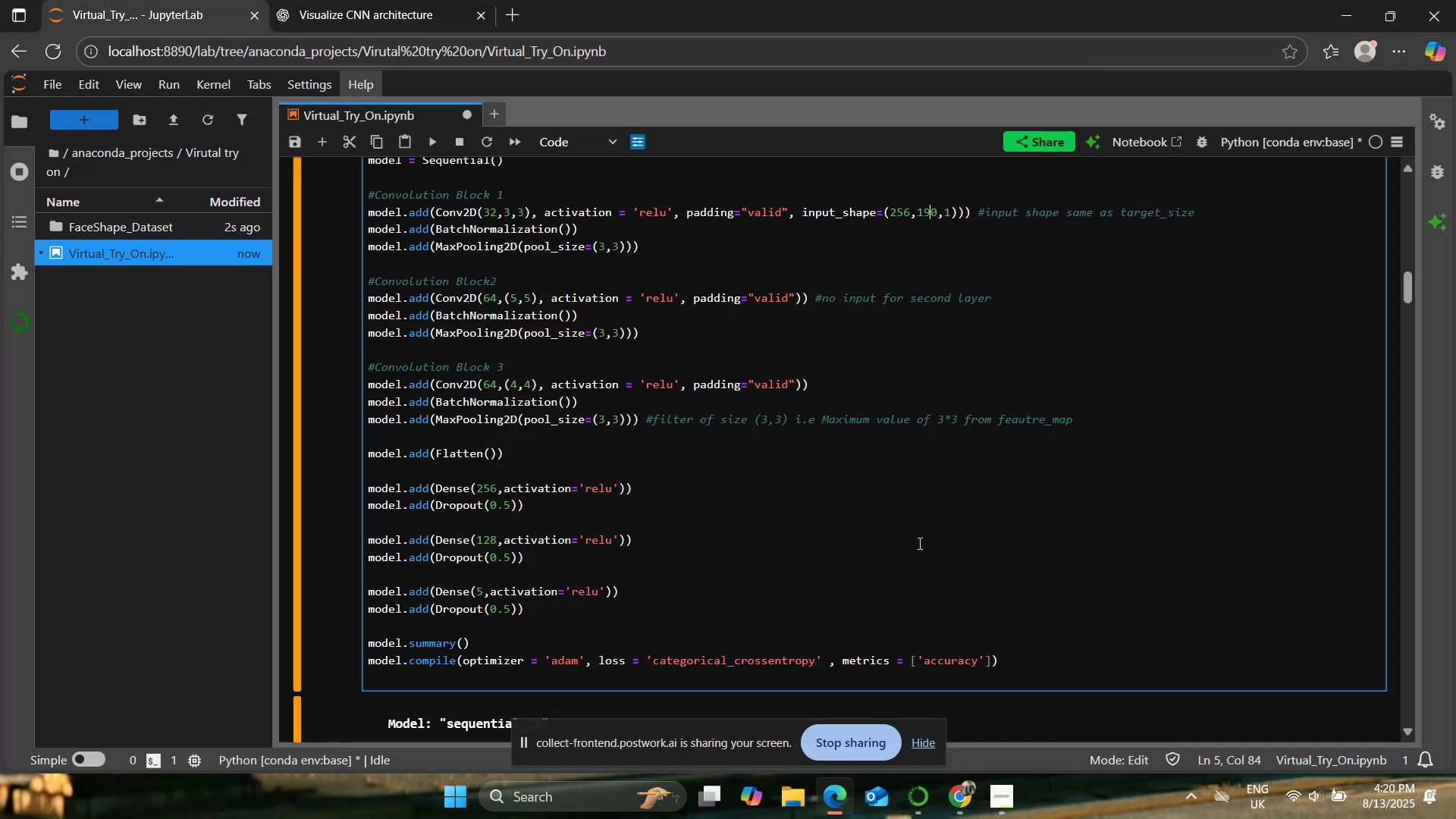 
key(ArrowRight)
 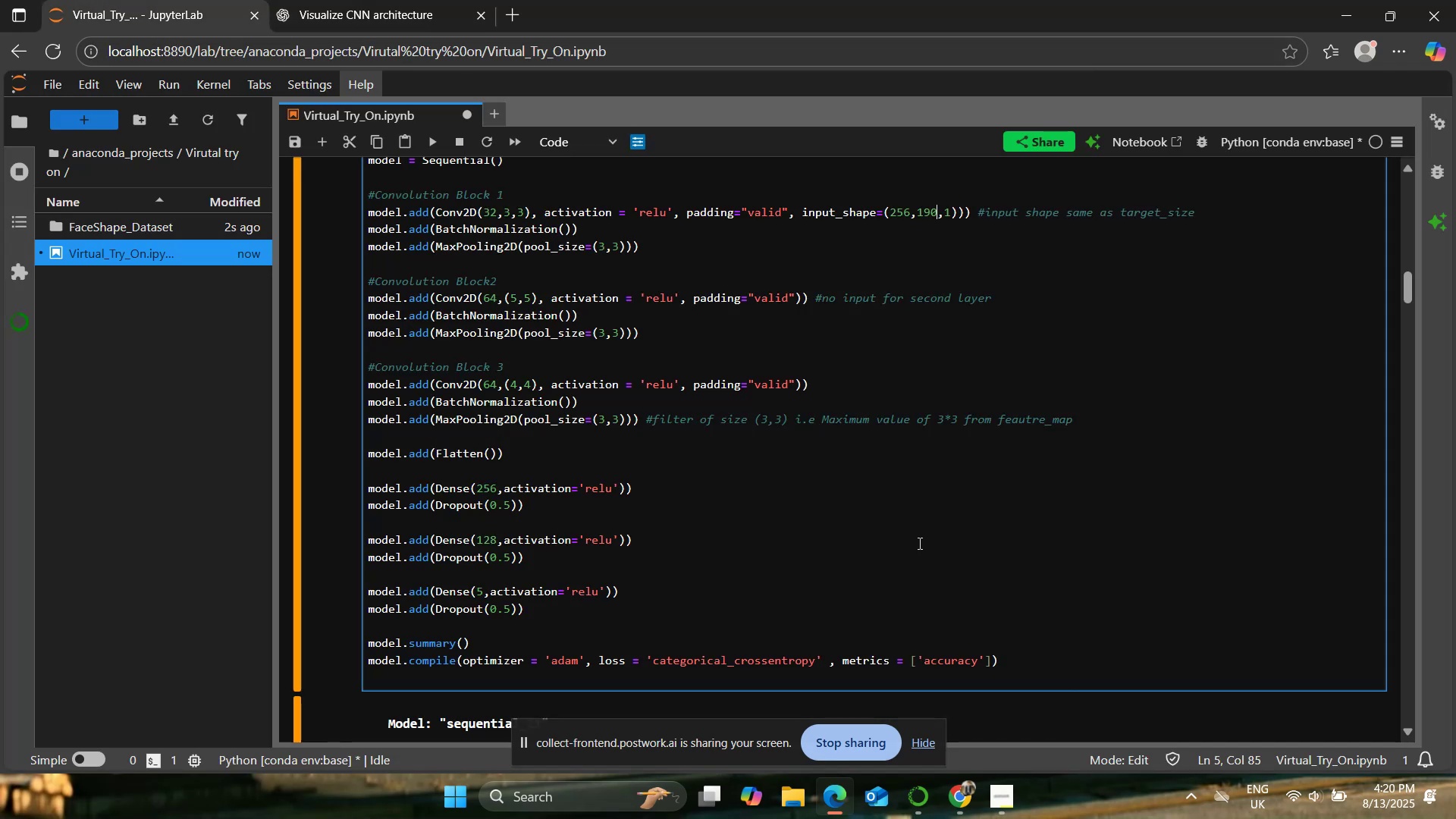 
key(Backspace)
key(Backspace)
key(Backspace)
type(256)
 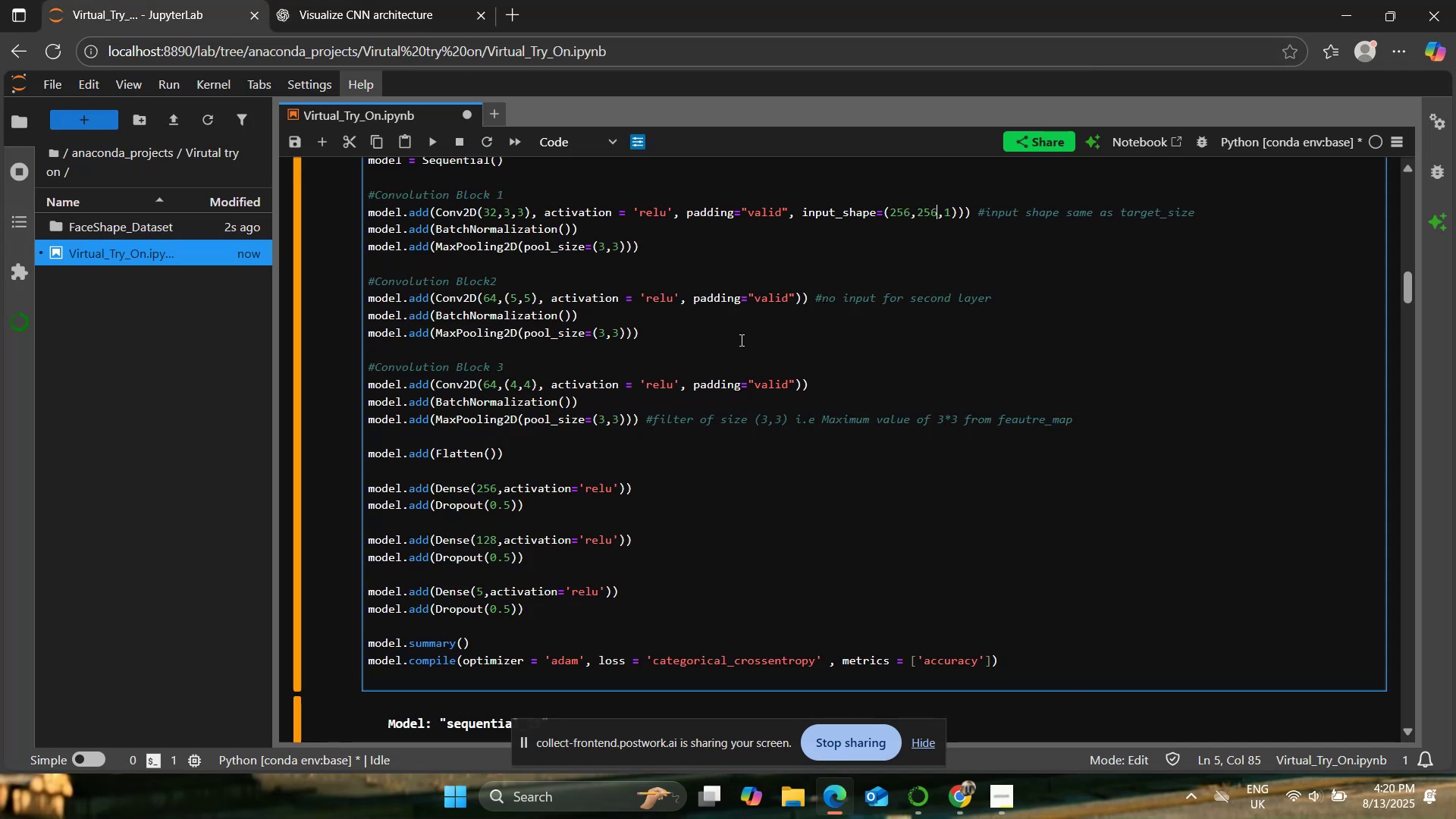 
left_click([762, 273])
 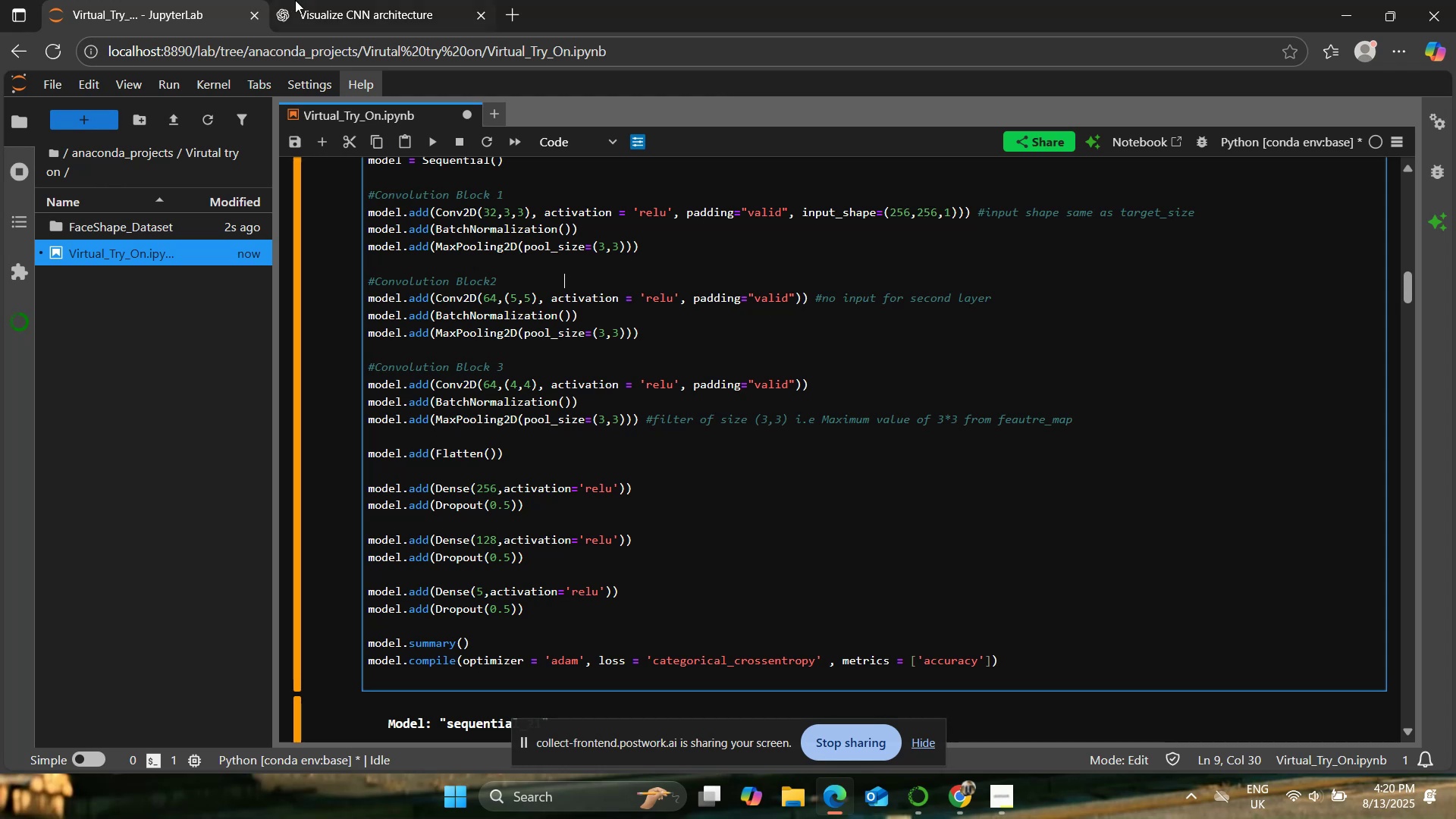 
left_click([307, 0])
 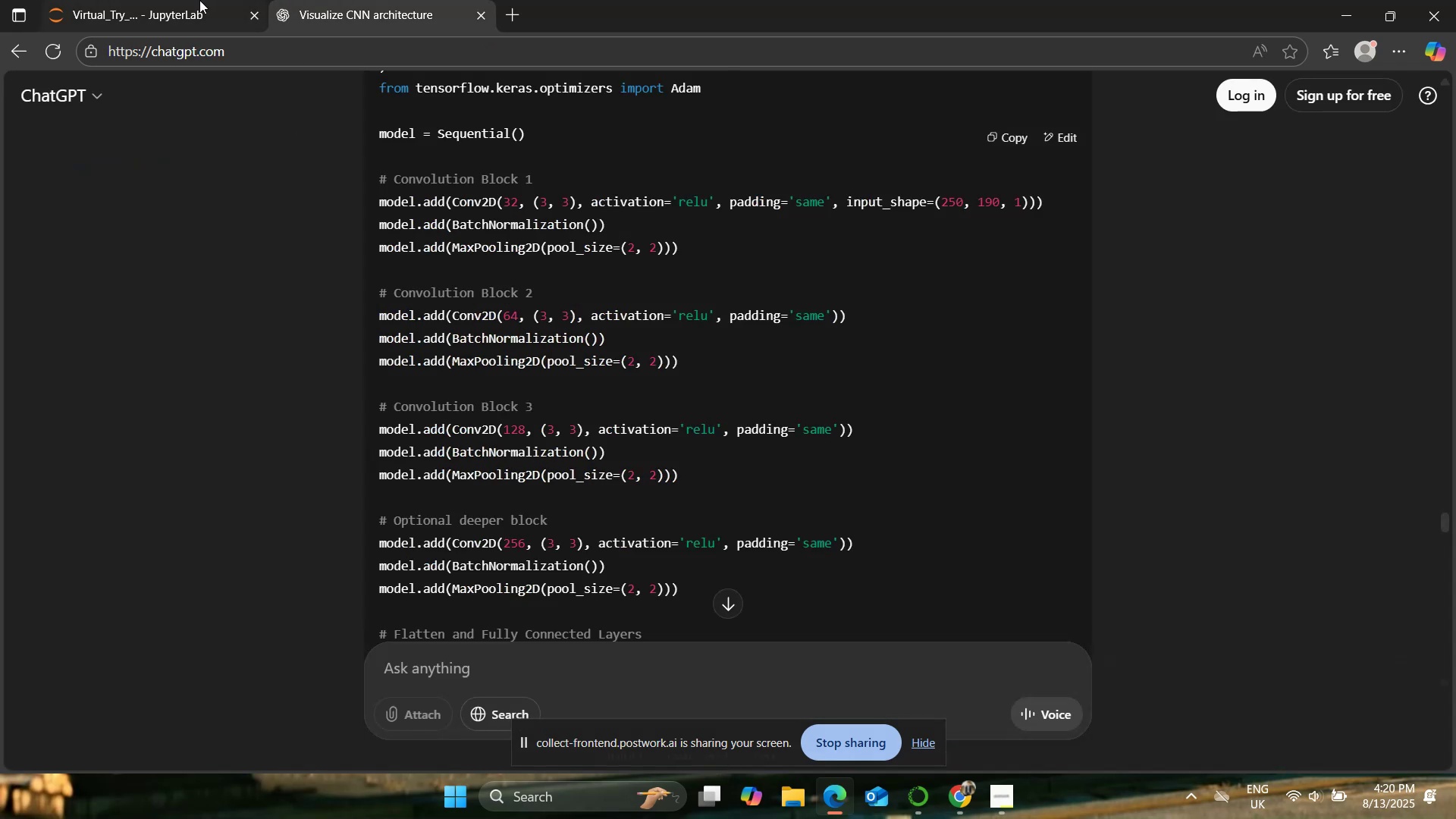 
left_click([197, 0])
 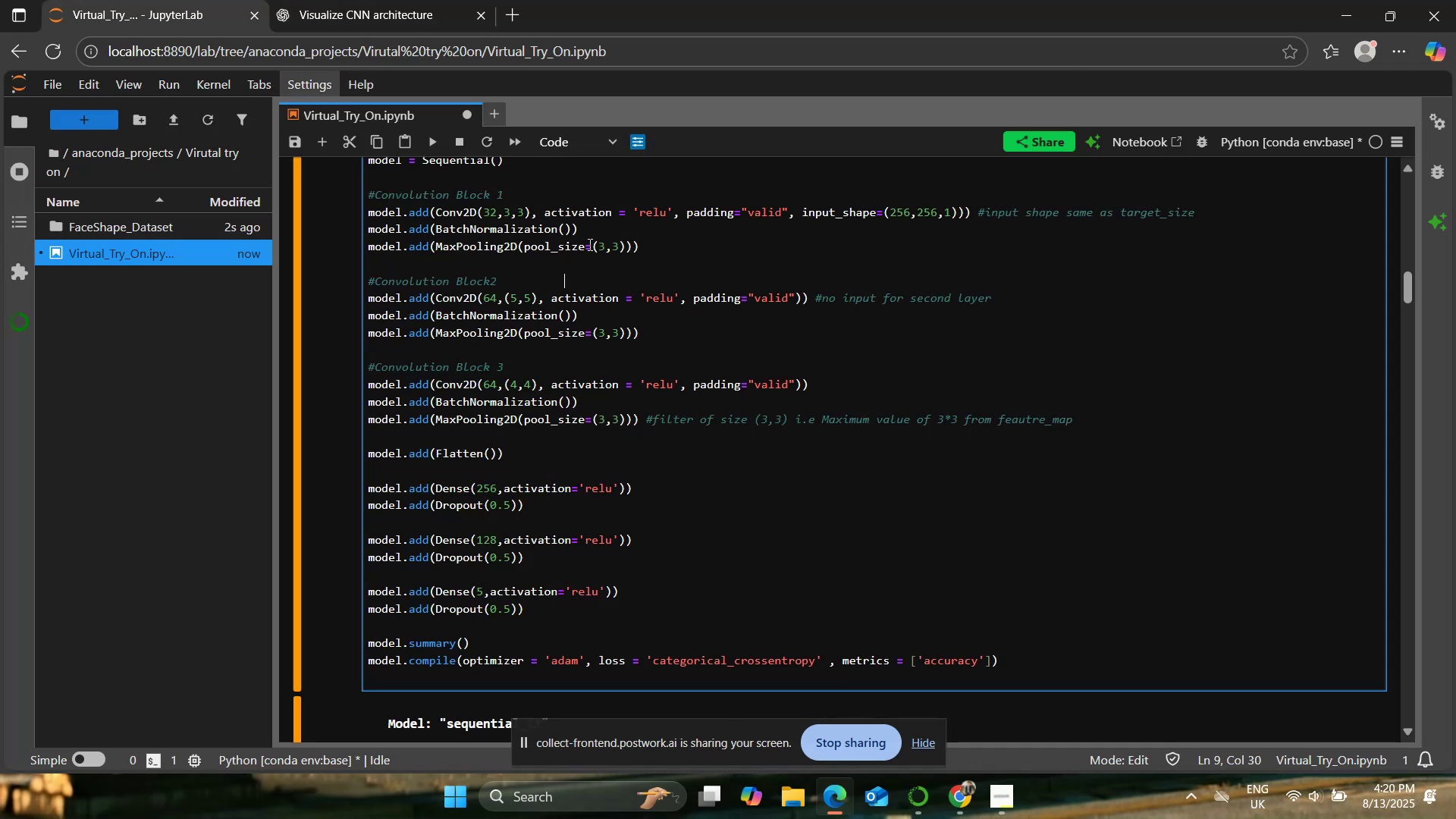 
left_click([604, 248])
 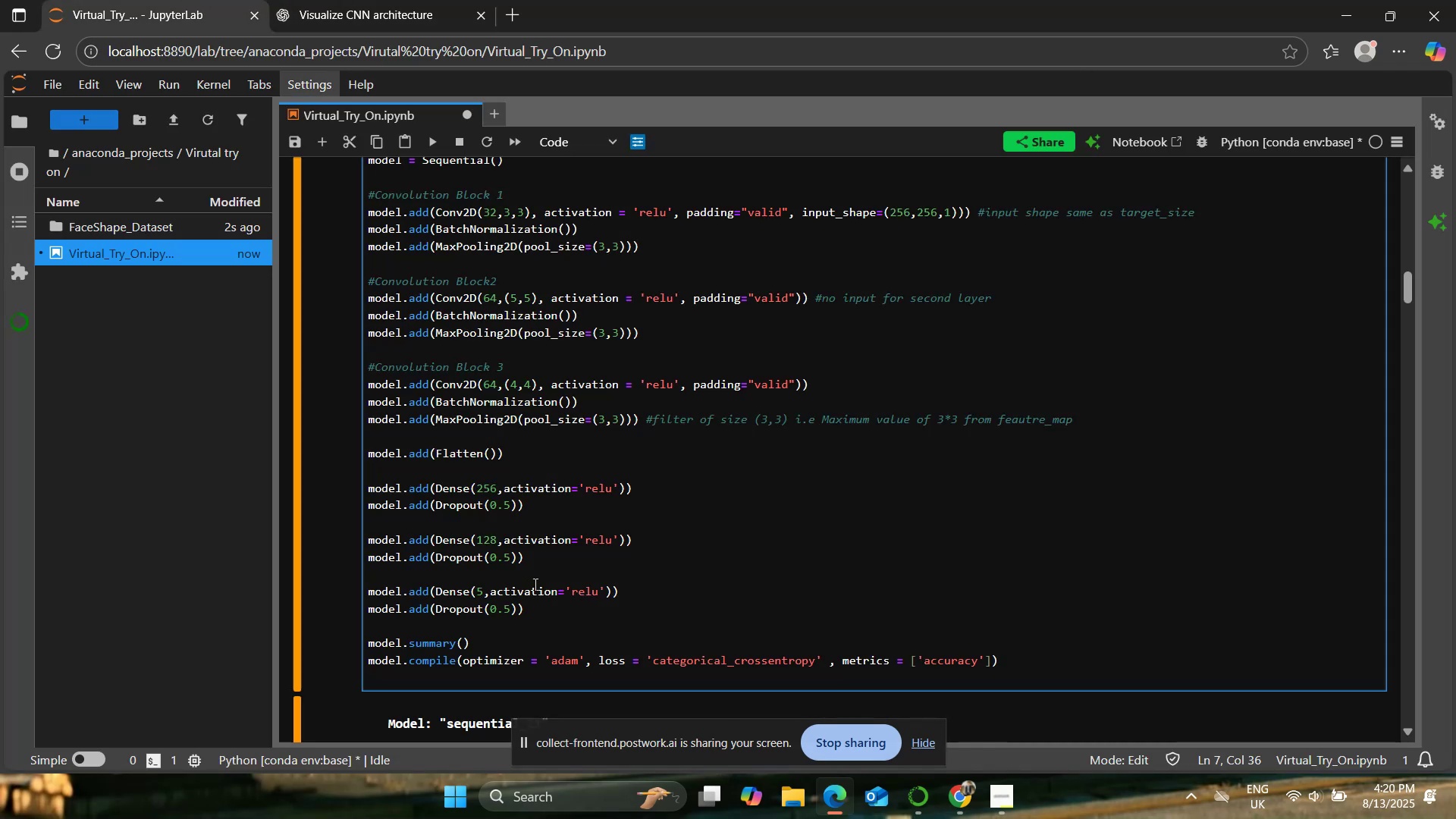 
key(Backspace)
 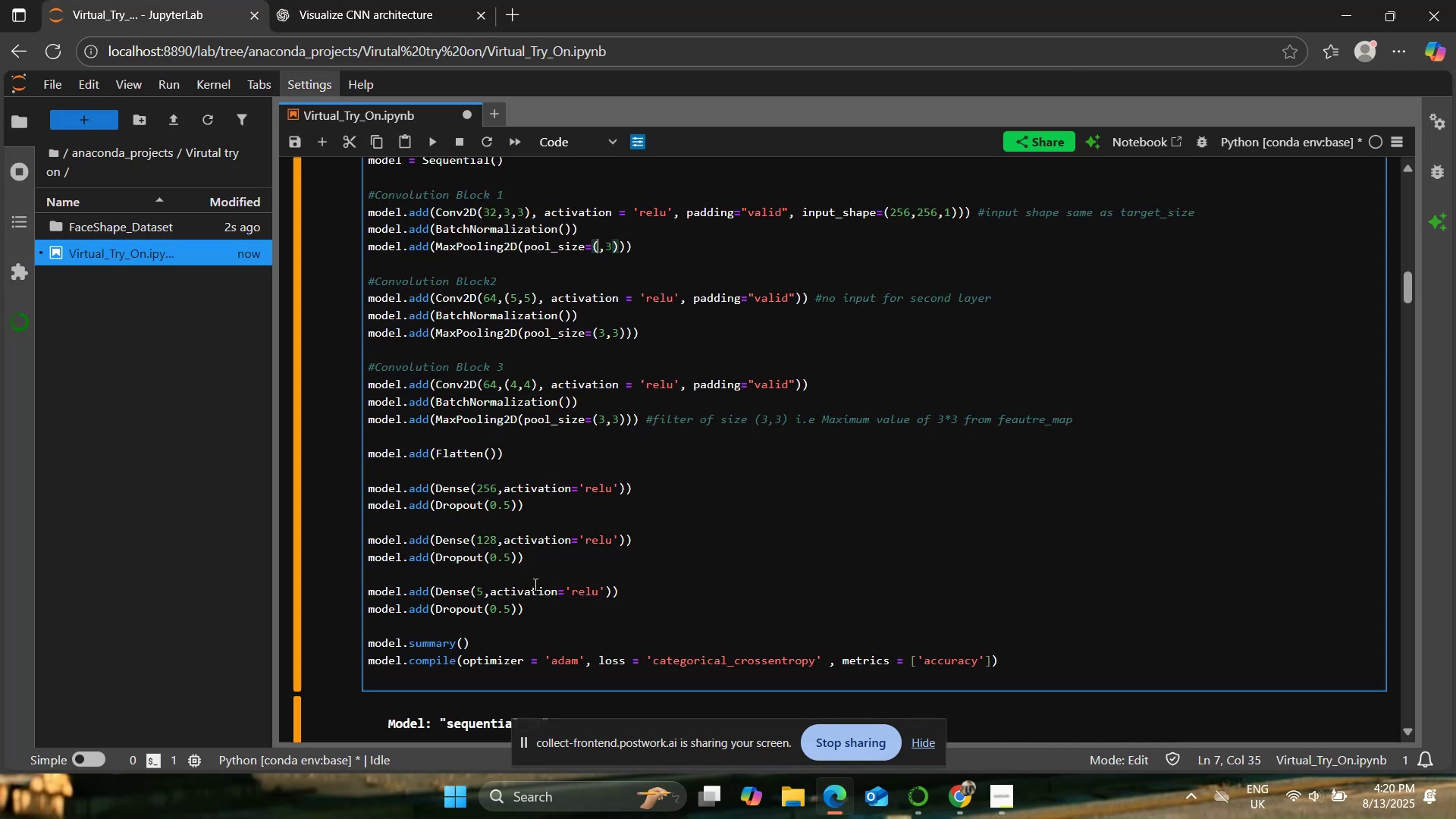 
key(2)
 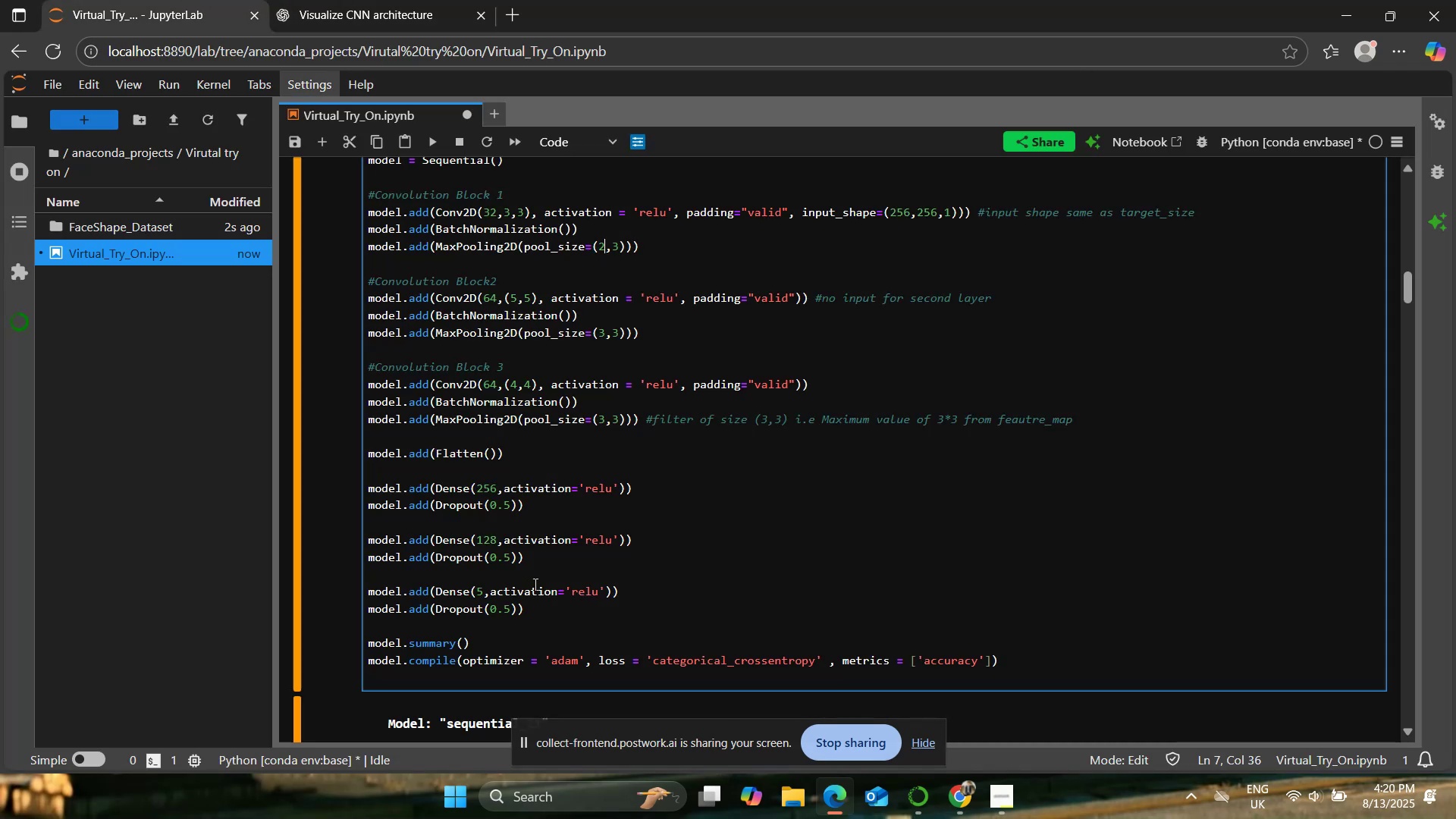 
key(ArrowRight)
 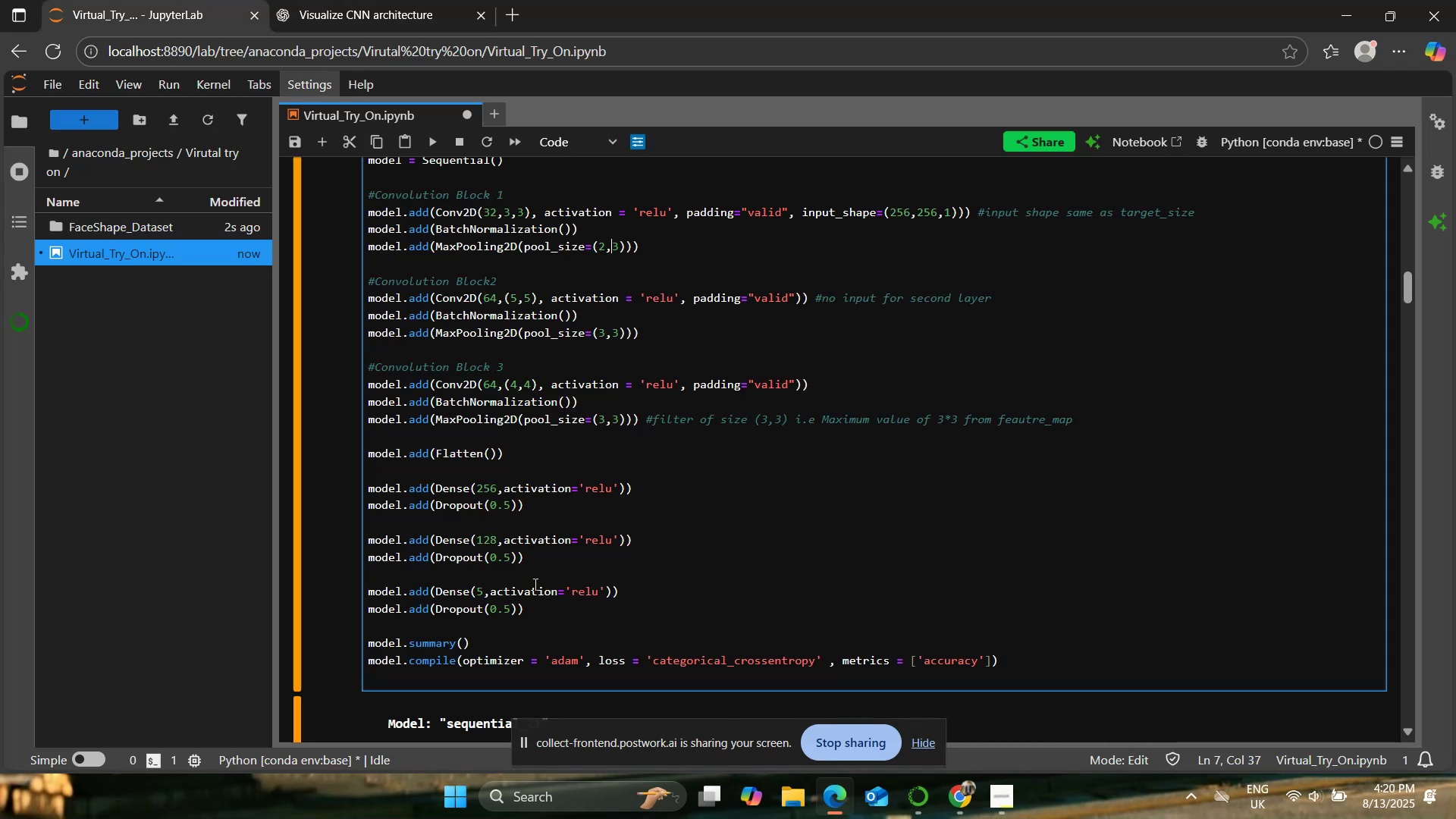 
key(ArrowRight)
 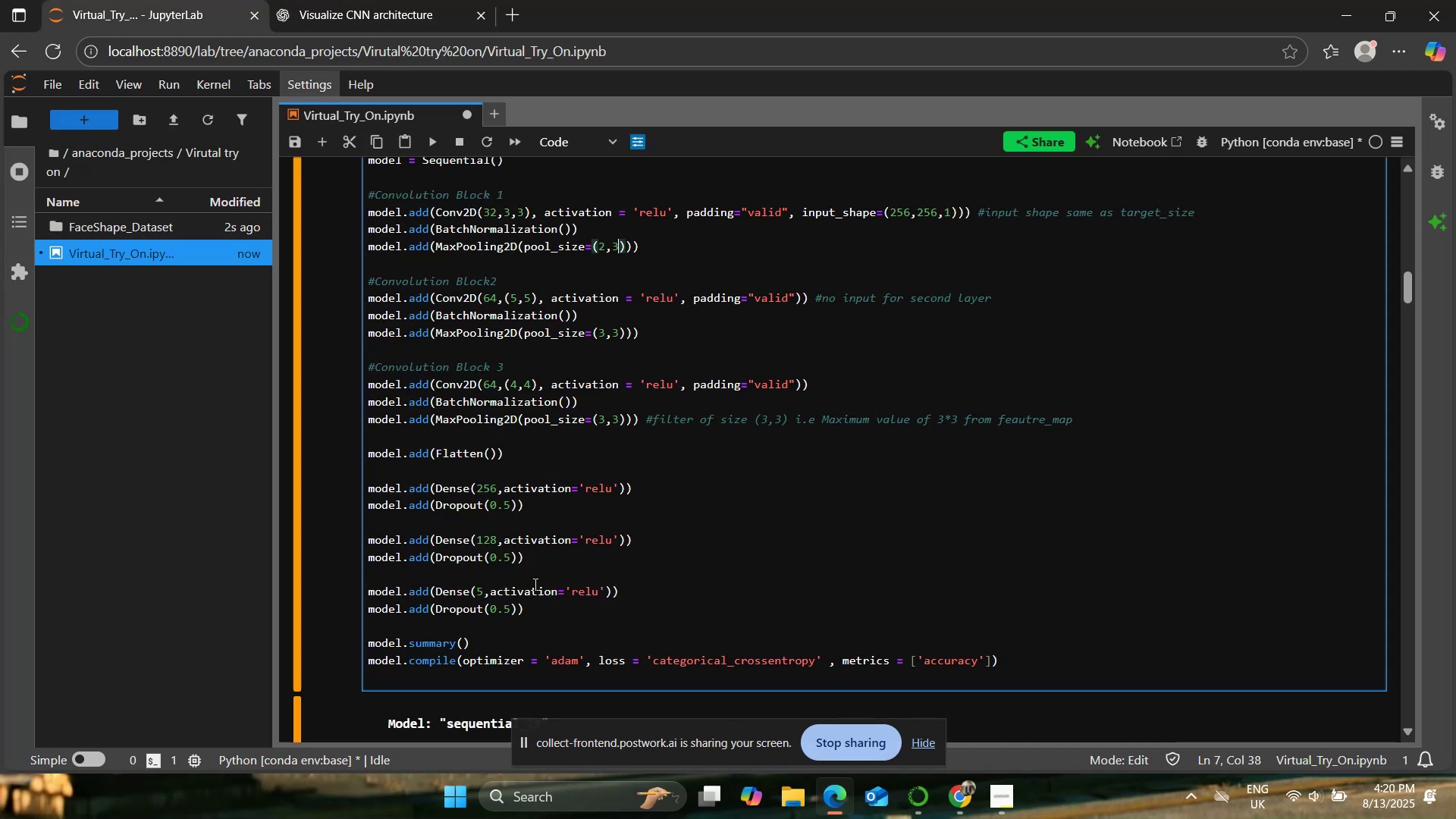 
key(Backspace)
 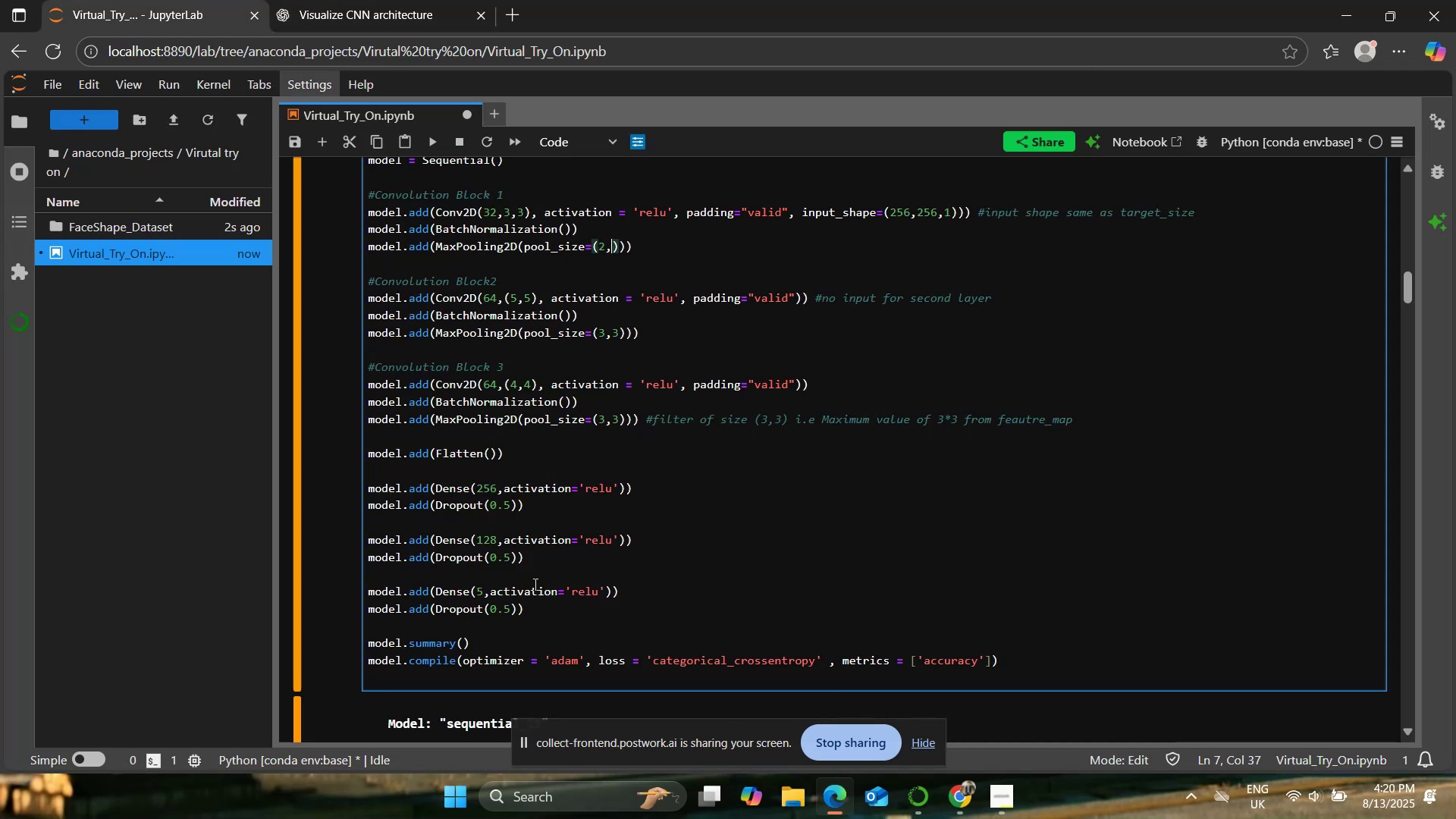 
key(2)
 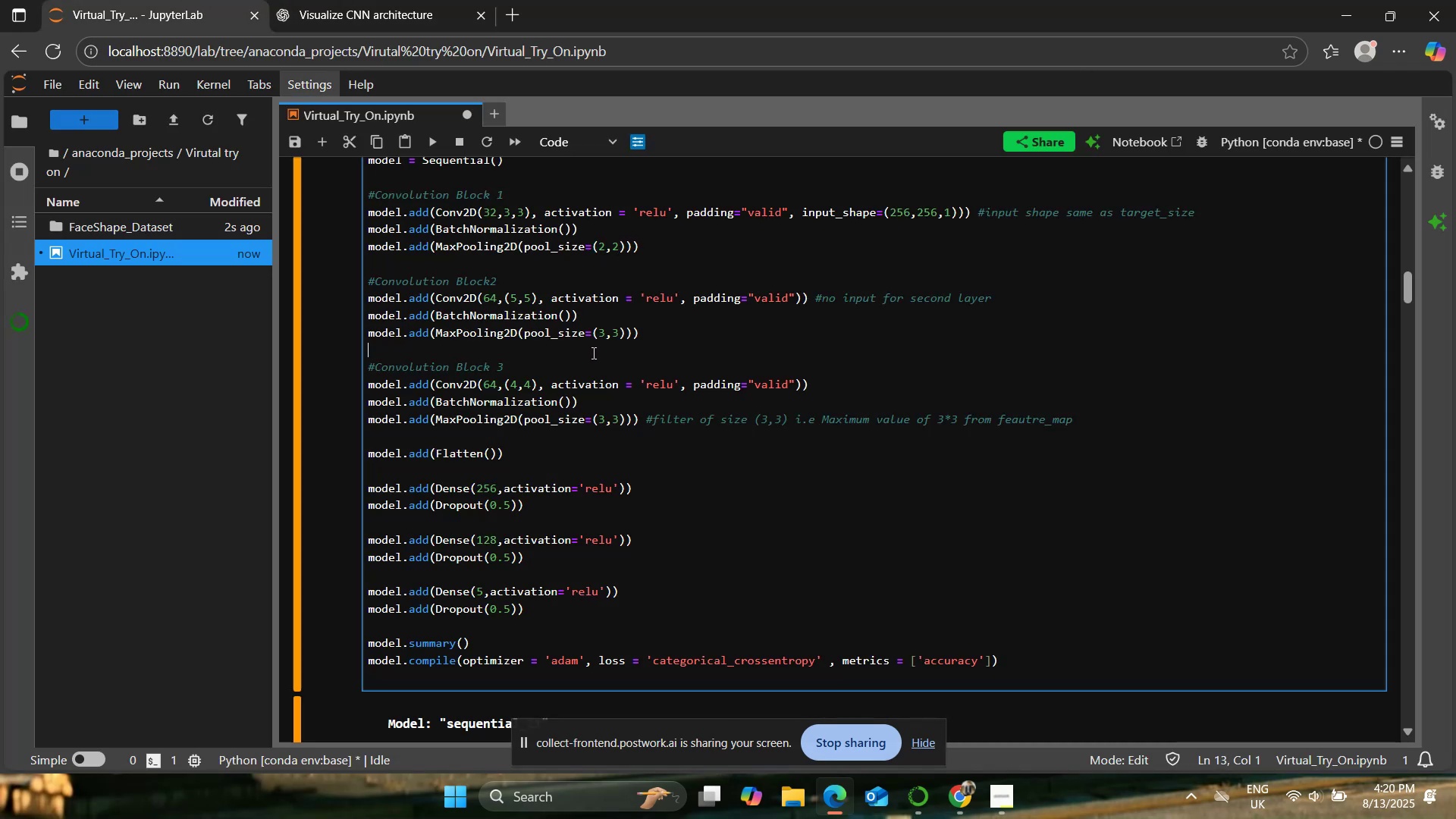 
left_click([371, 0])
 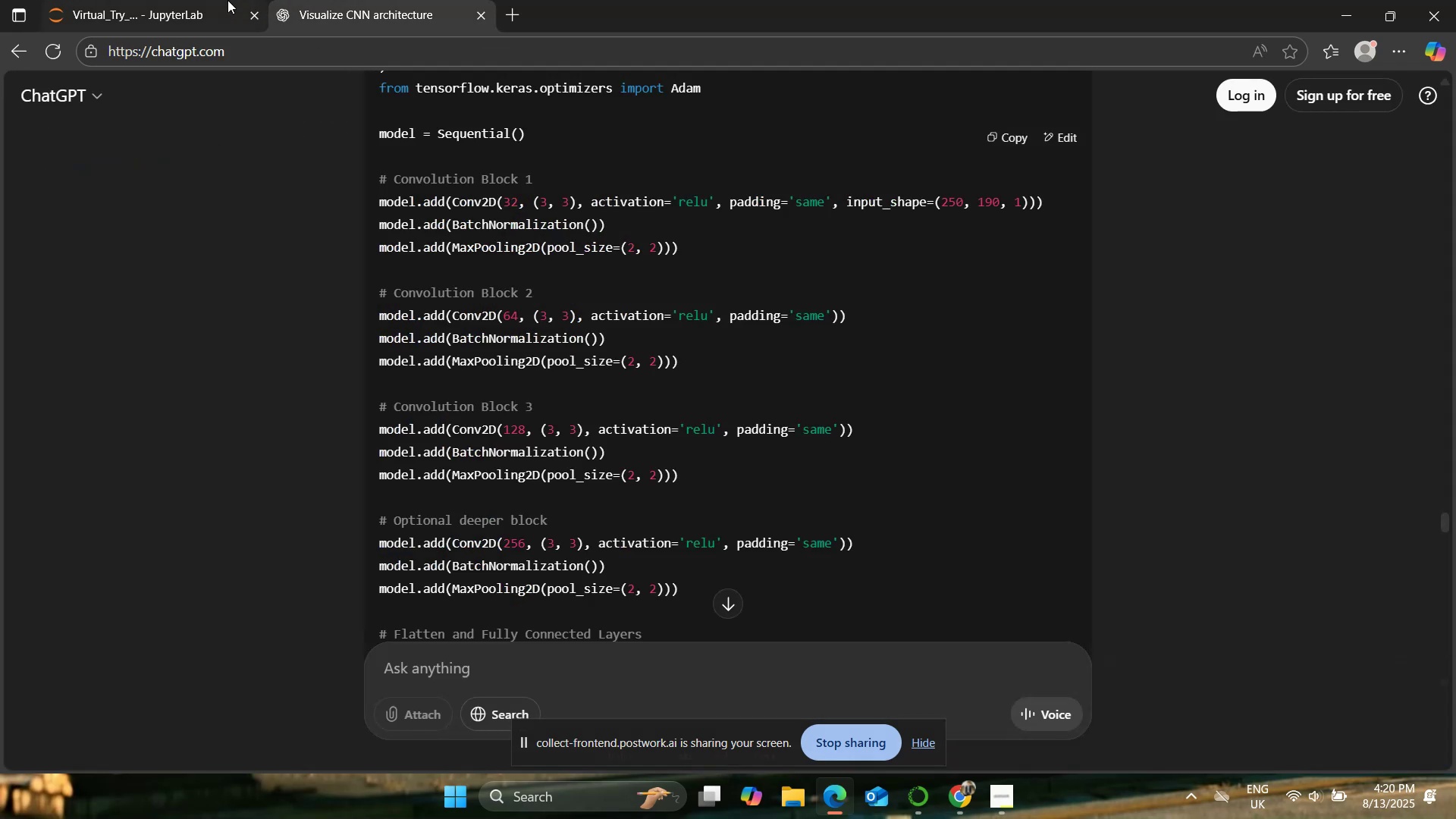 
left_click([227, 0])
 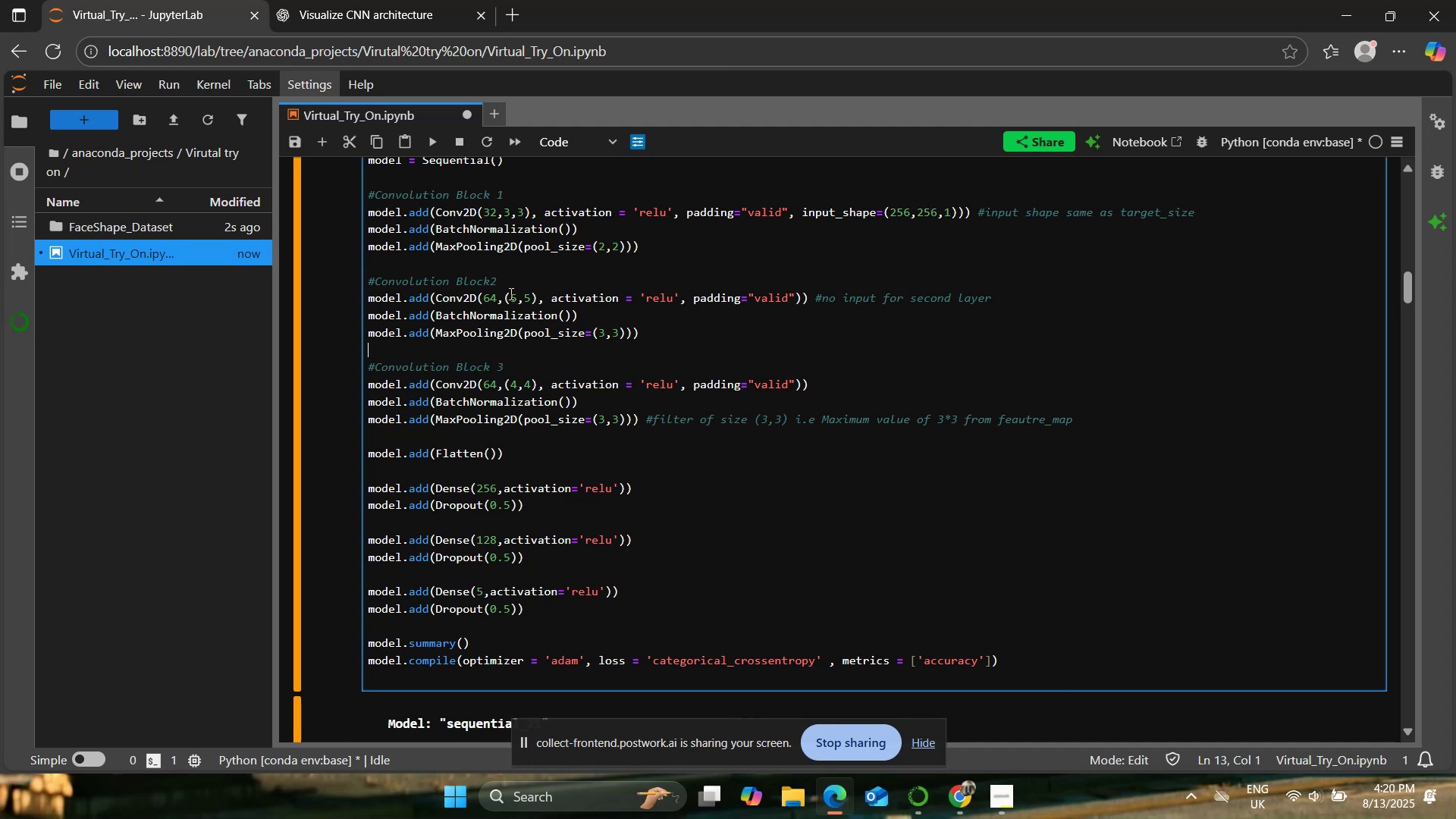 
left_click([513, 297])
 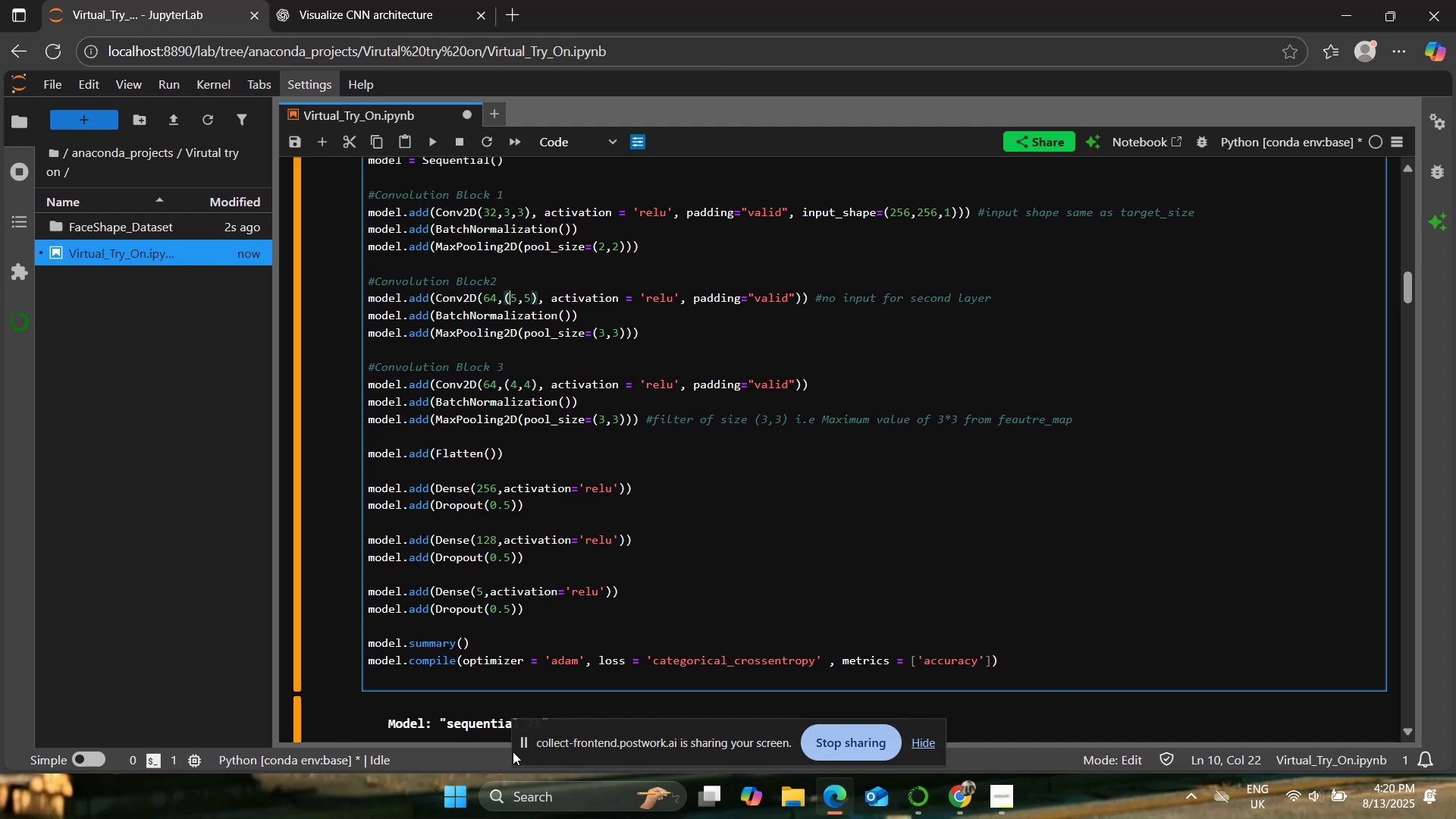 
key(ArrowRight)
 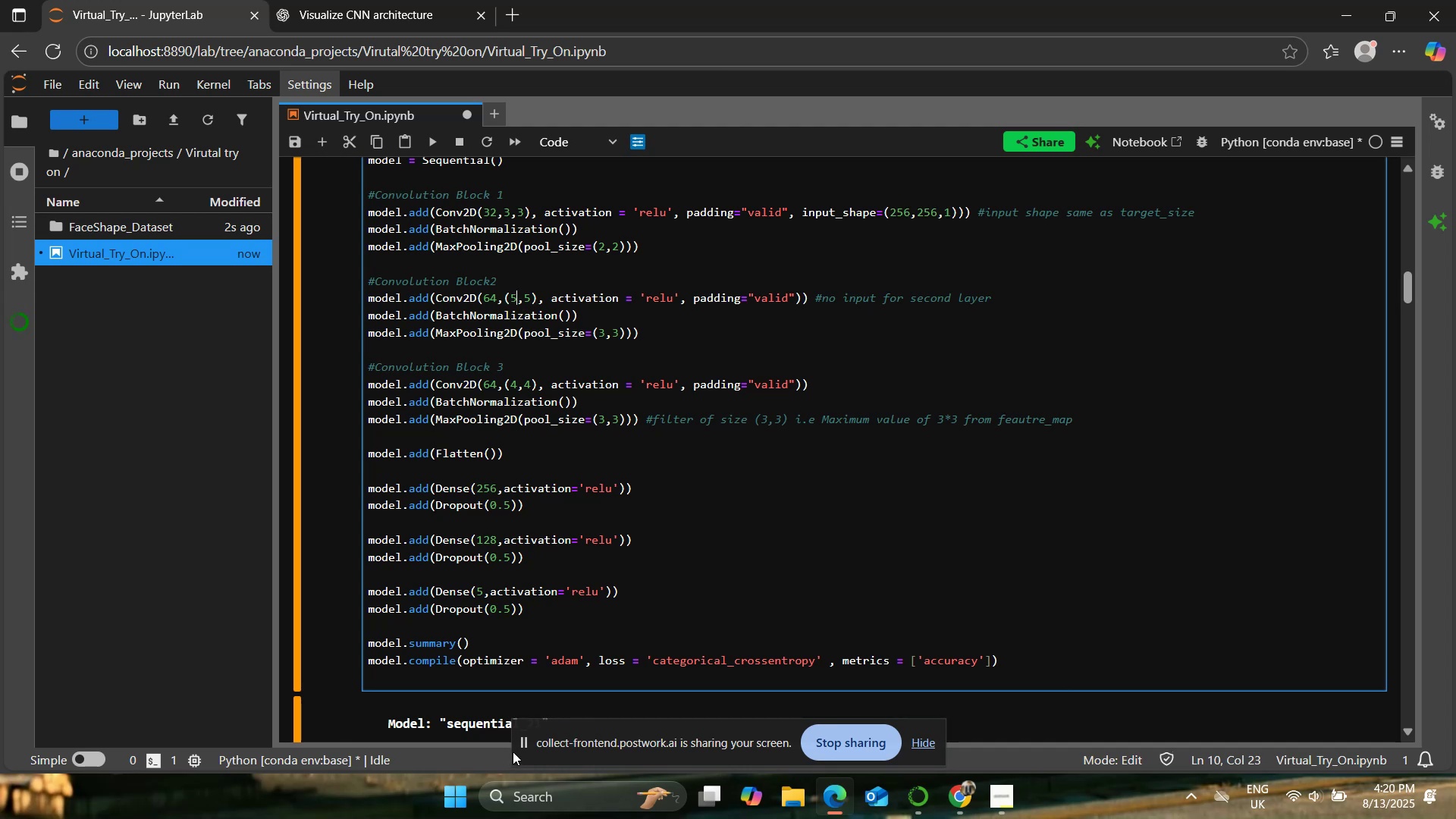 
key(Backspace)
 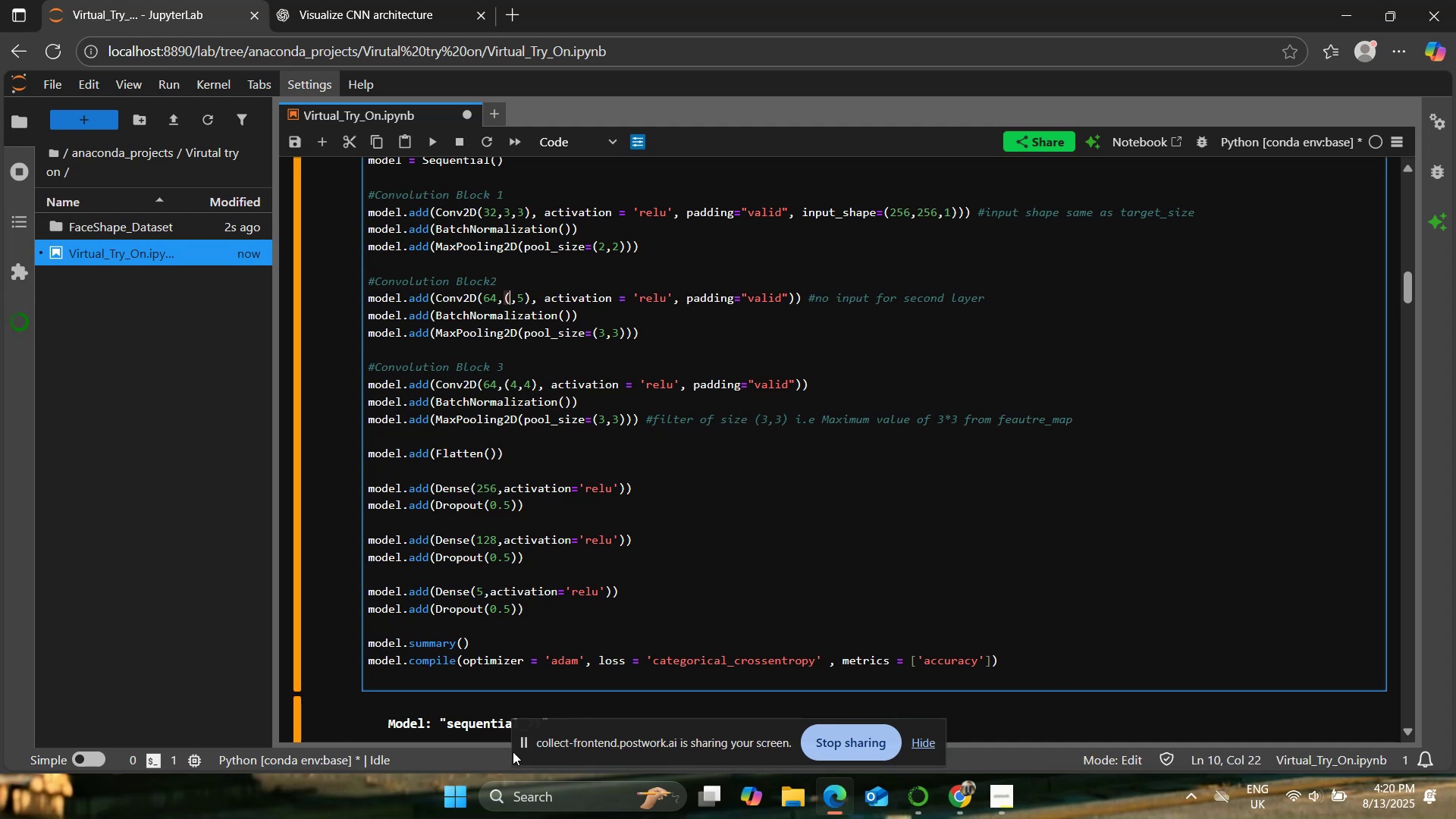 
key(3)
 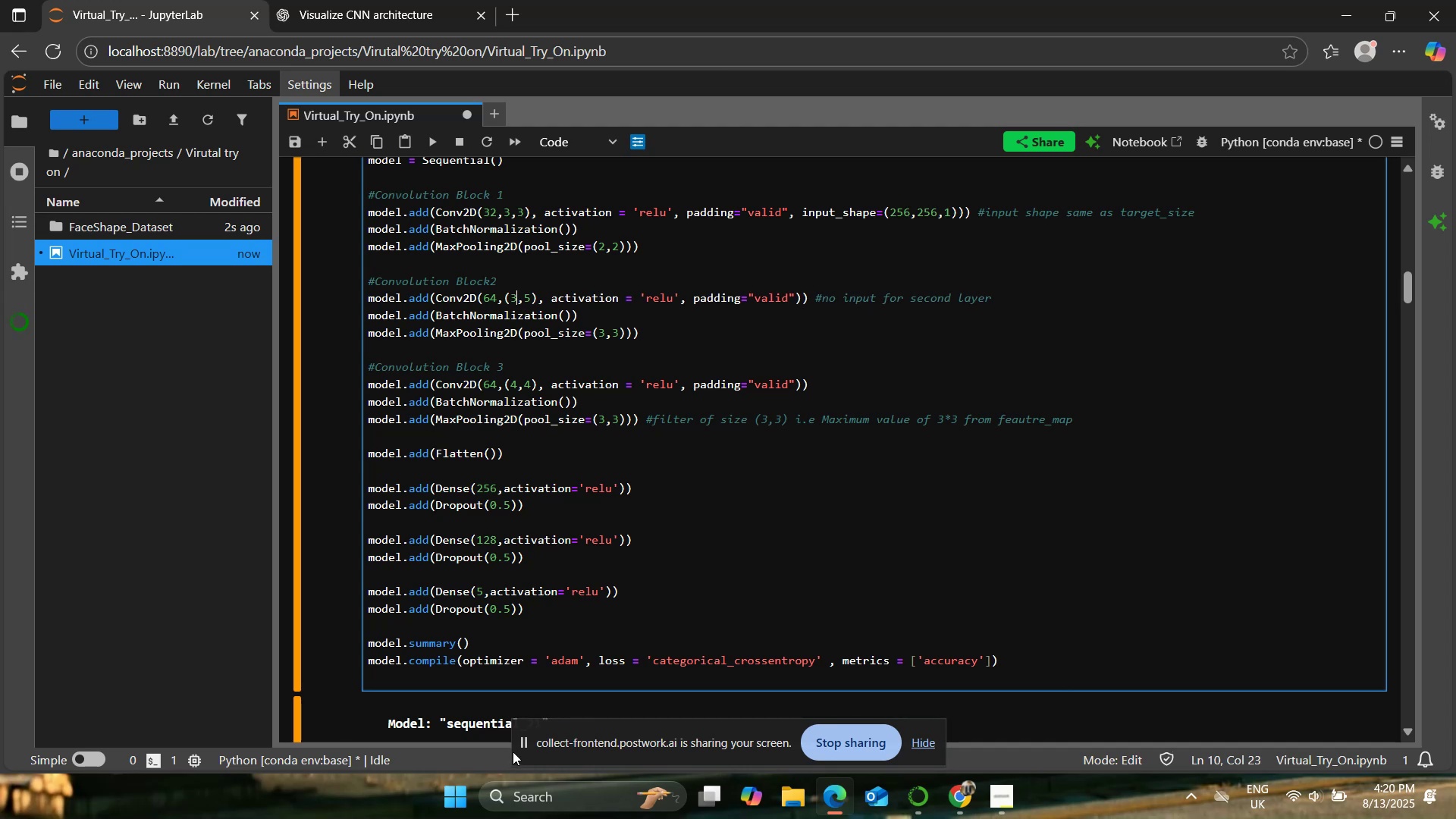 
key(ArrowRight)
 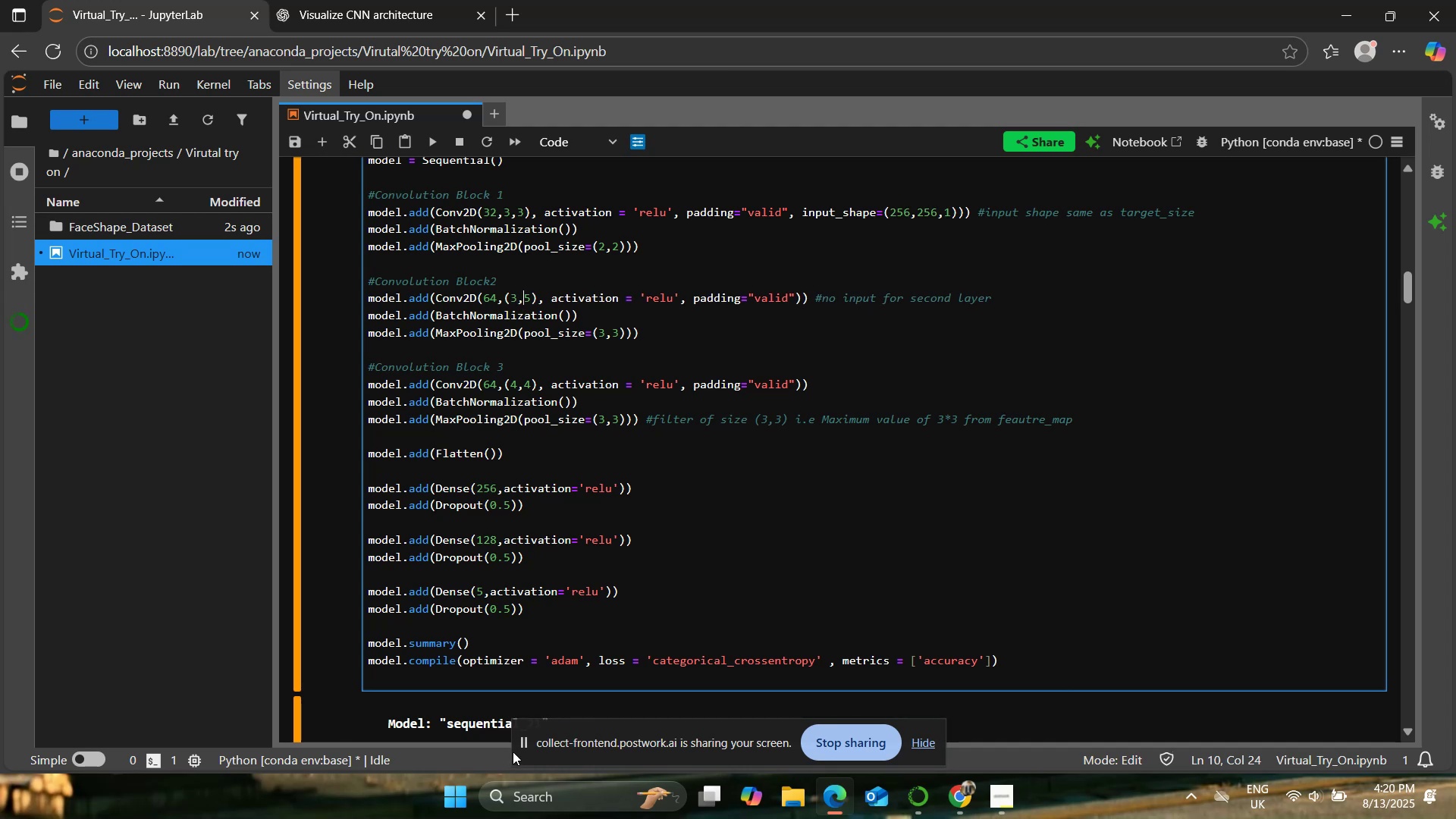 
key(ArrowRight)
 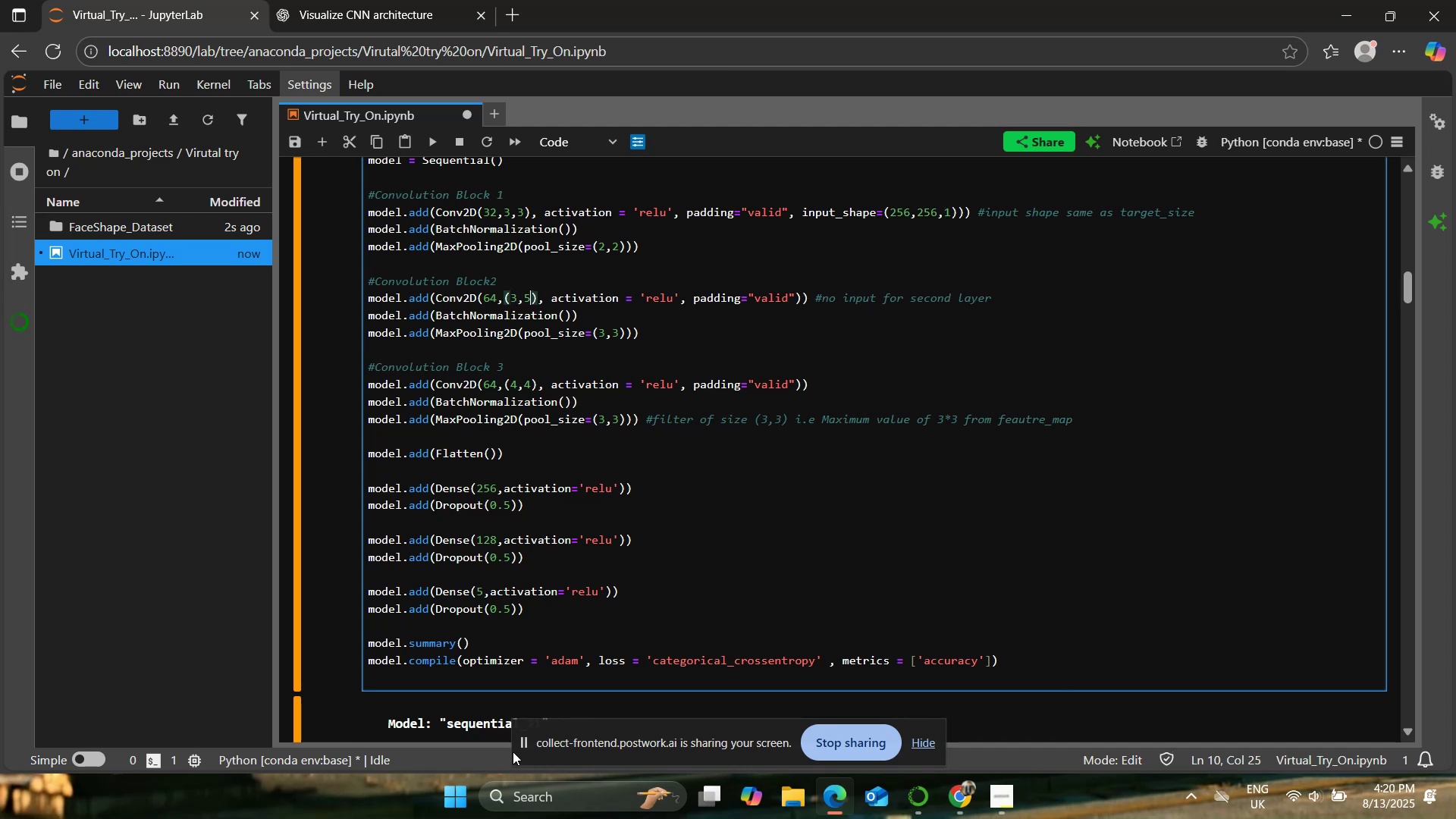 
key(Backspace)
 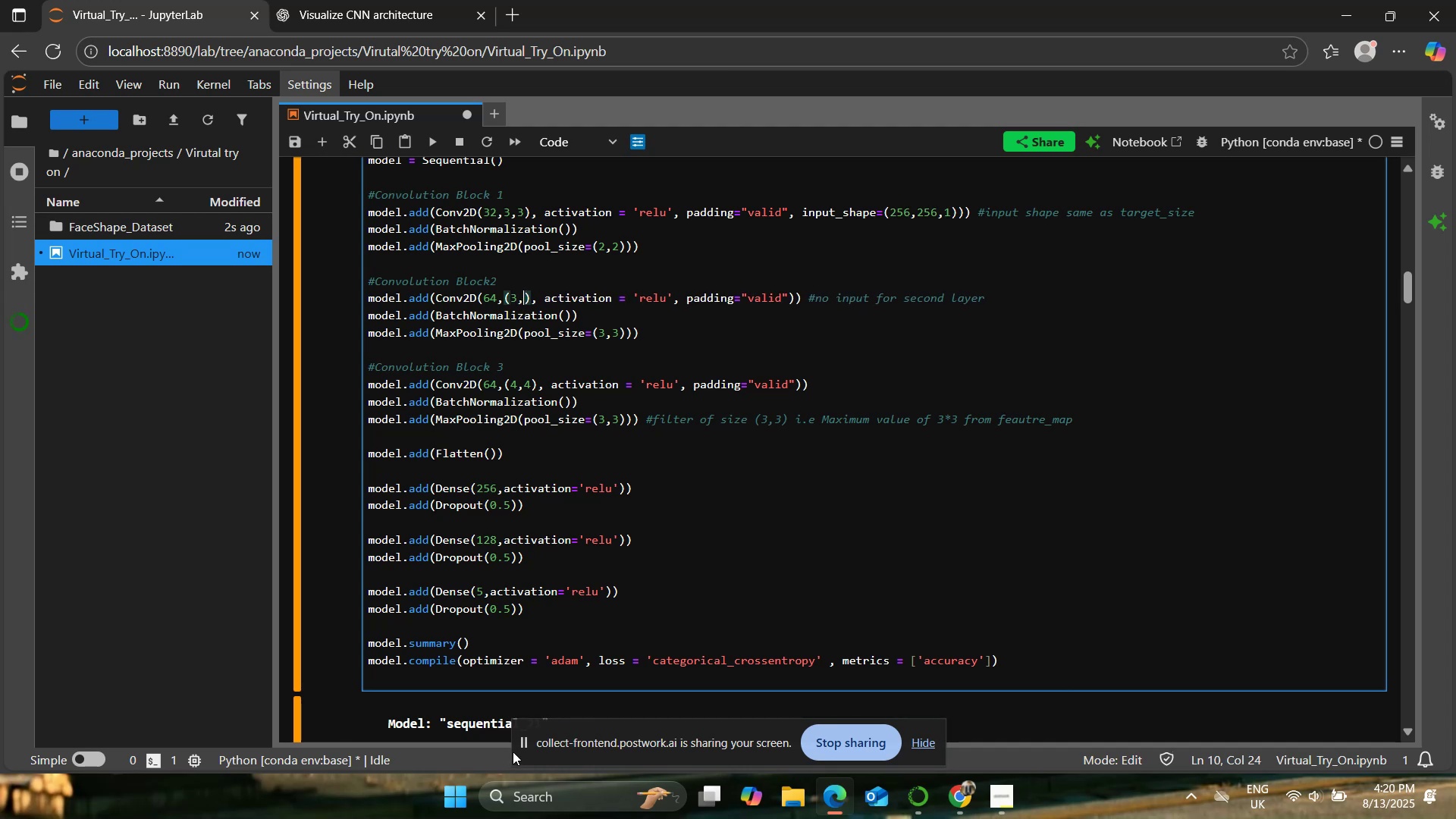 
key(3)
 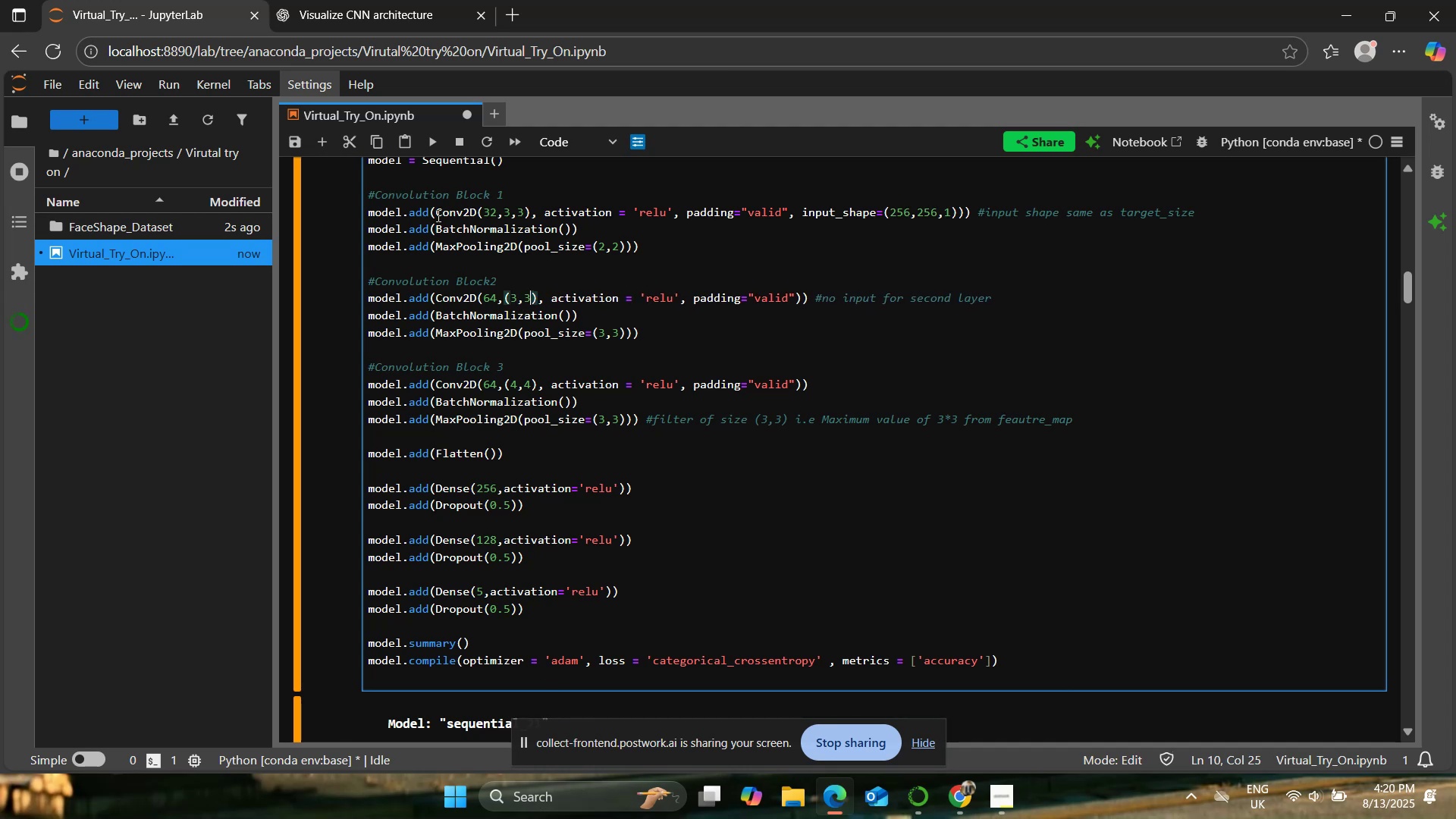 
left_click([405, 4])
 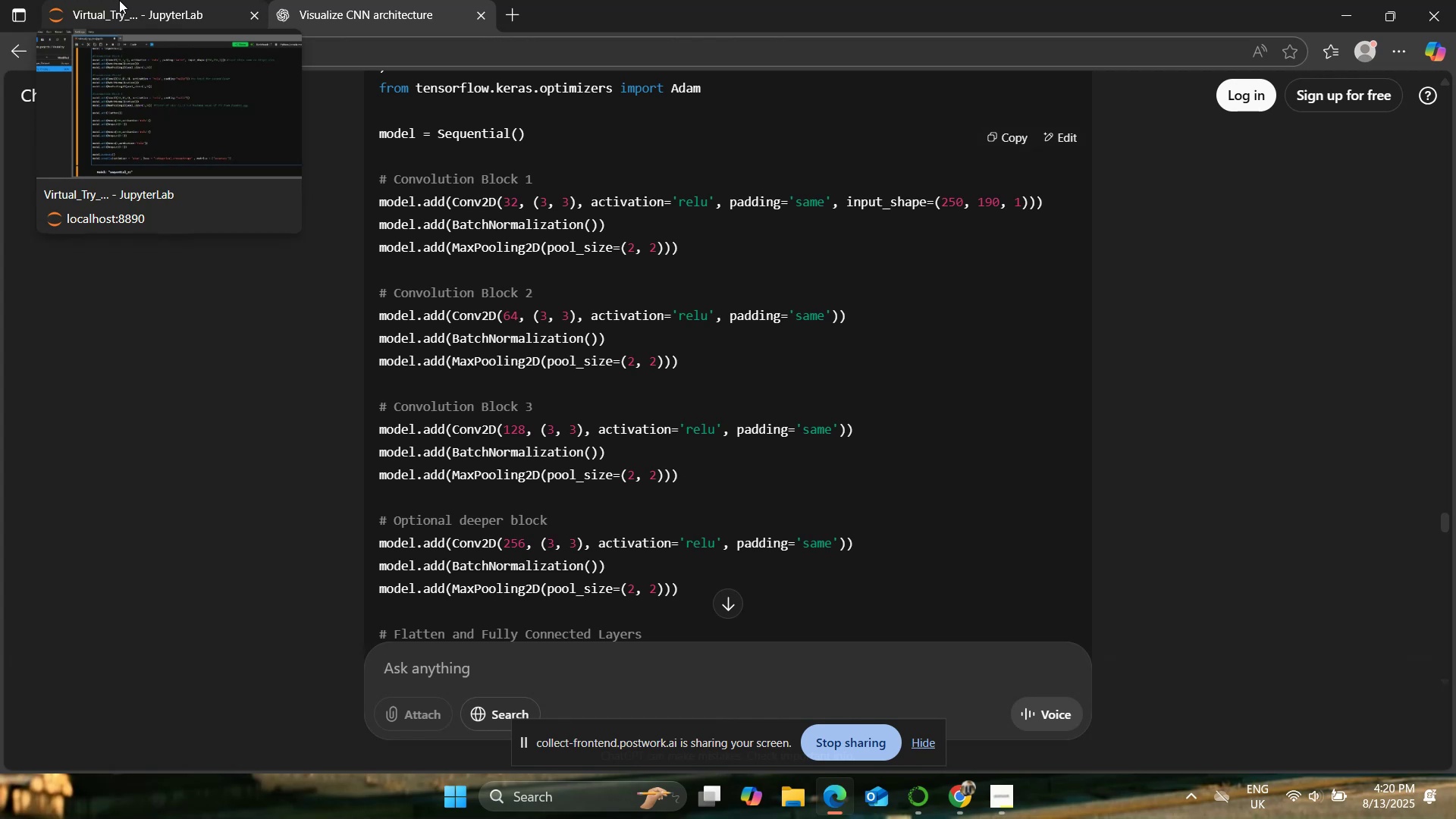 
wait(22.91)
 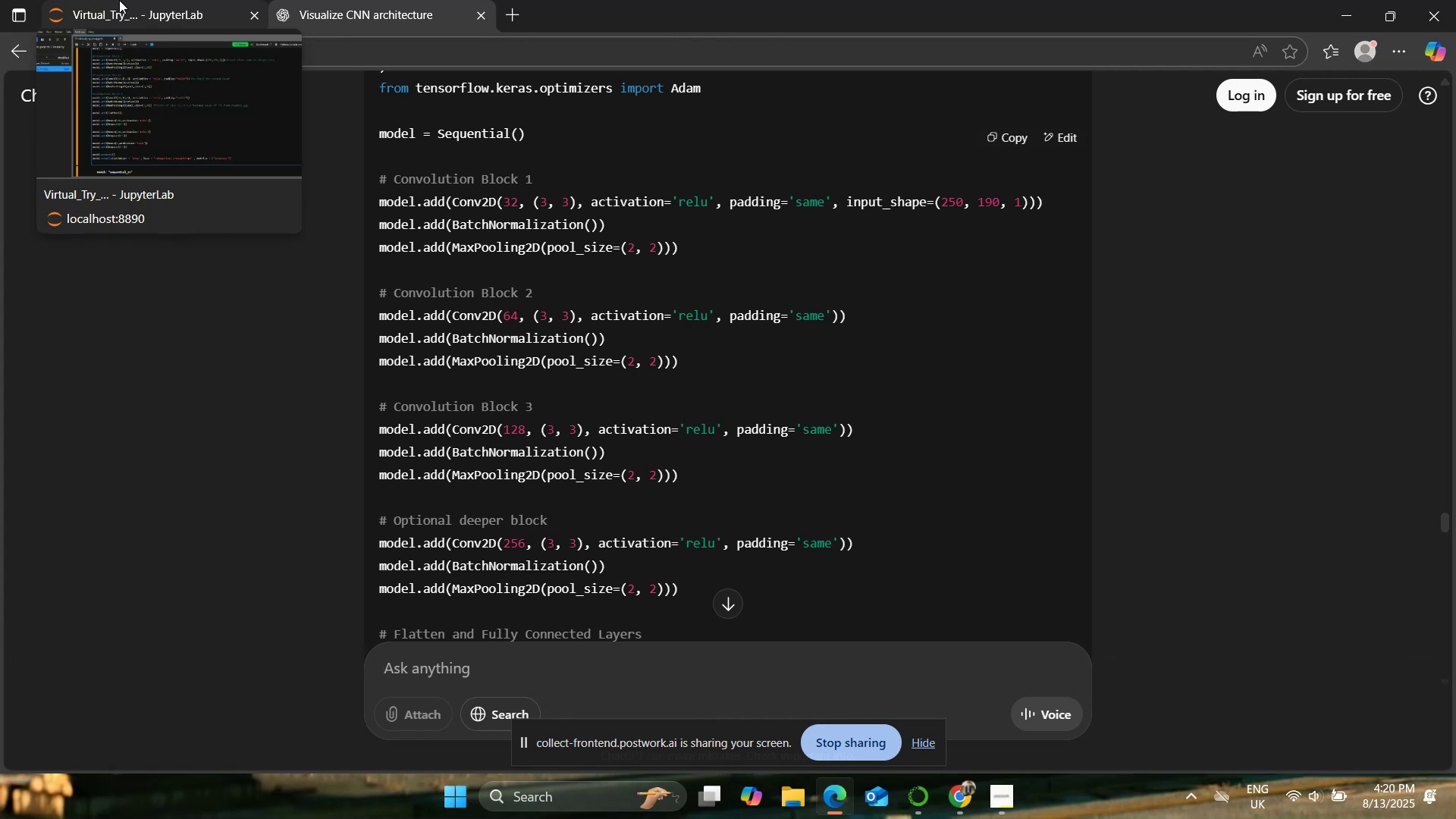 
left_click([168, 0])
 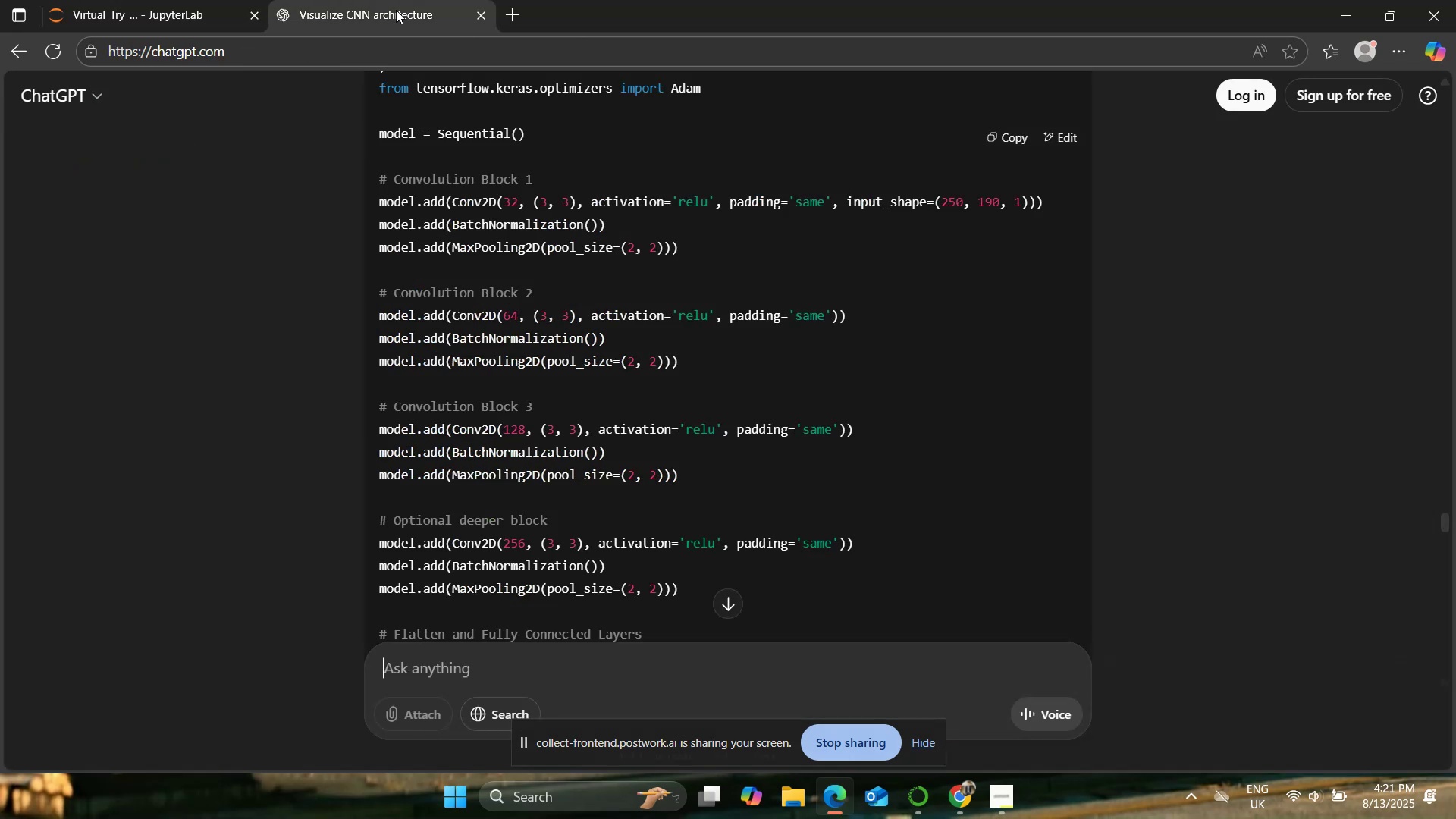 
left_click([128, 0])
 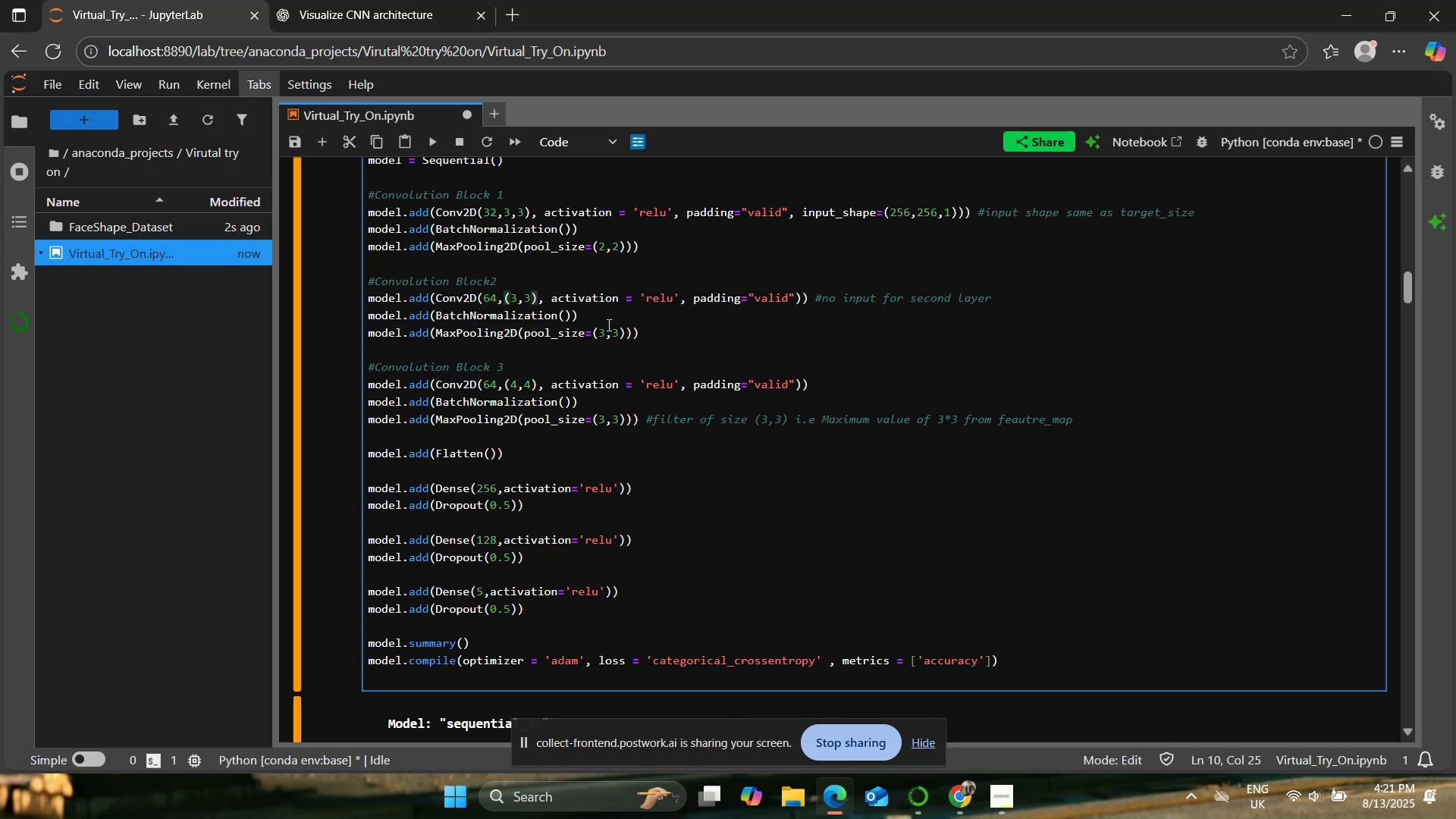 
left_click([602, 331])
 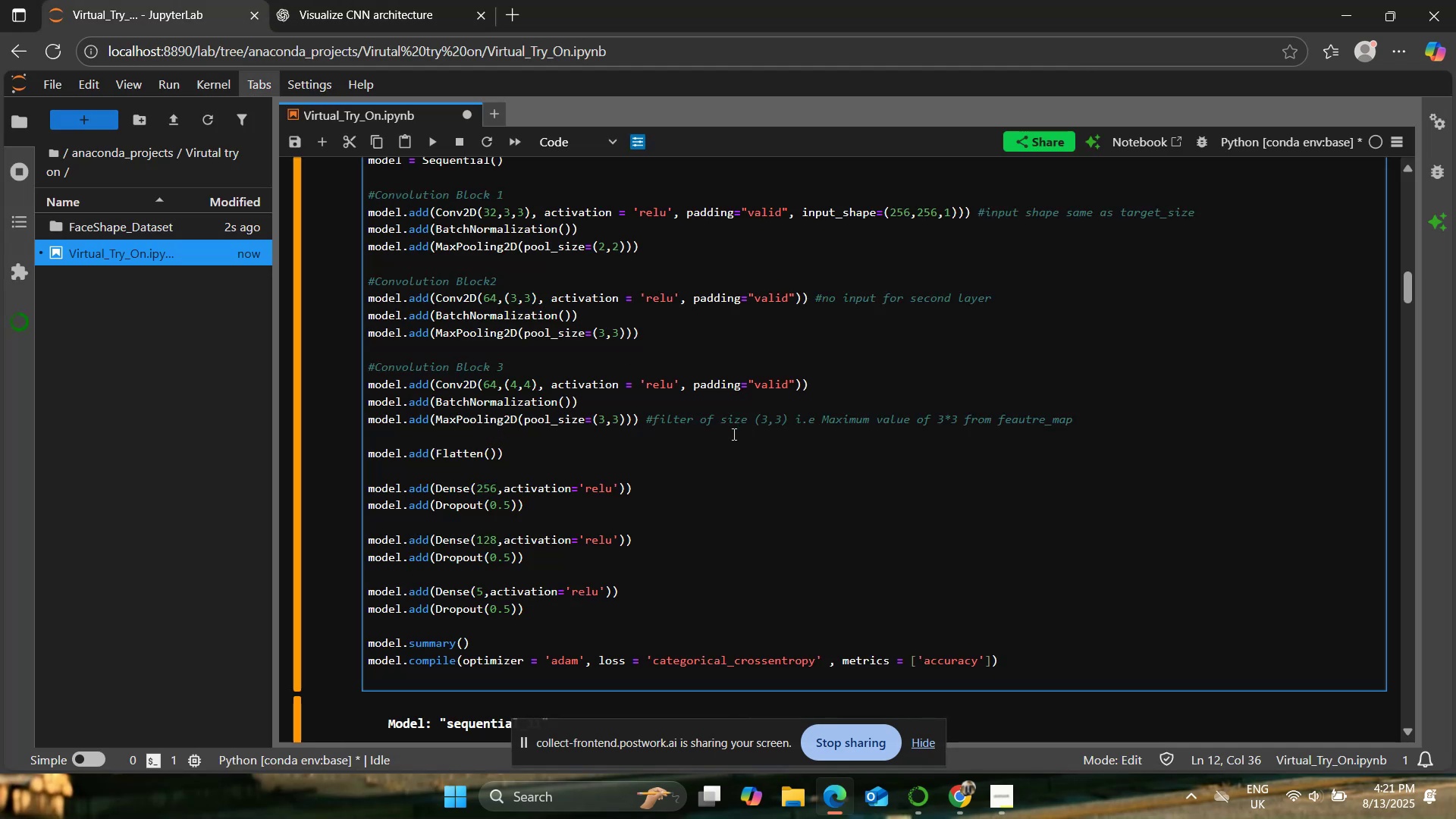 
key(Backspace)
 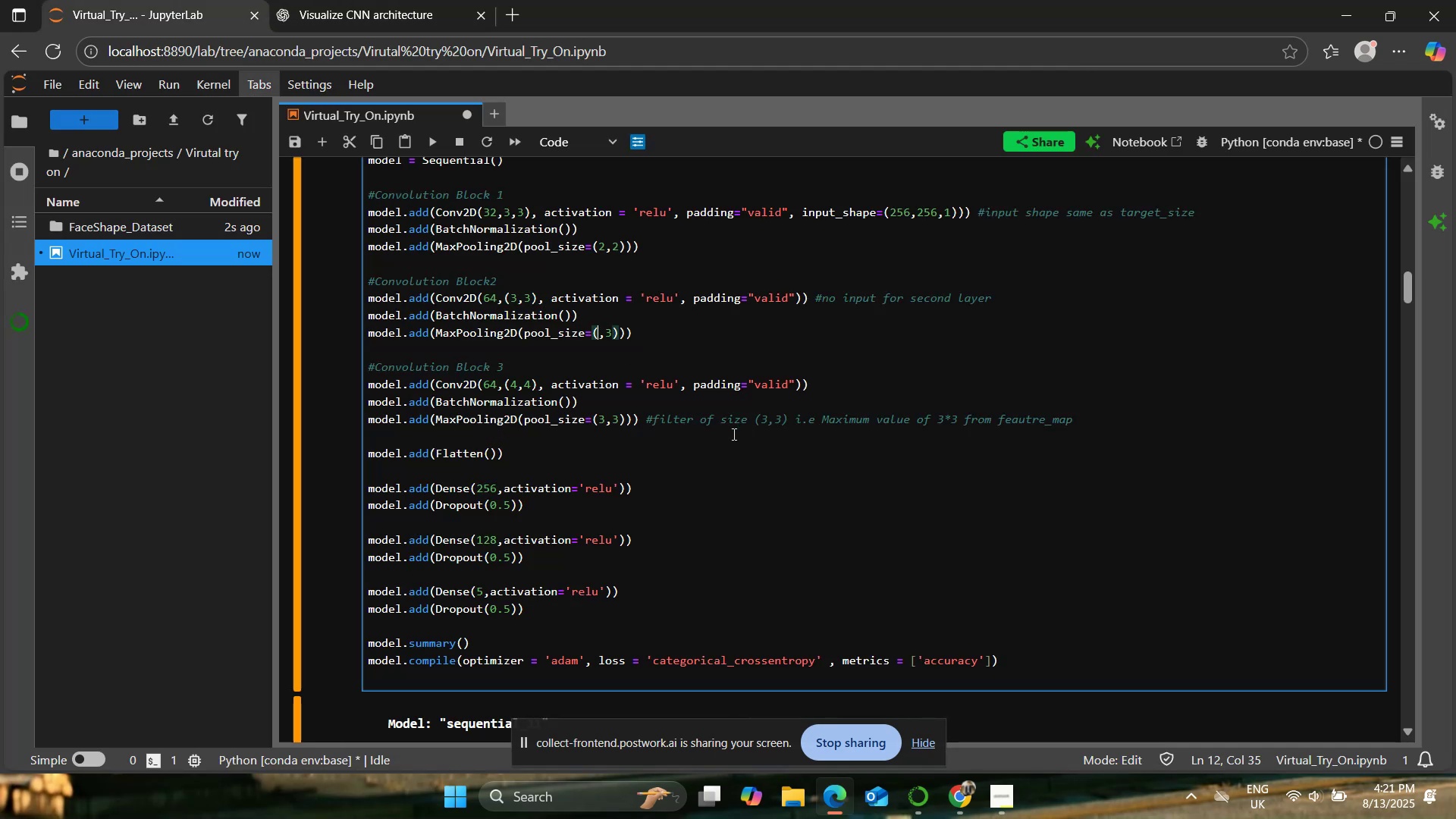 
key(2)
 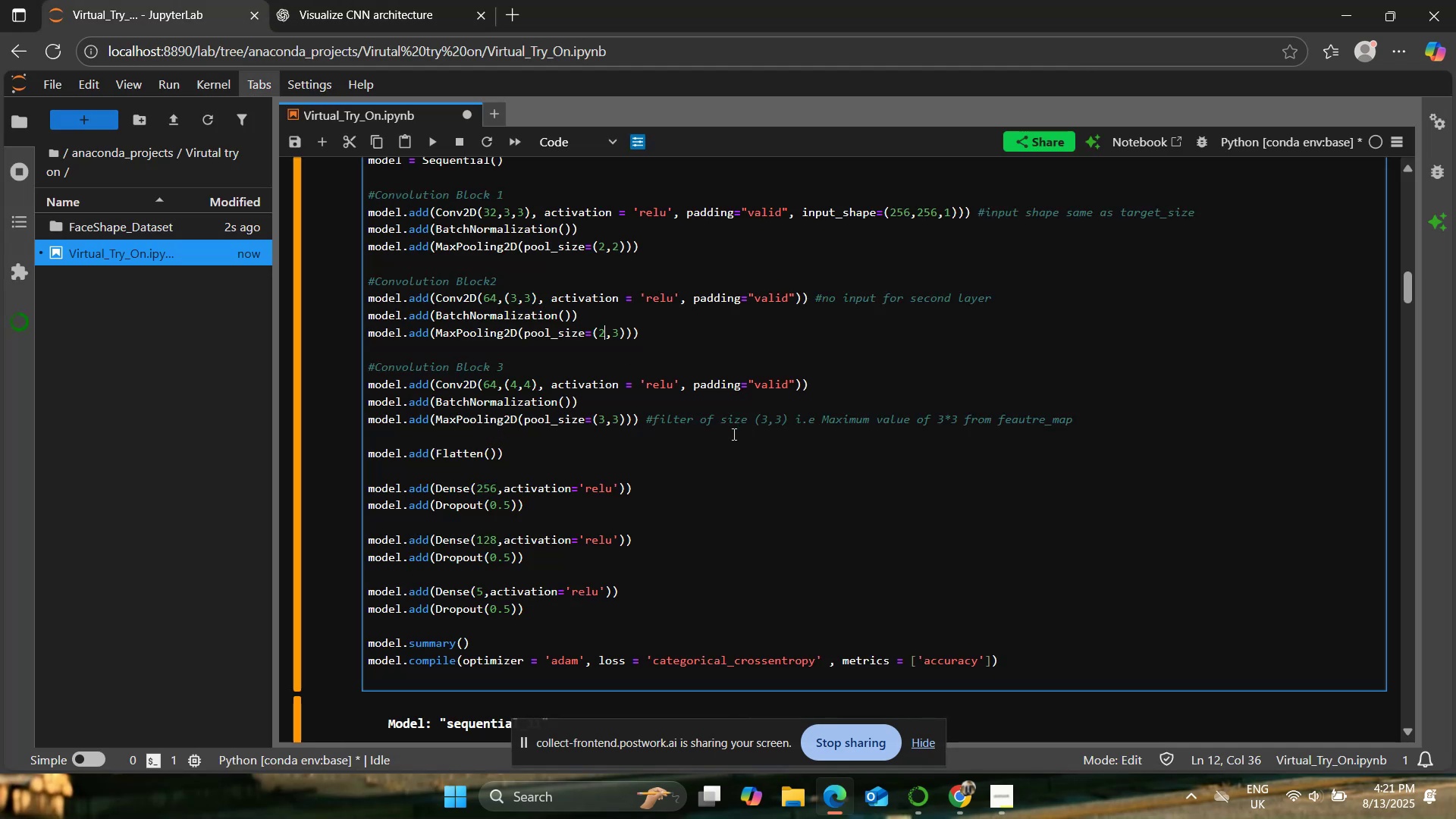 
key(ArrowRight)
 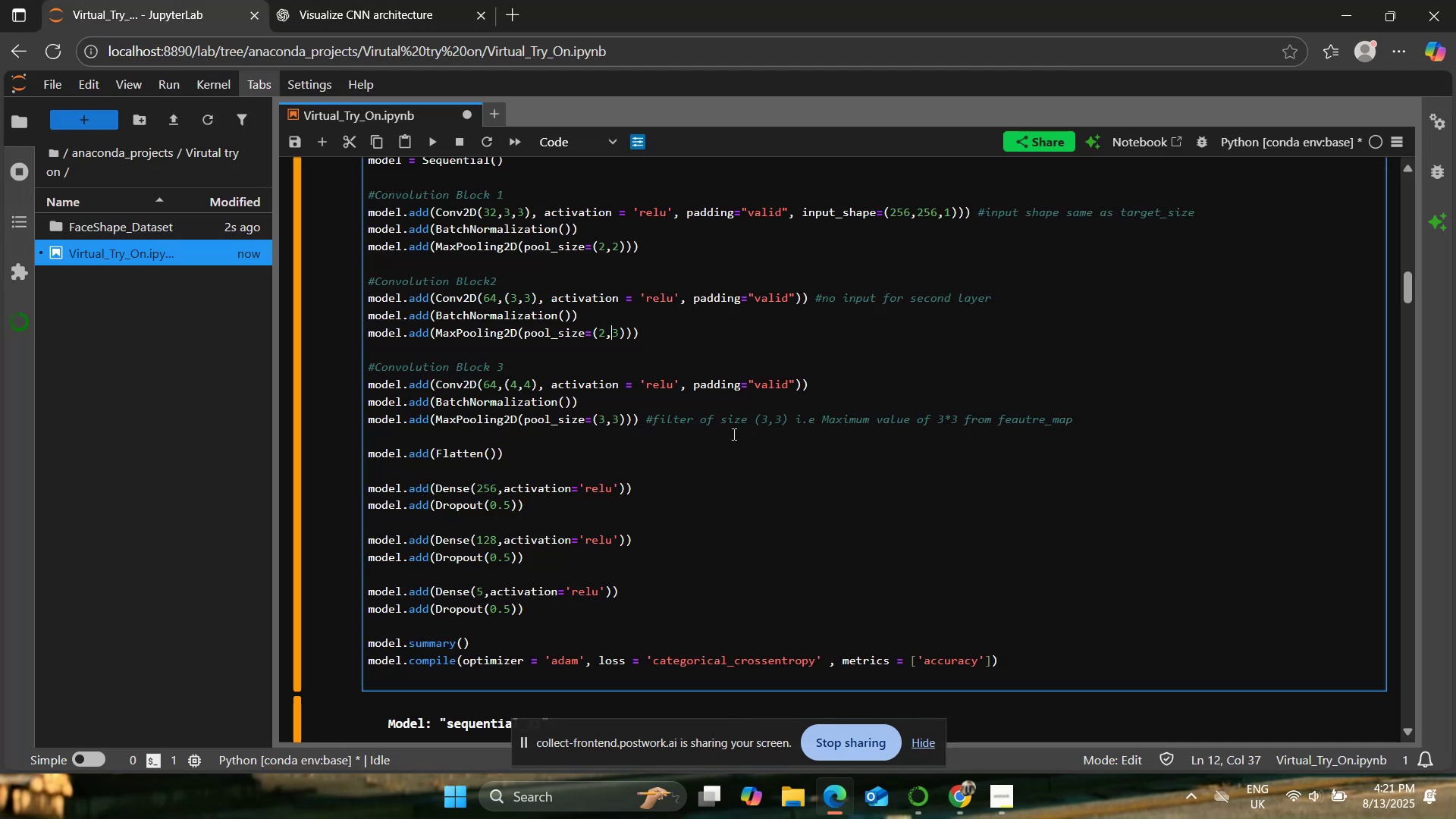 
key(ArrowRight)
 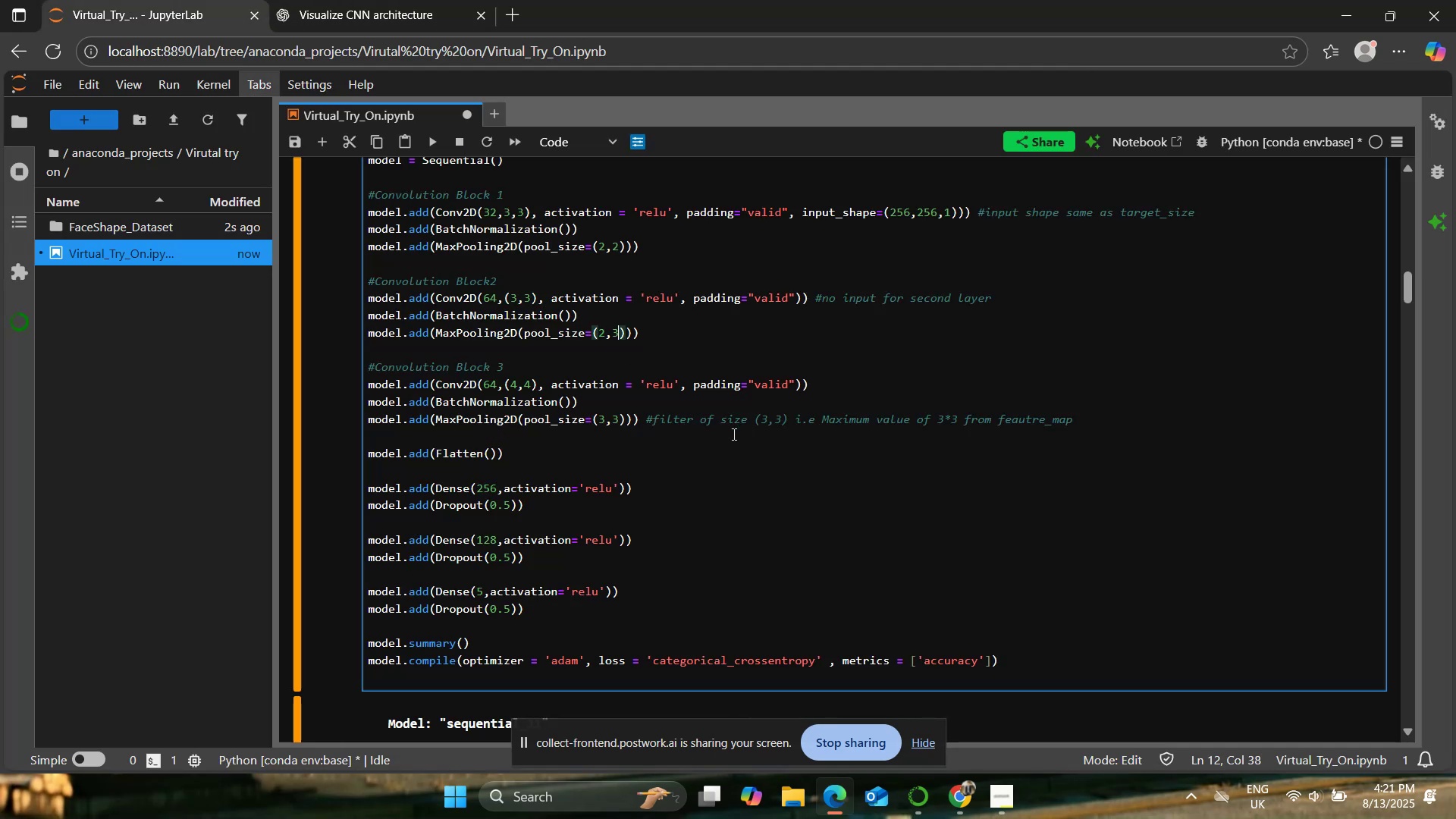 
key(Backspace)
 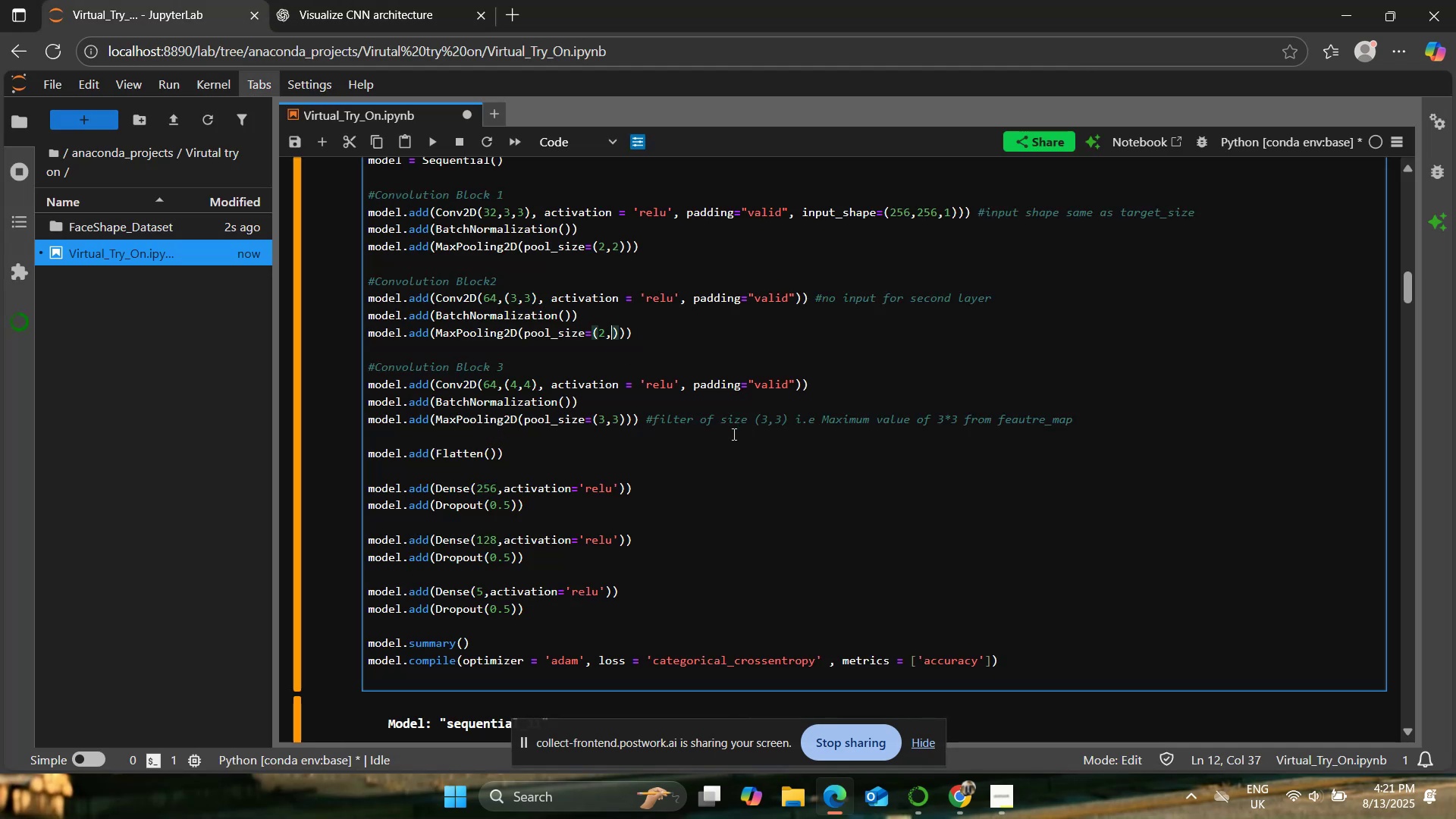 
key(2)
 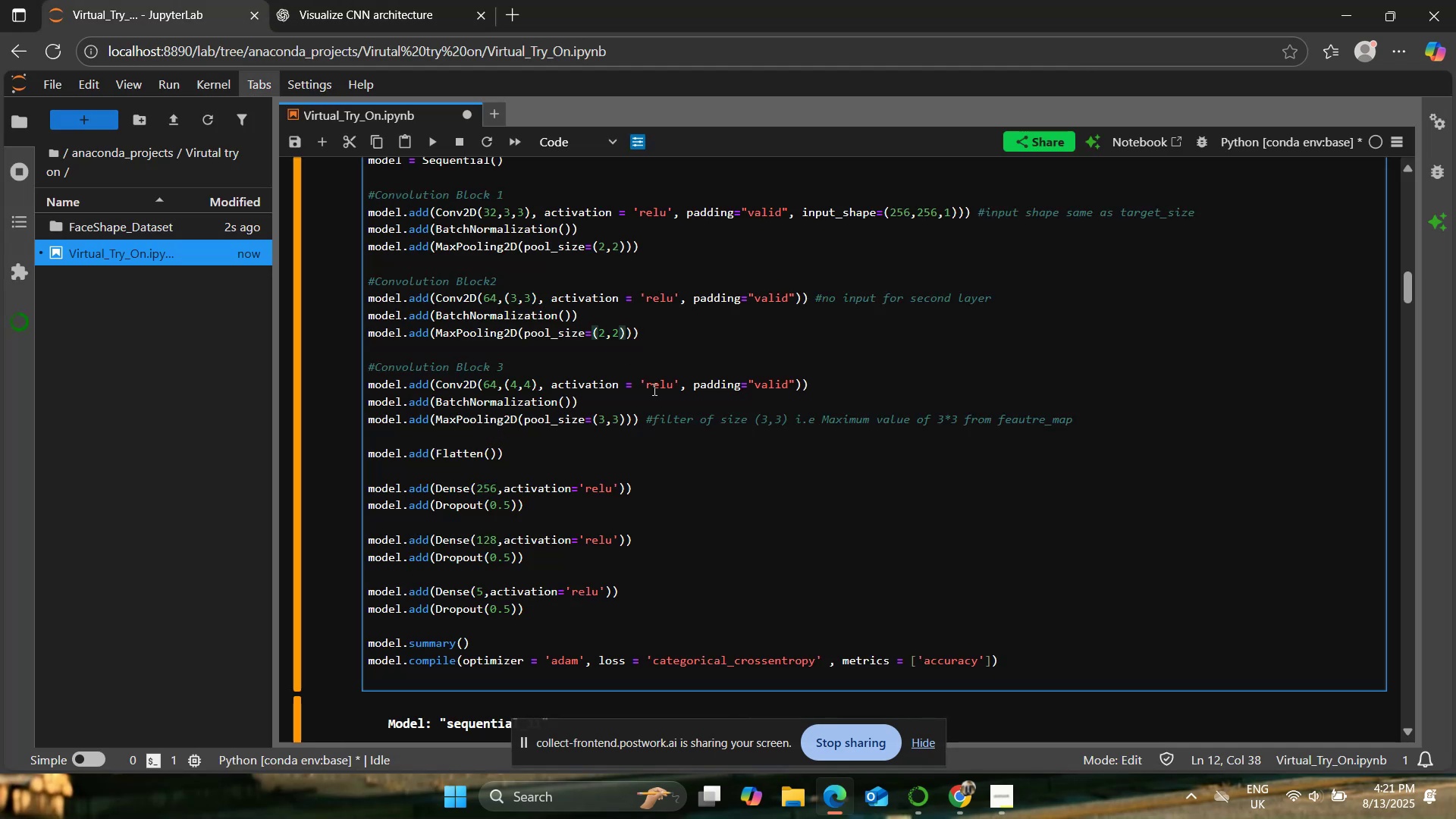 
left_click([384, 0])
 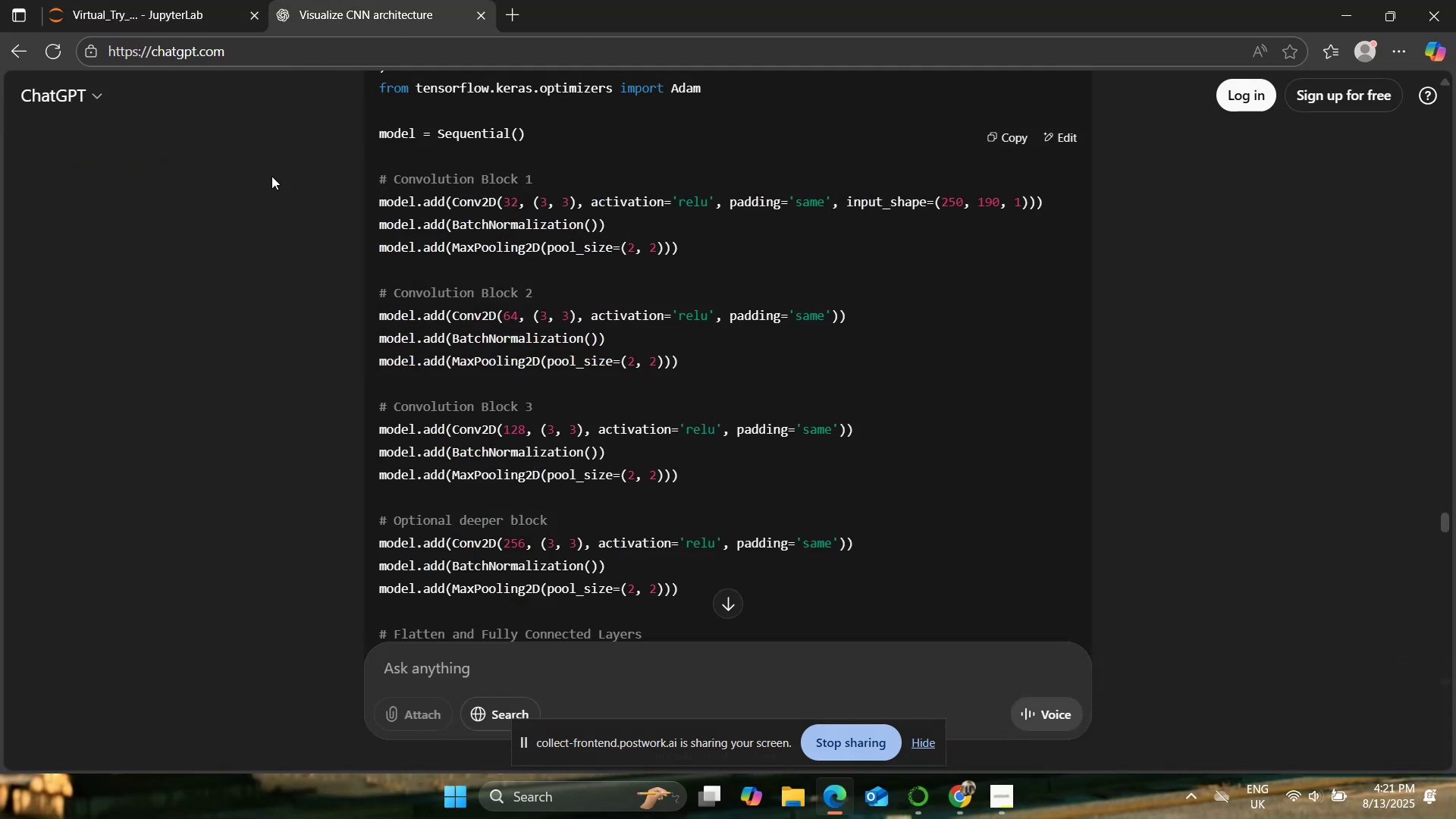 
scroll: coordinate [270, 176], scroll_direction: down, amount: 1.0
 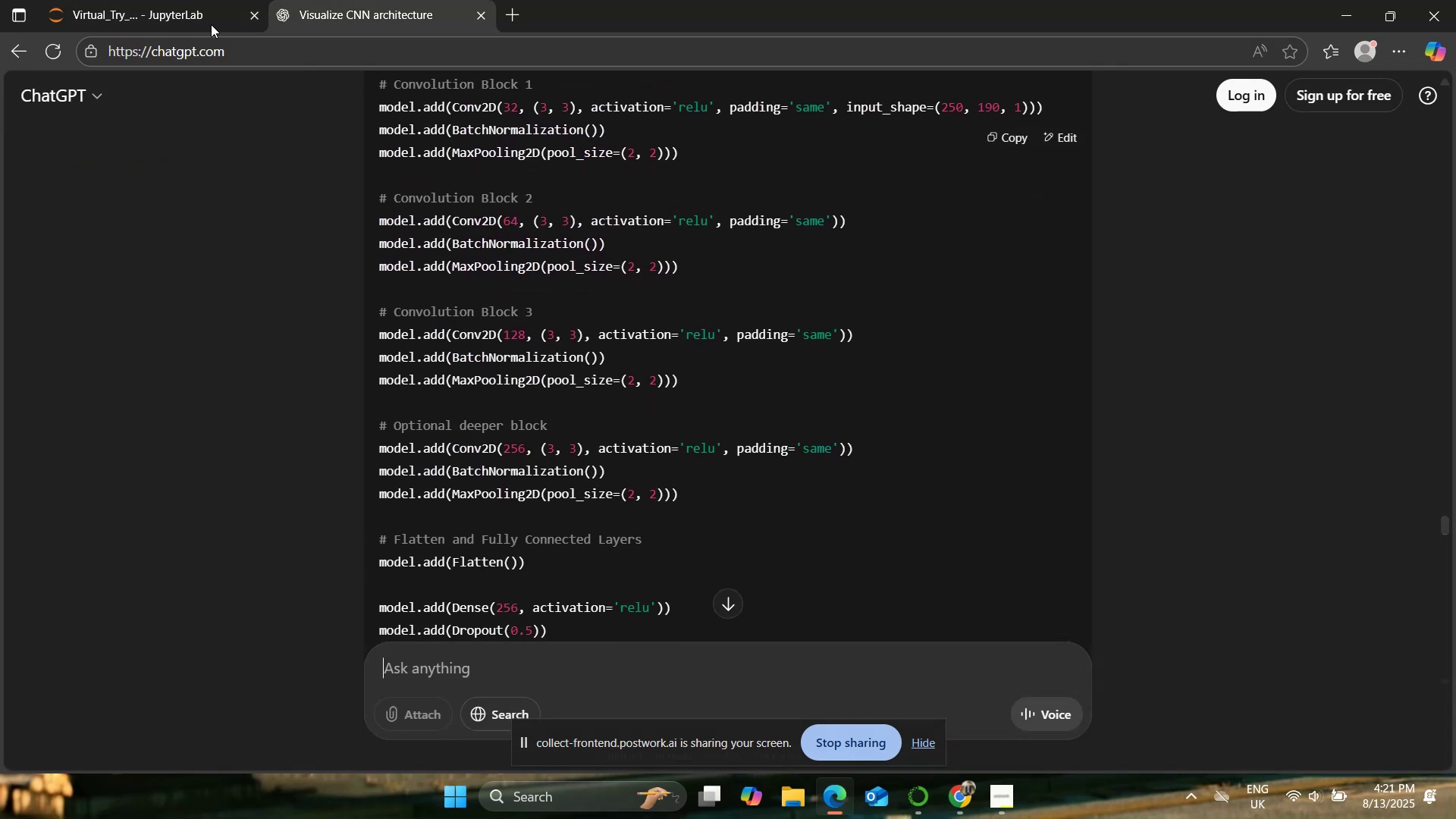 
left_click([196, 0])
 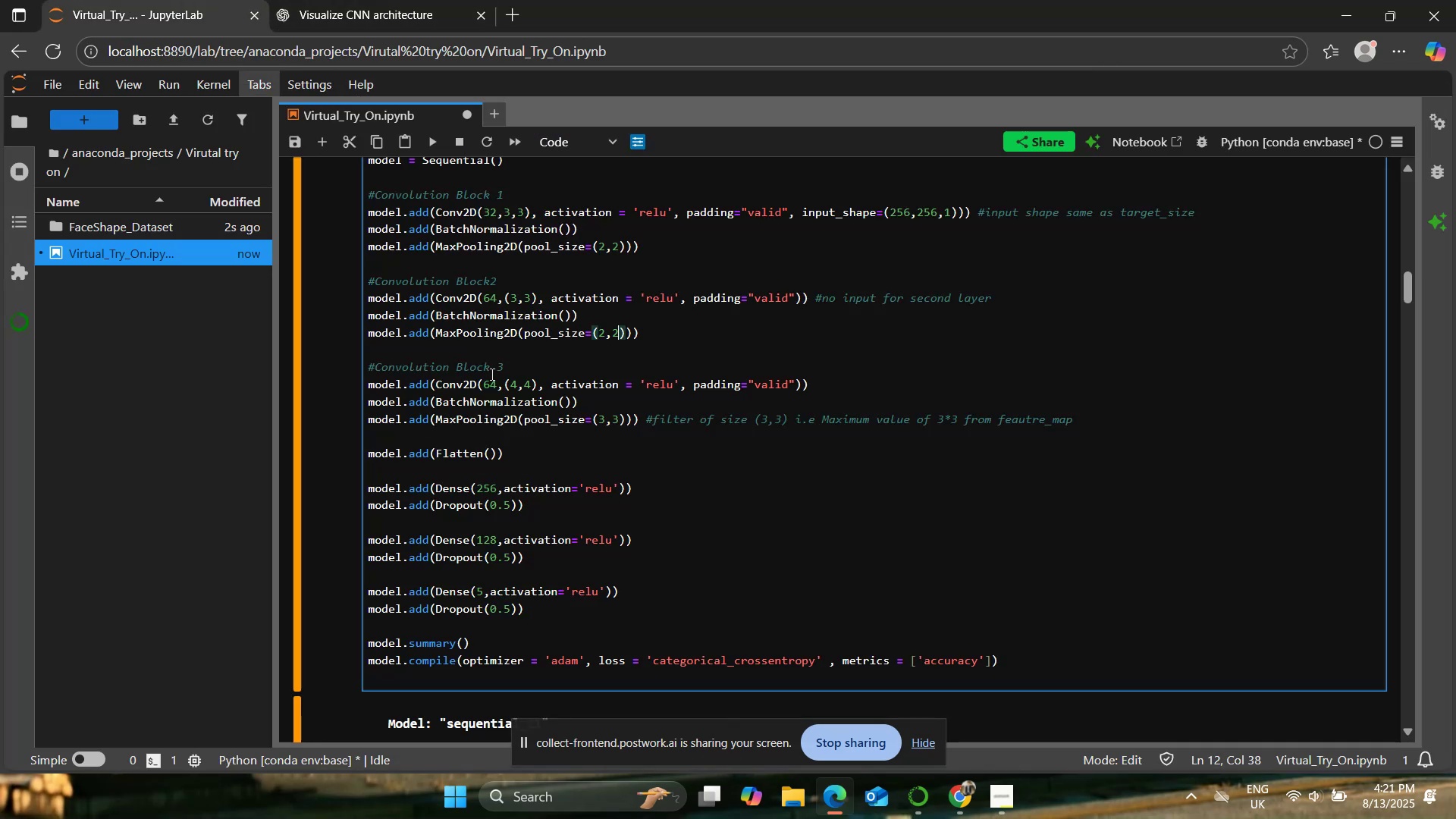 
left_click([498, 380])
 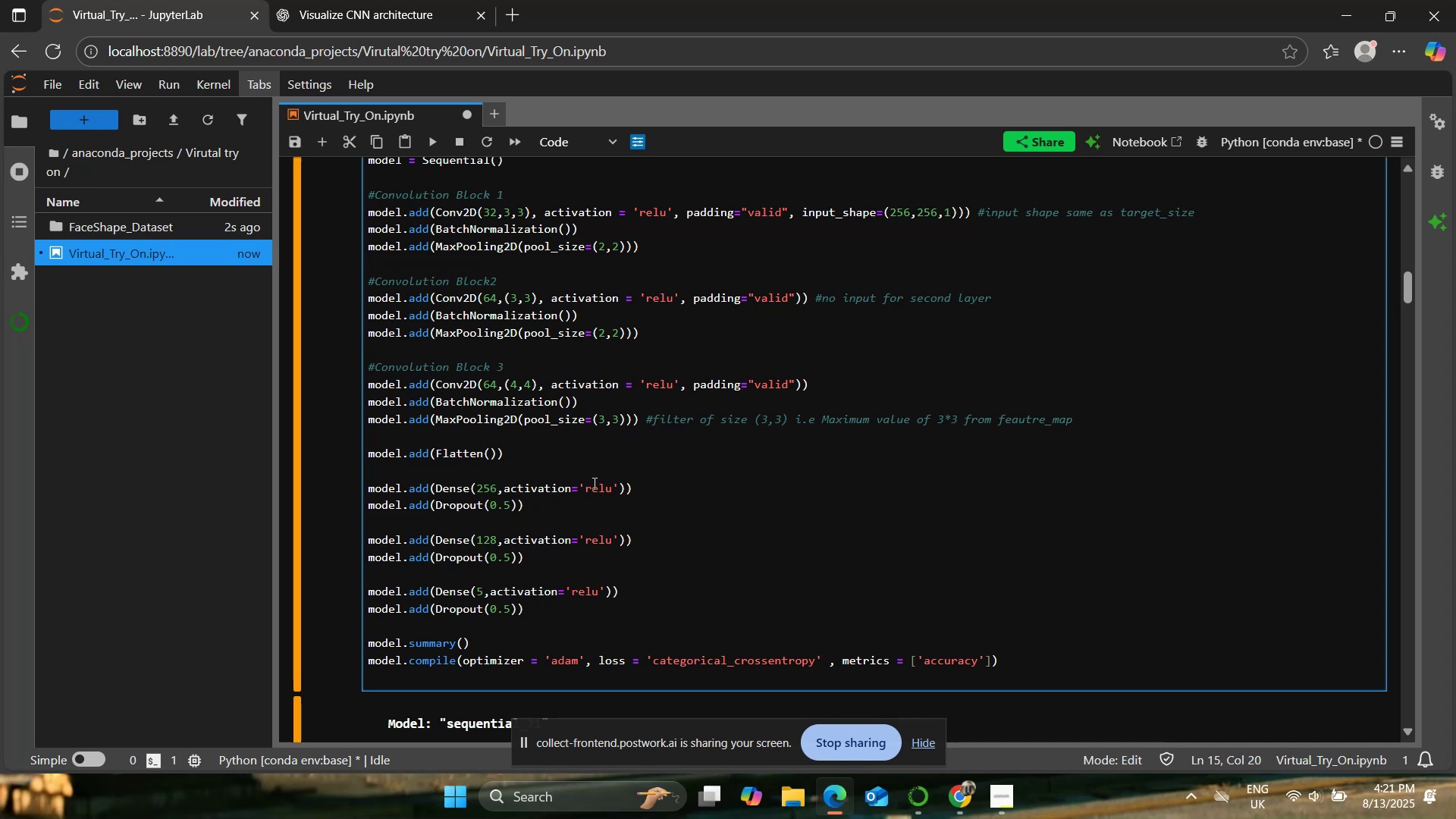 
key(Backspace)
key(Backspace)
type(126)
key(Backspace)
type(8)
 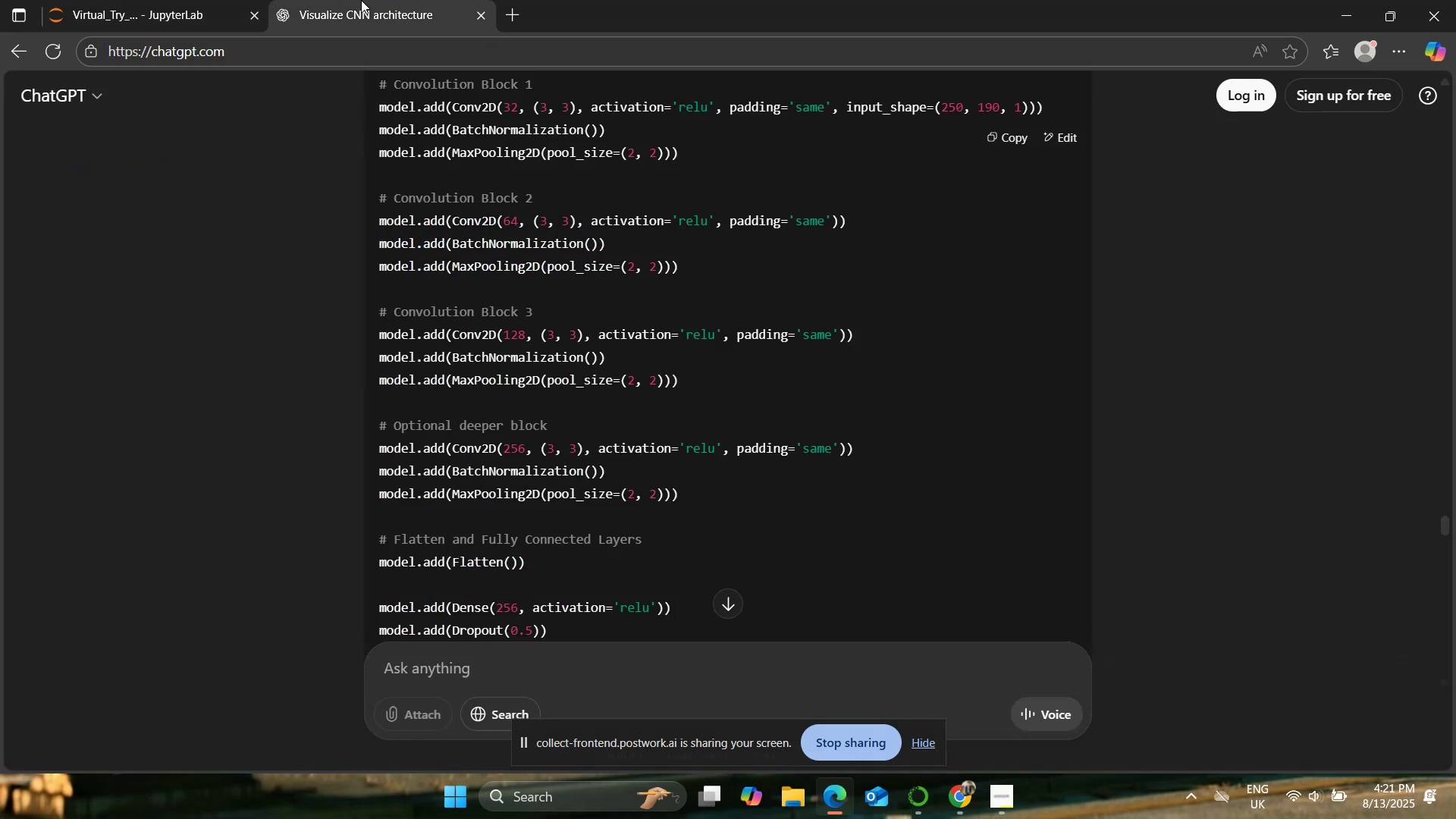 
left_click([191, 0])
 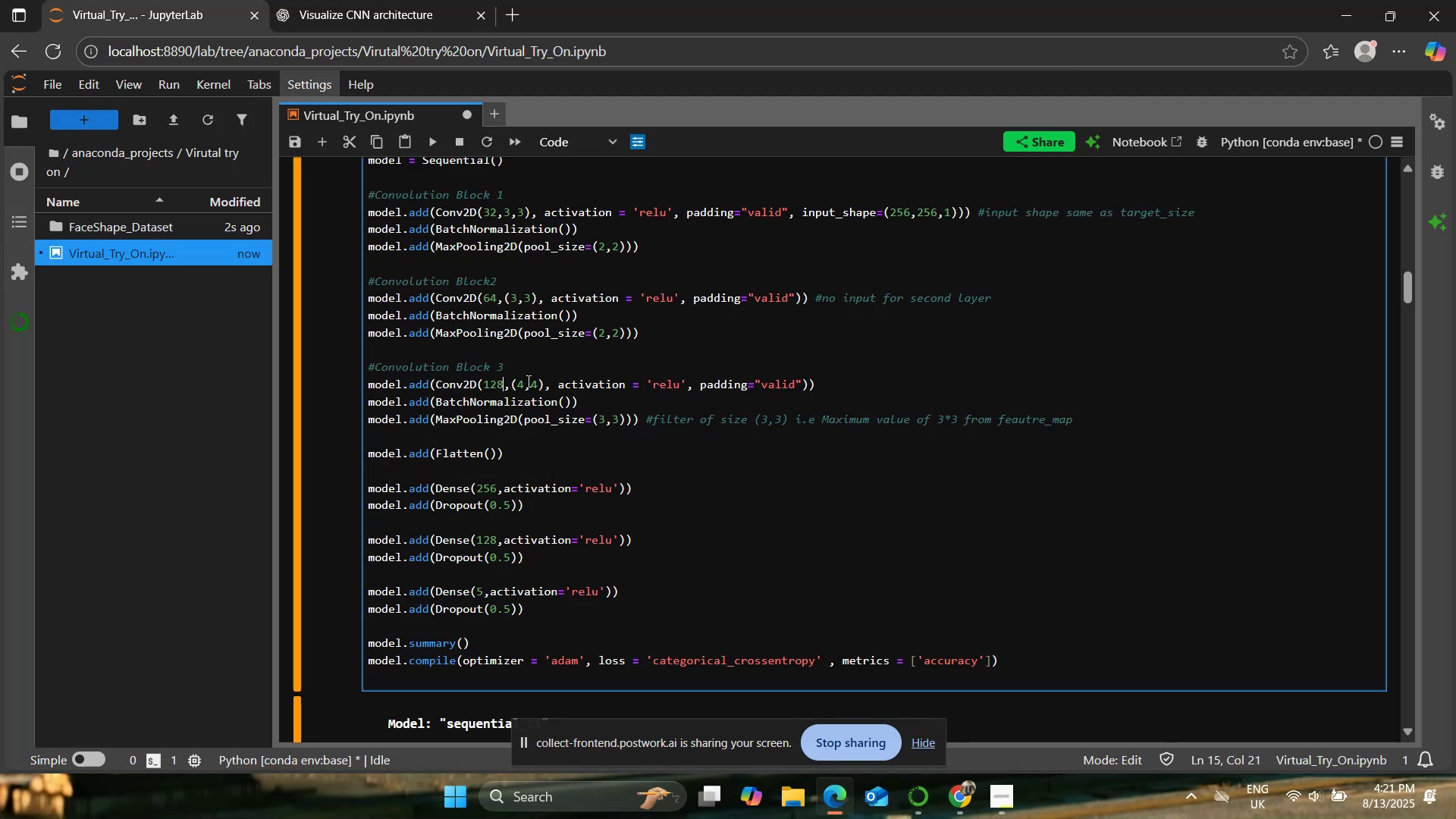 
left_click([522, 380])
 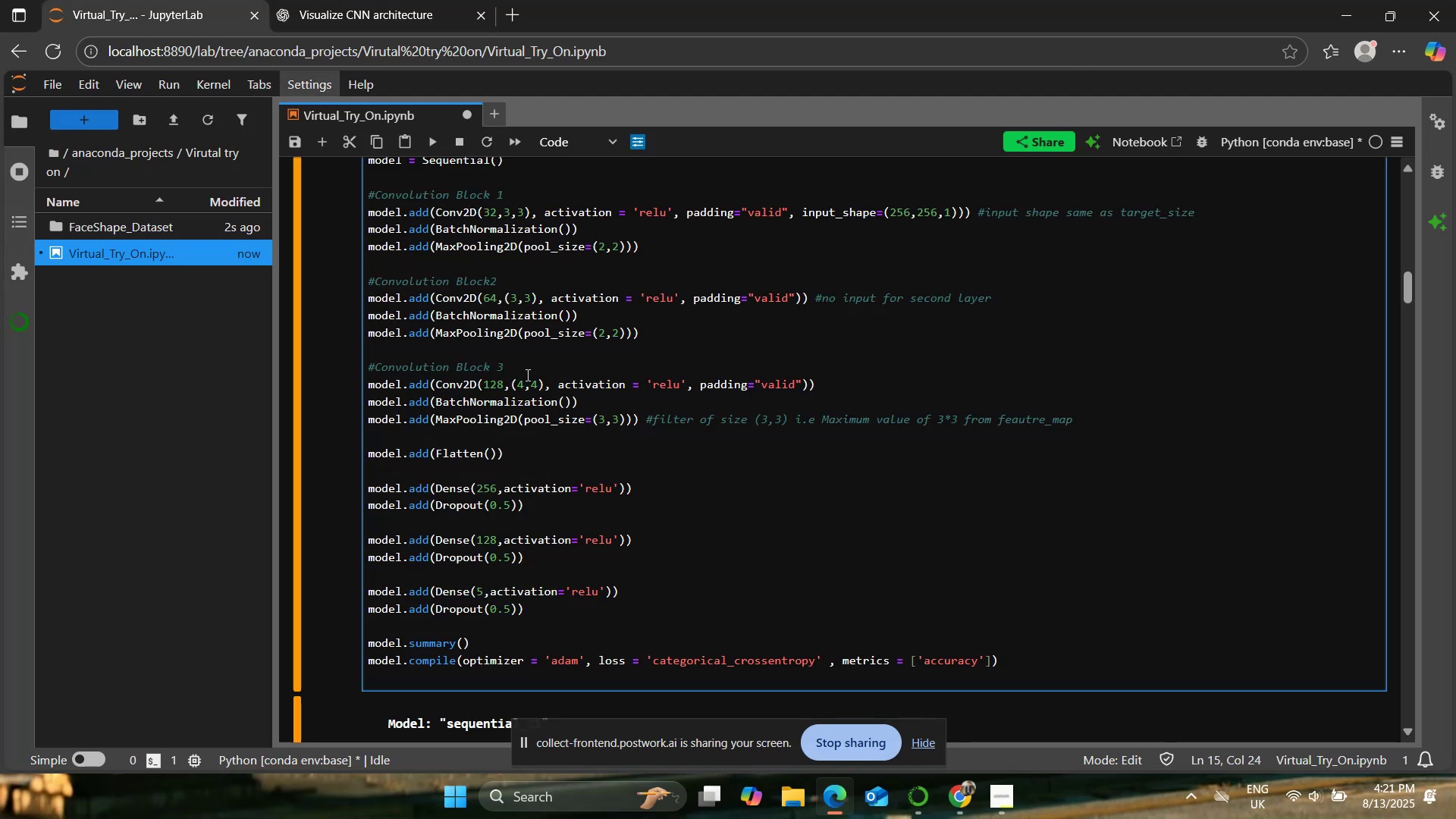 
key(Backspace)
 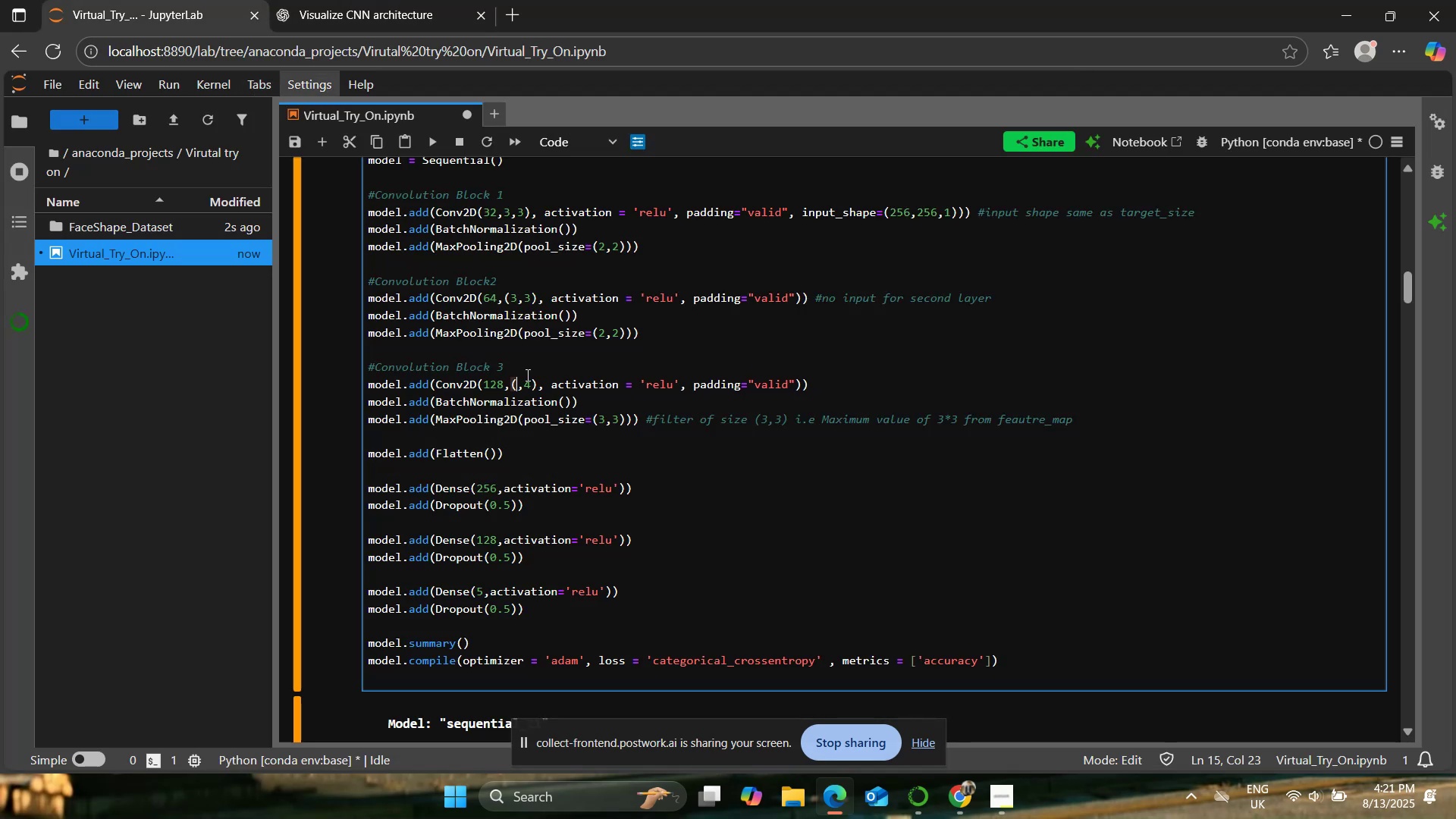 
key(3)
 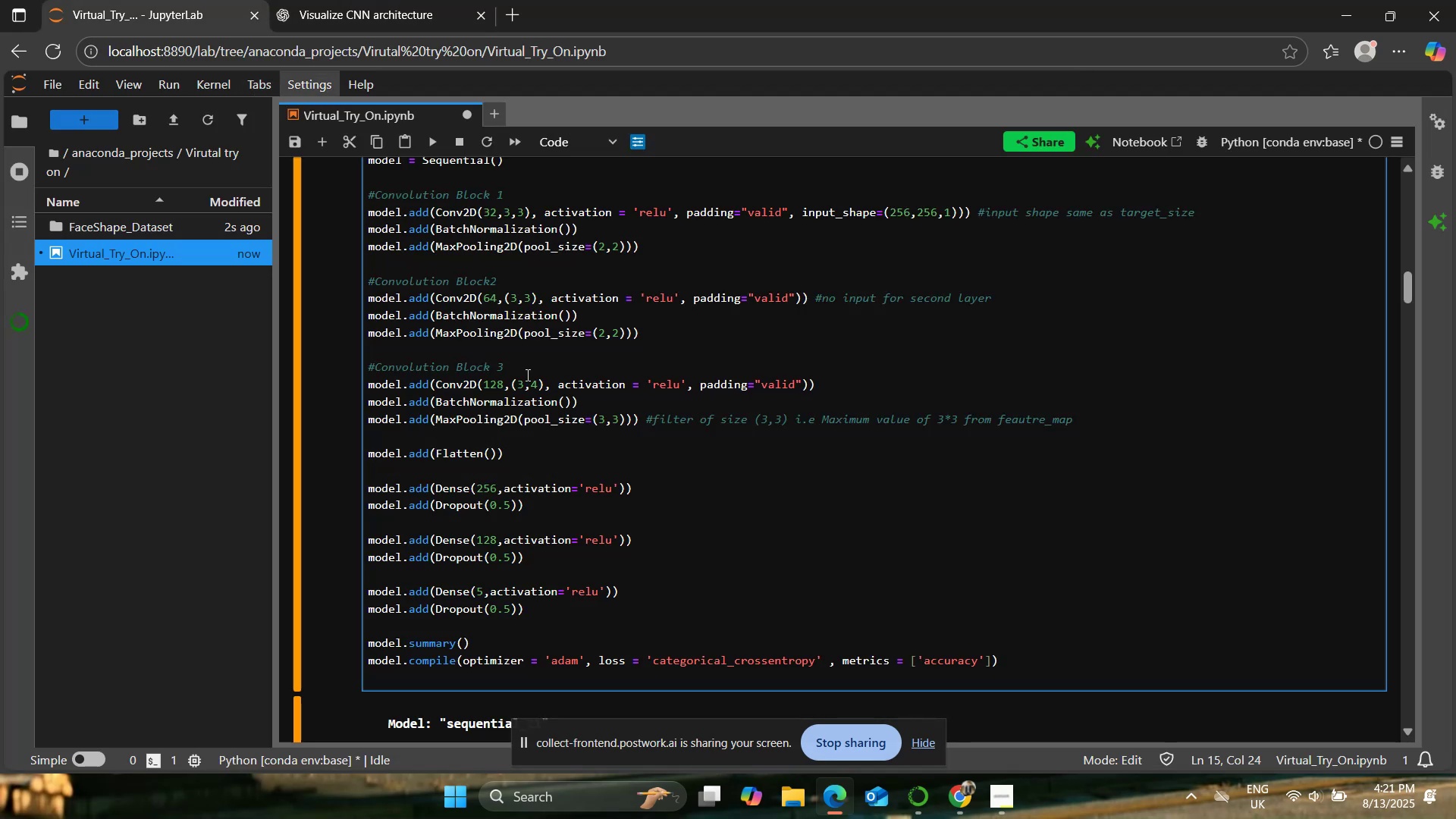 
key(ArrowRight)
 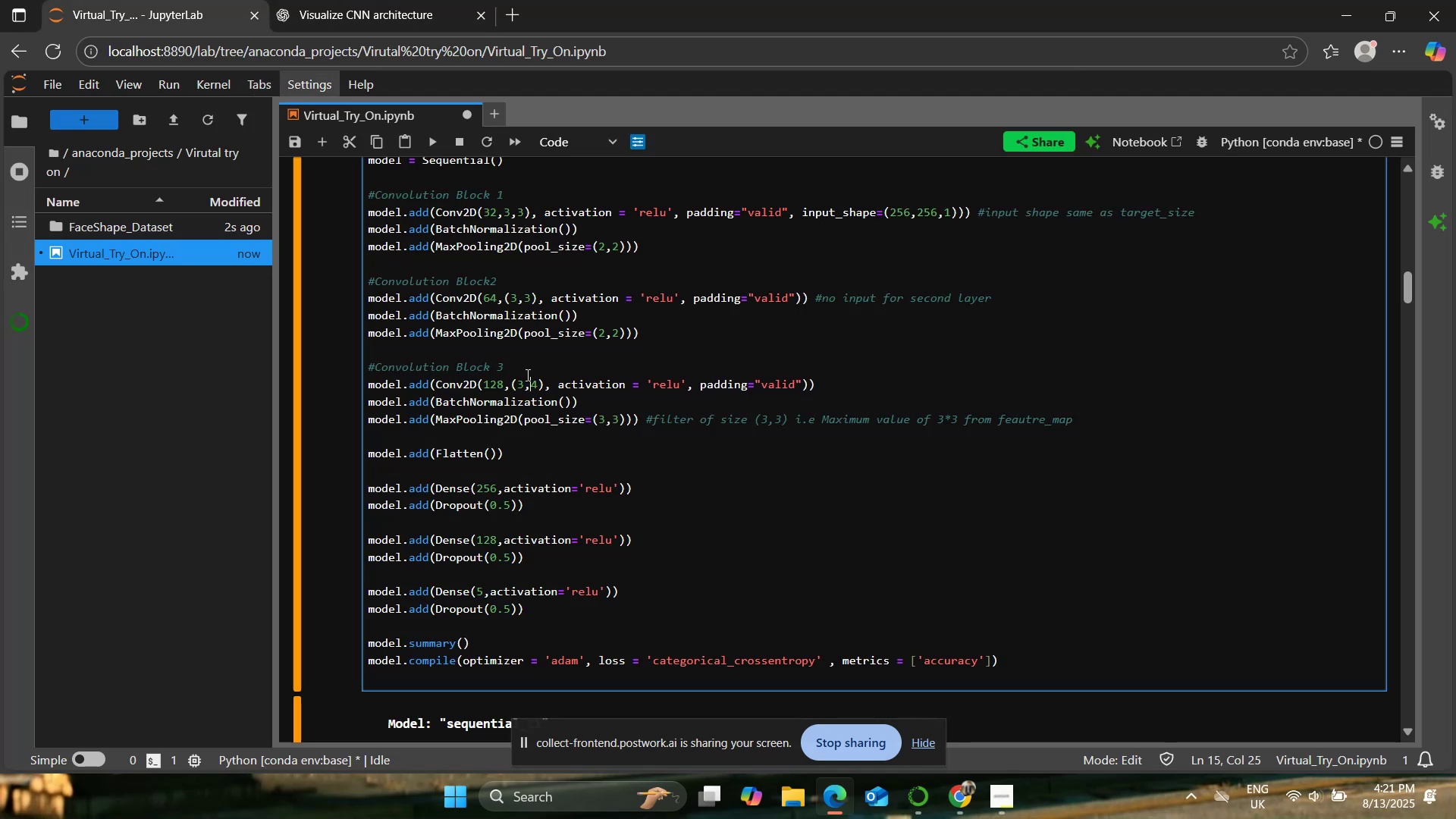 
key(ArrowRight)
 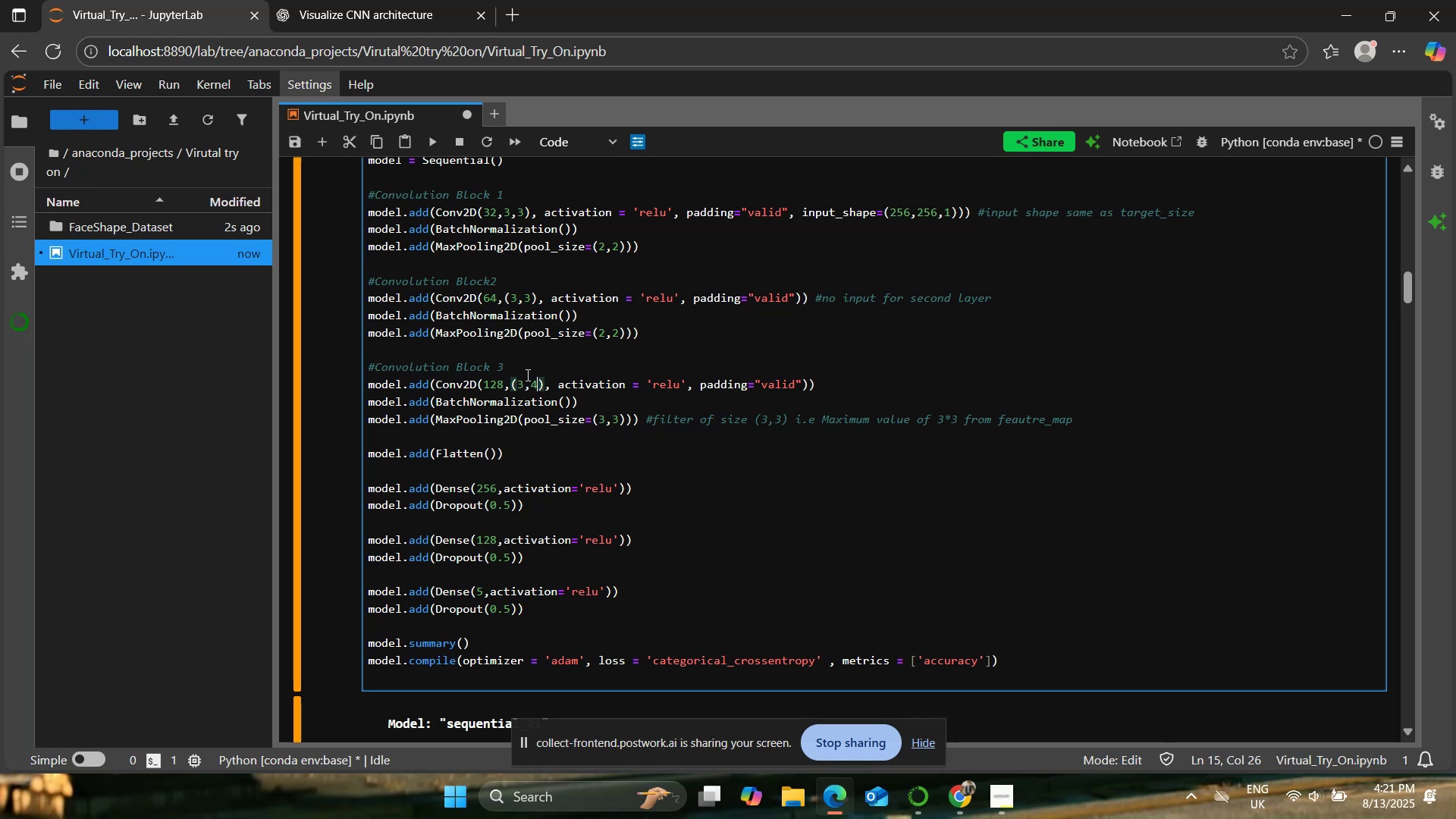 
key(Backspace)
 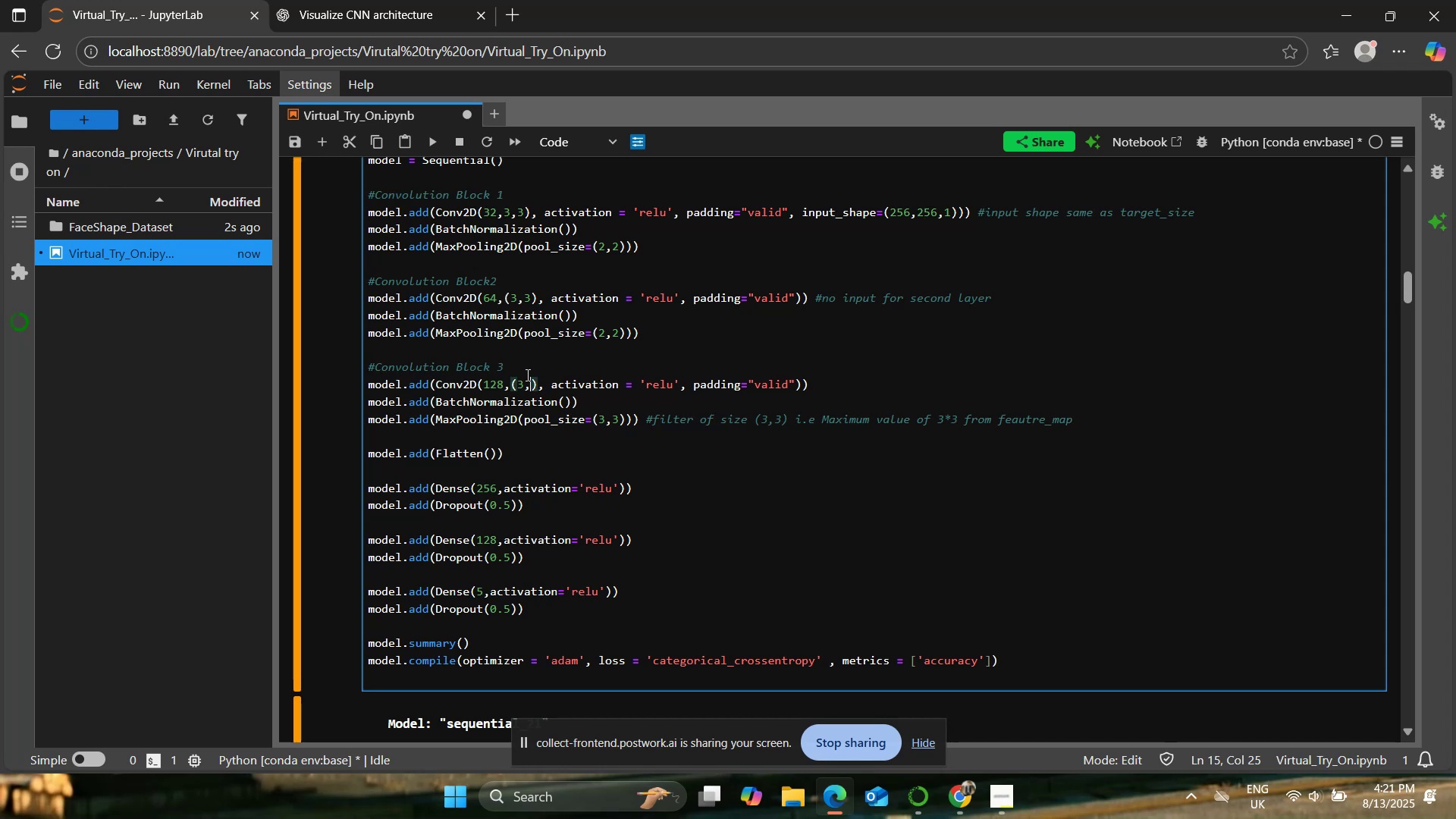 
key(3)
 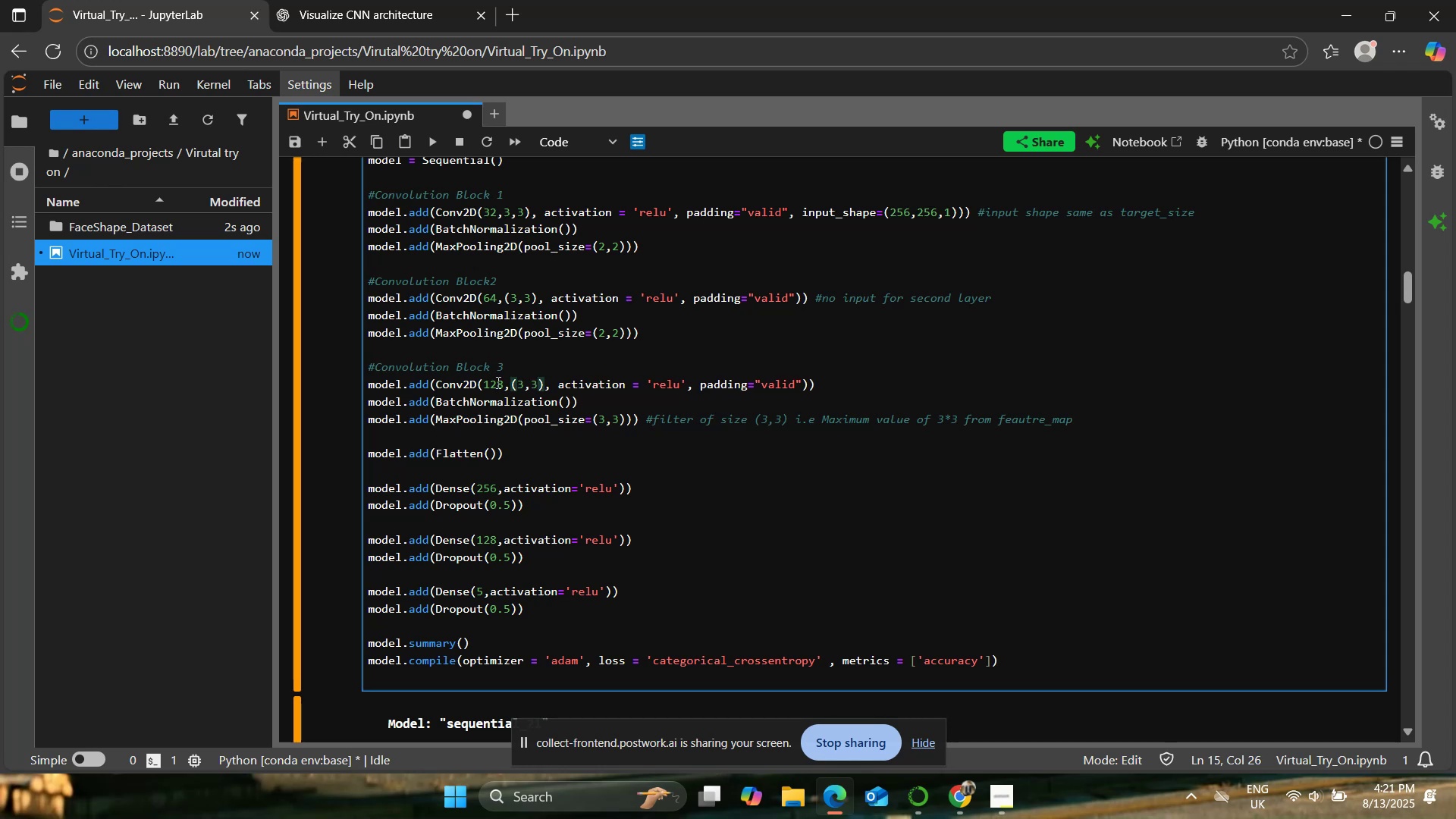 
left_click([322, 0])
 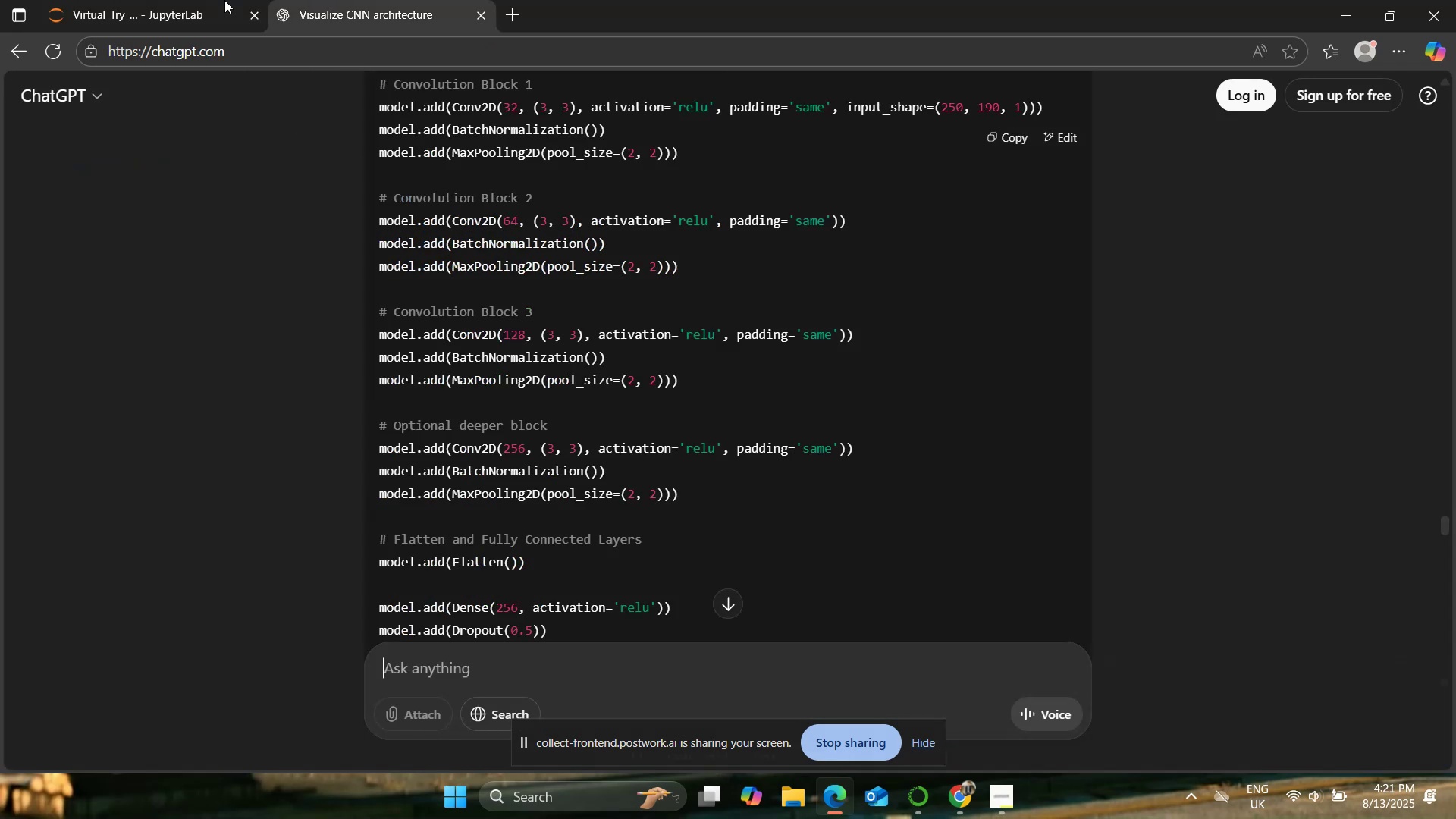 
left_click([202, 0])
 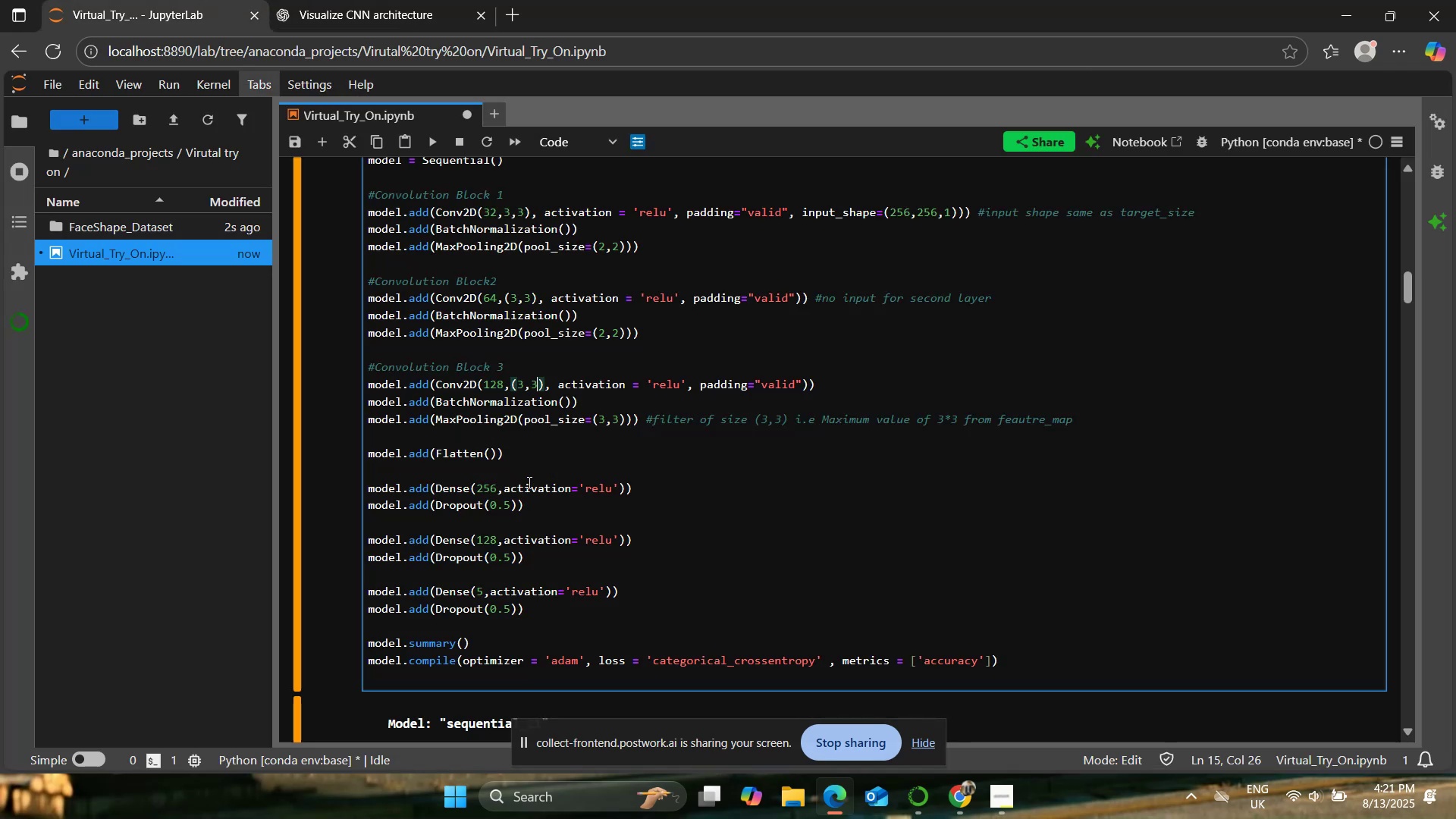 
left_click([509, 441])
 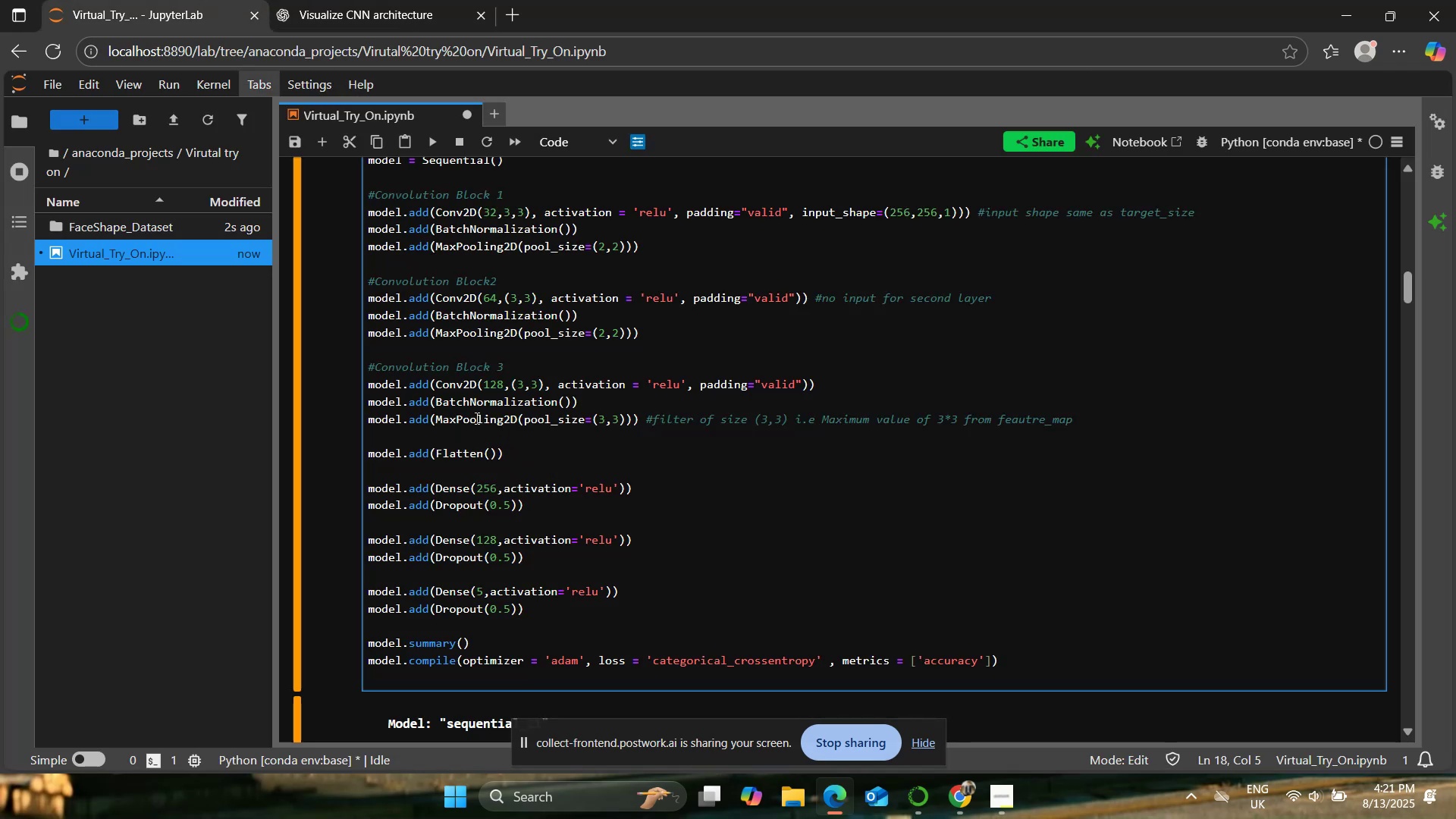 
left_click([402, 0])
 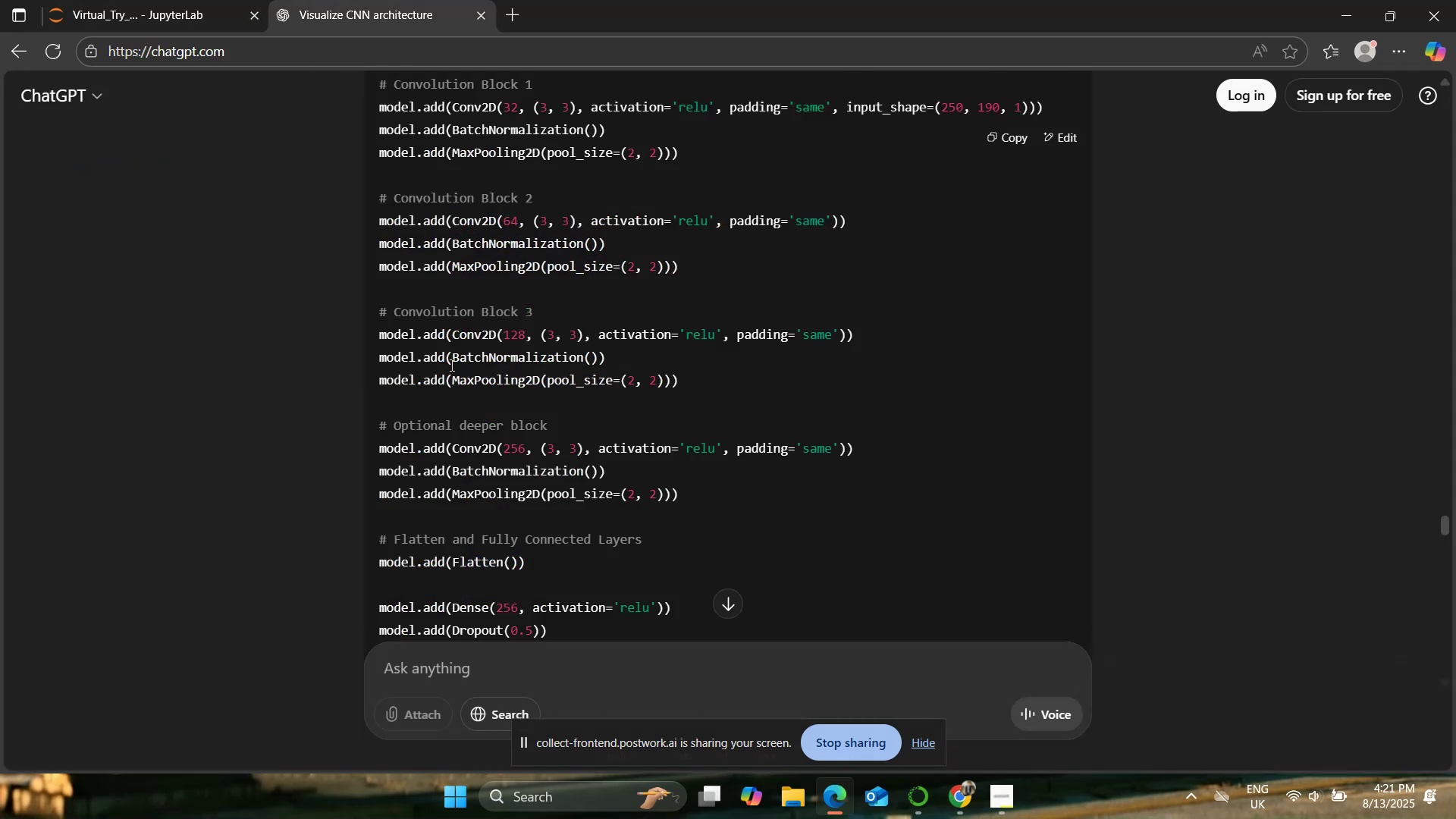 
scroll: coordinate [450, 365], scroll_direction: down, amount: 1.0
 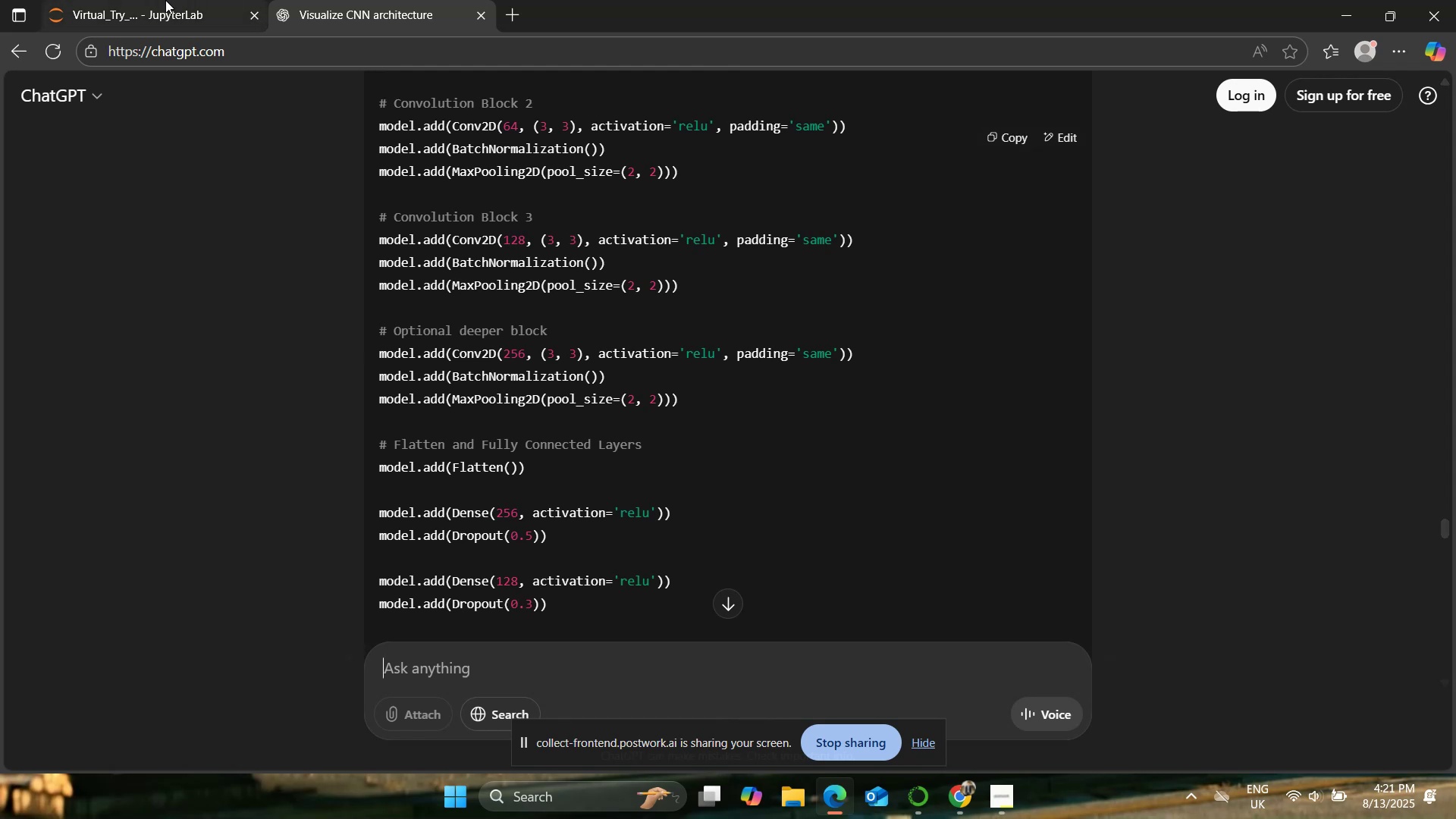 
left_click([164, 0])
 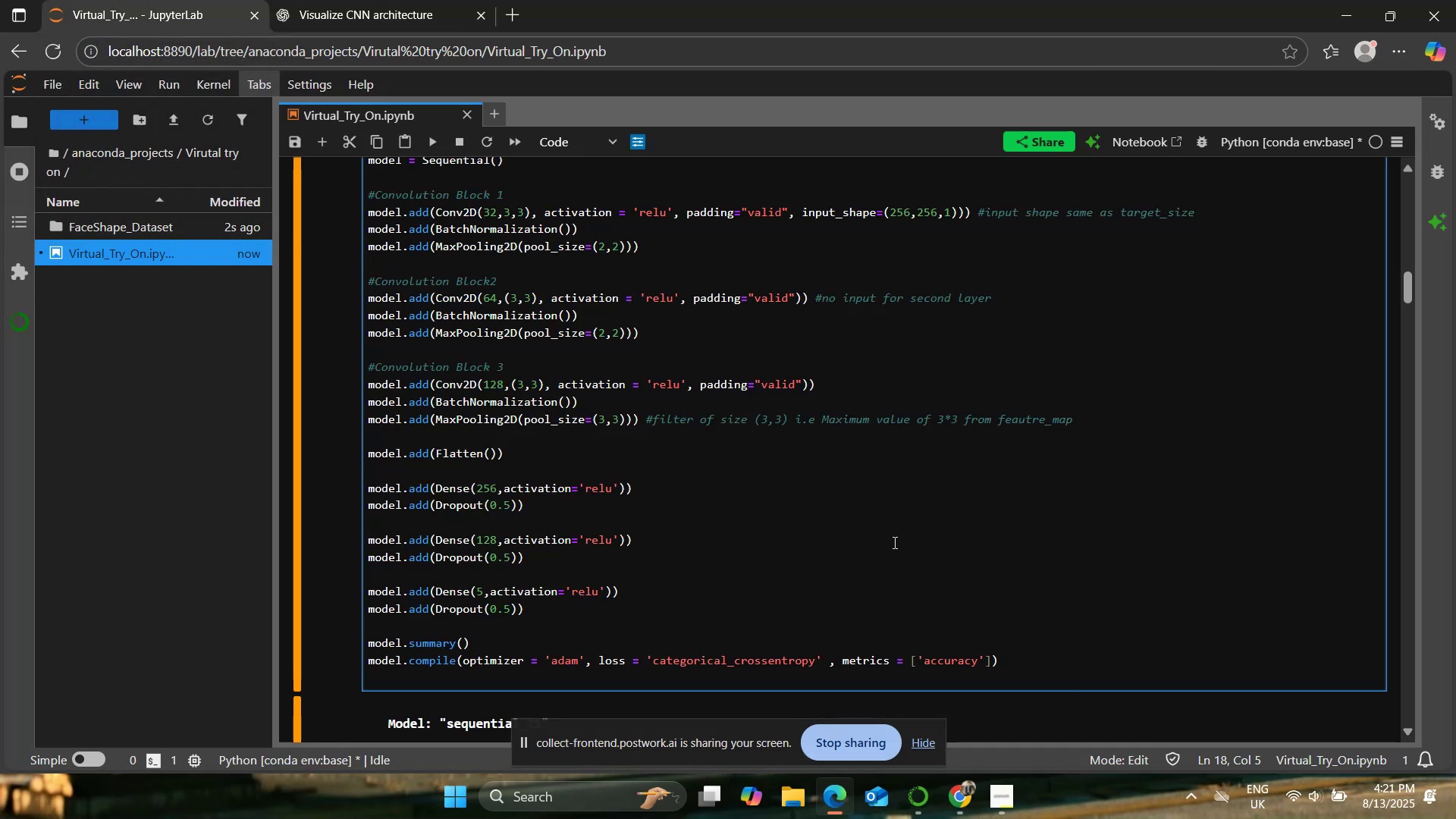 
key(Backspace)
 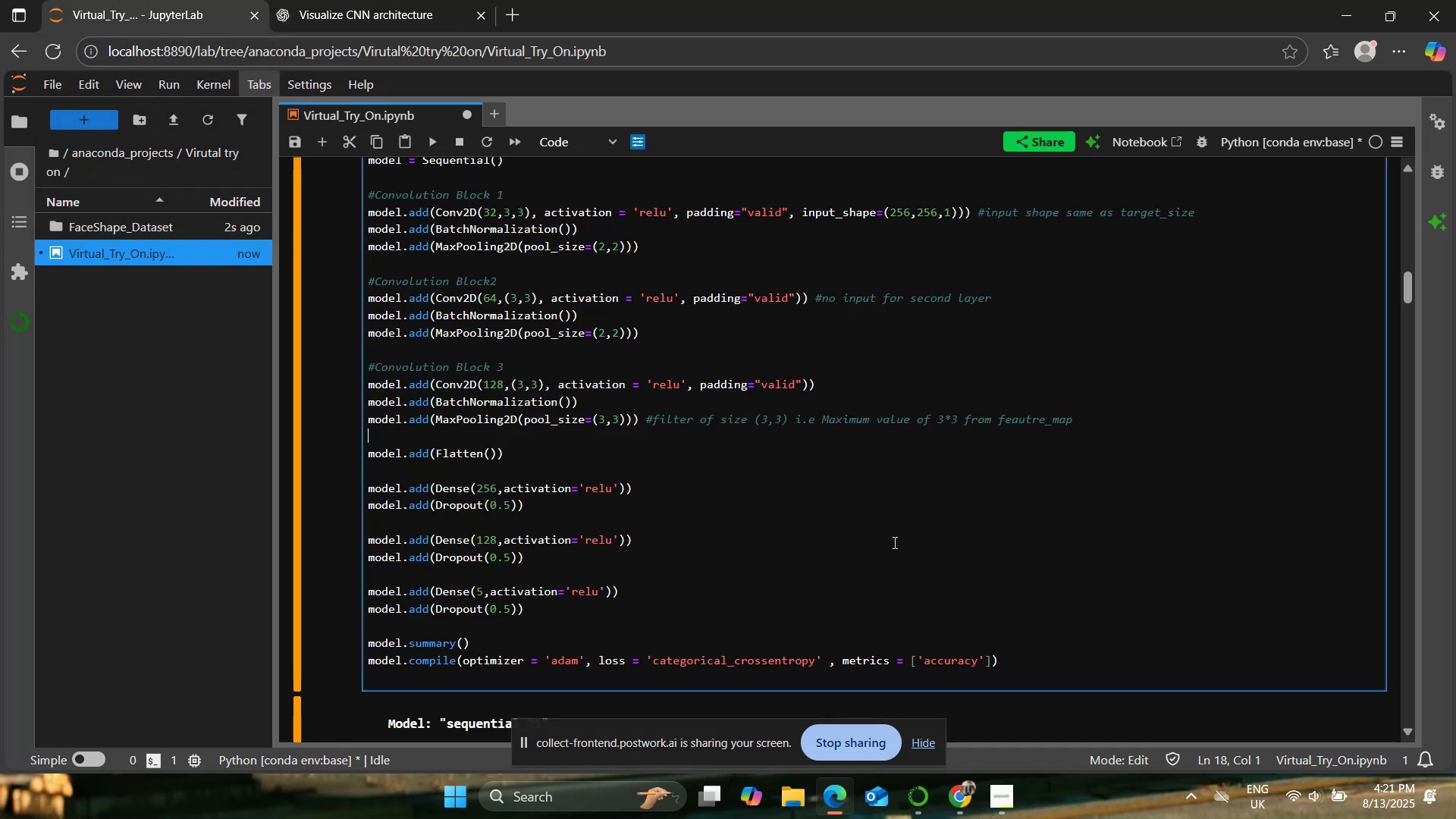 
key(Backspace)
 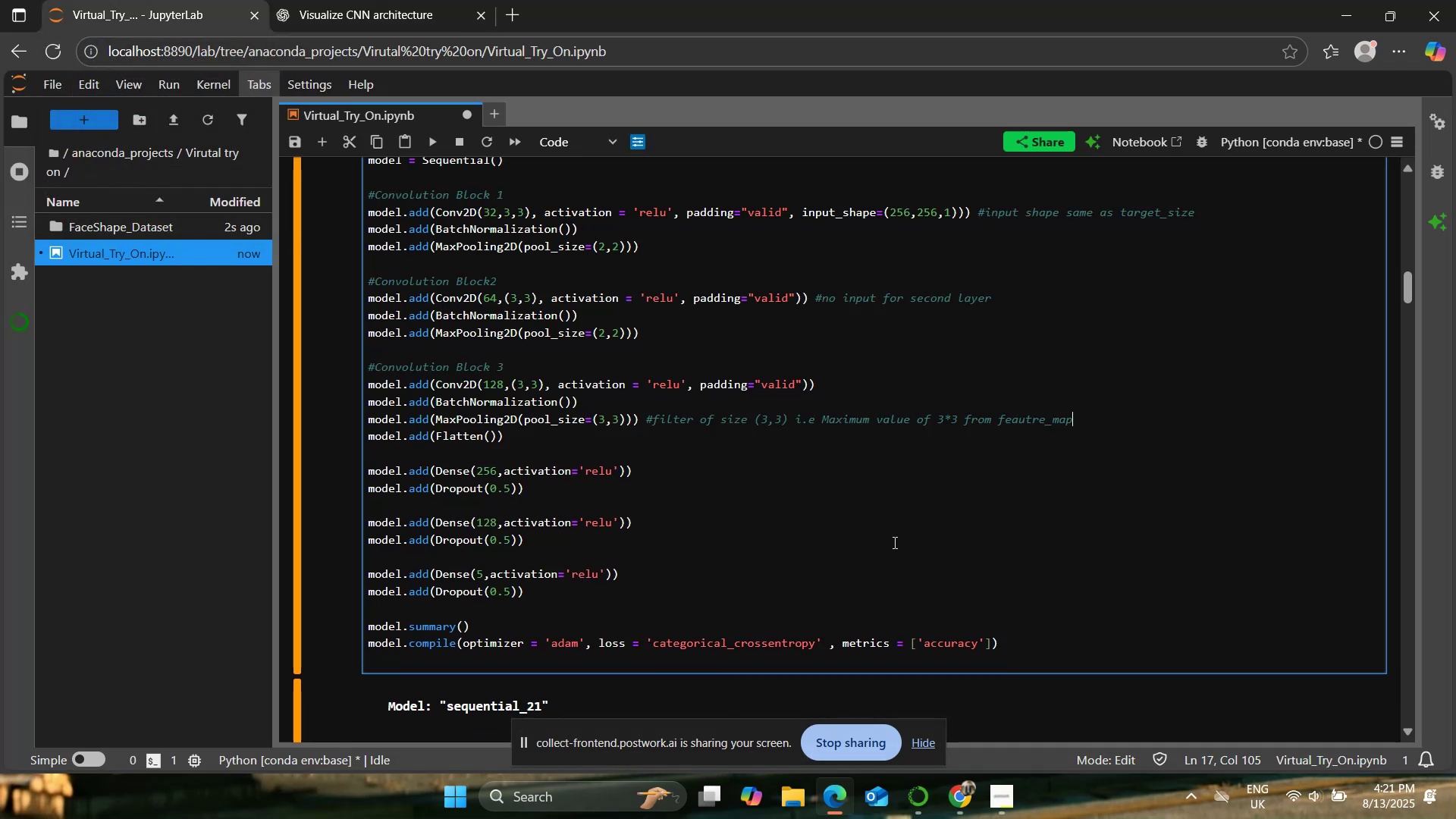 
key(Enter)
 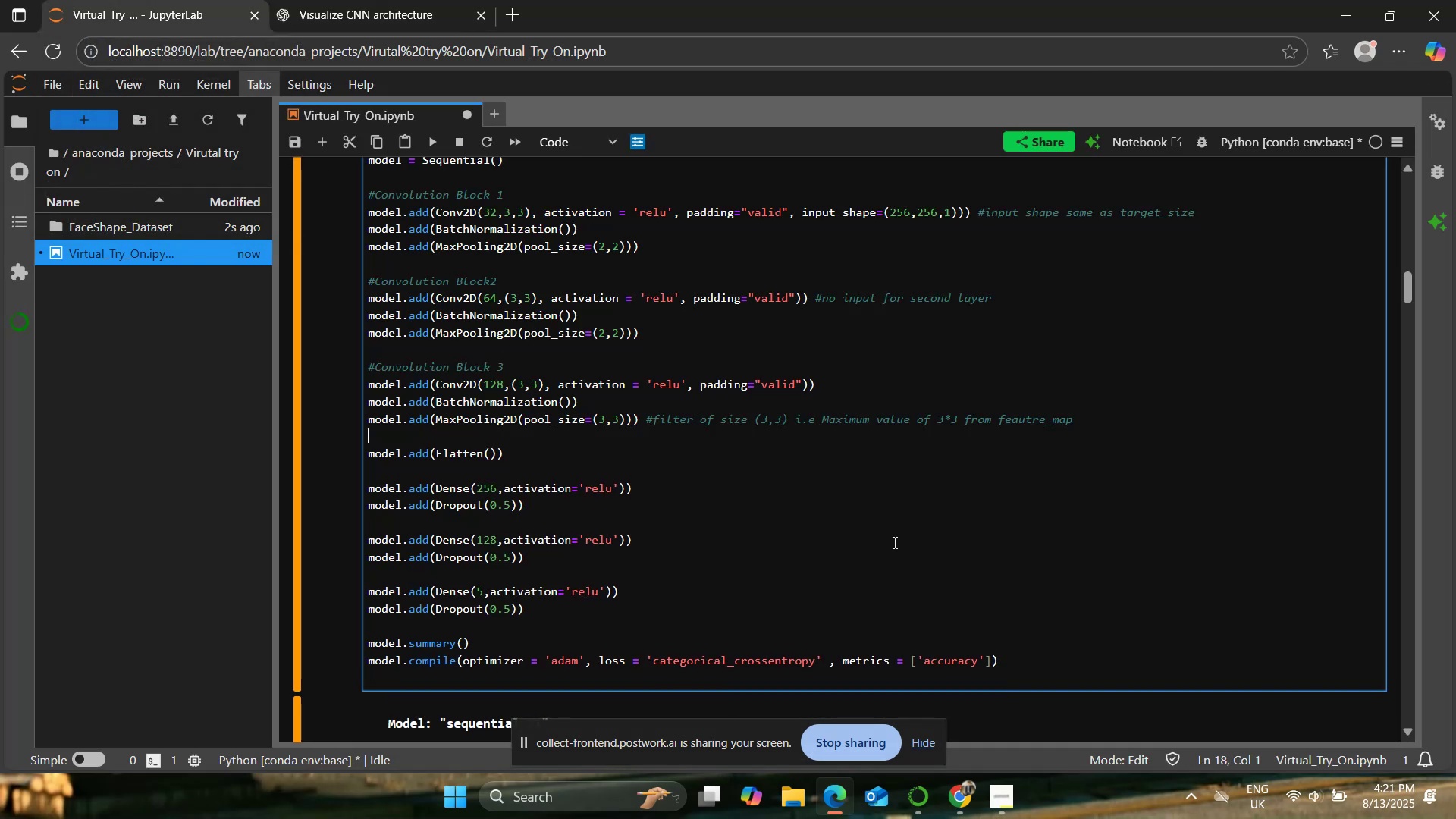 
key(Enter)
 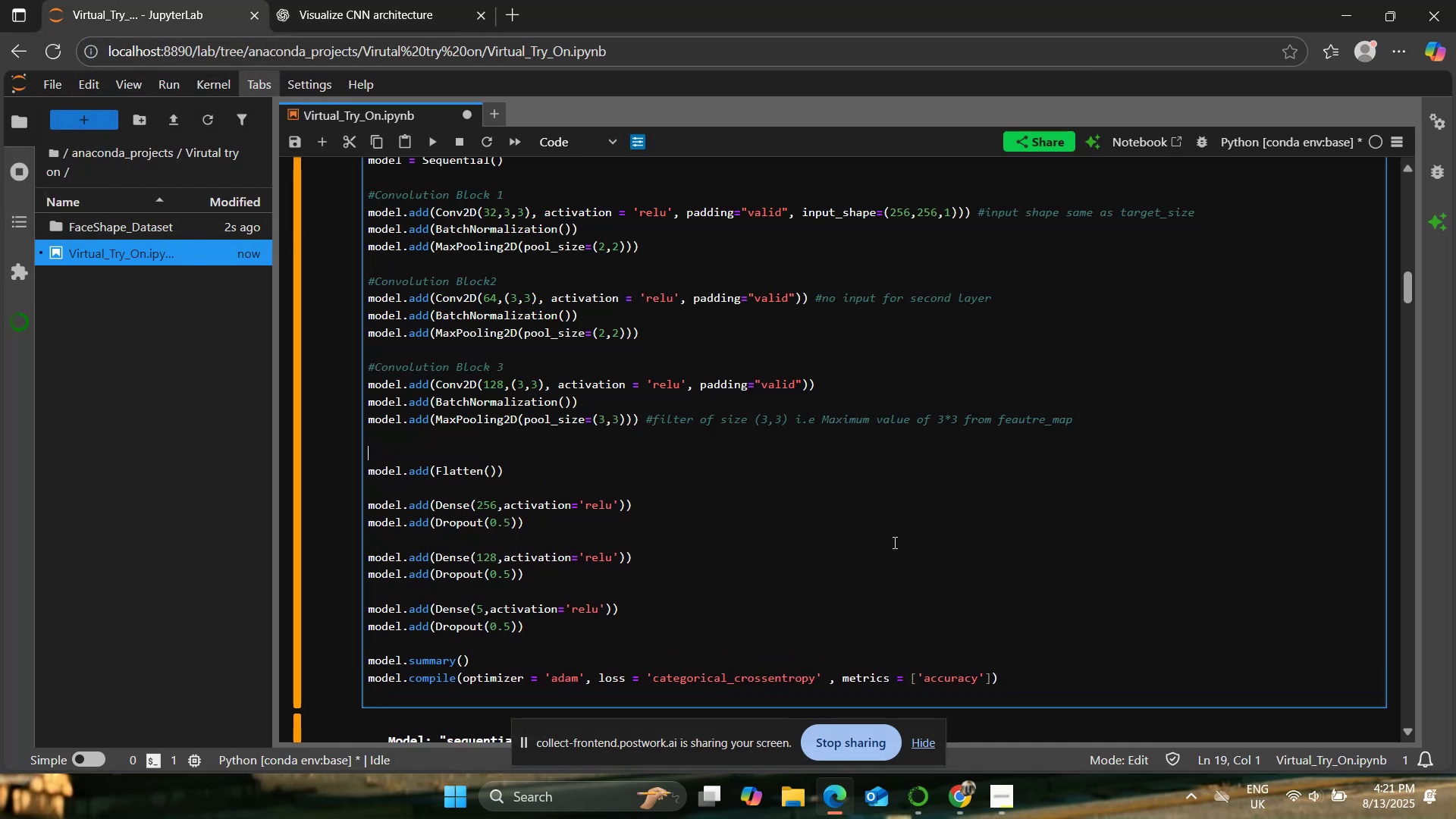 
key(Enter)
 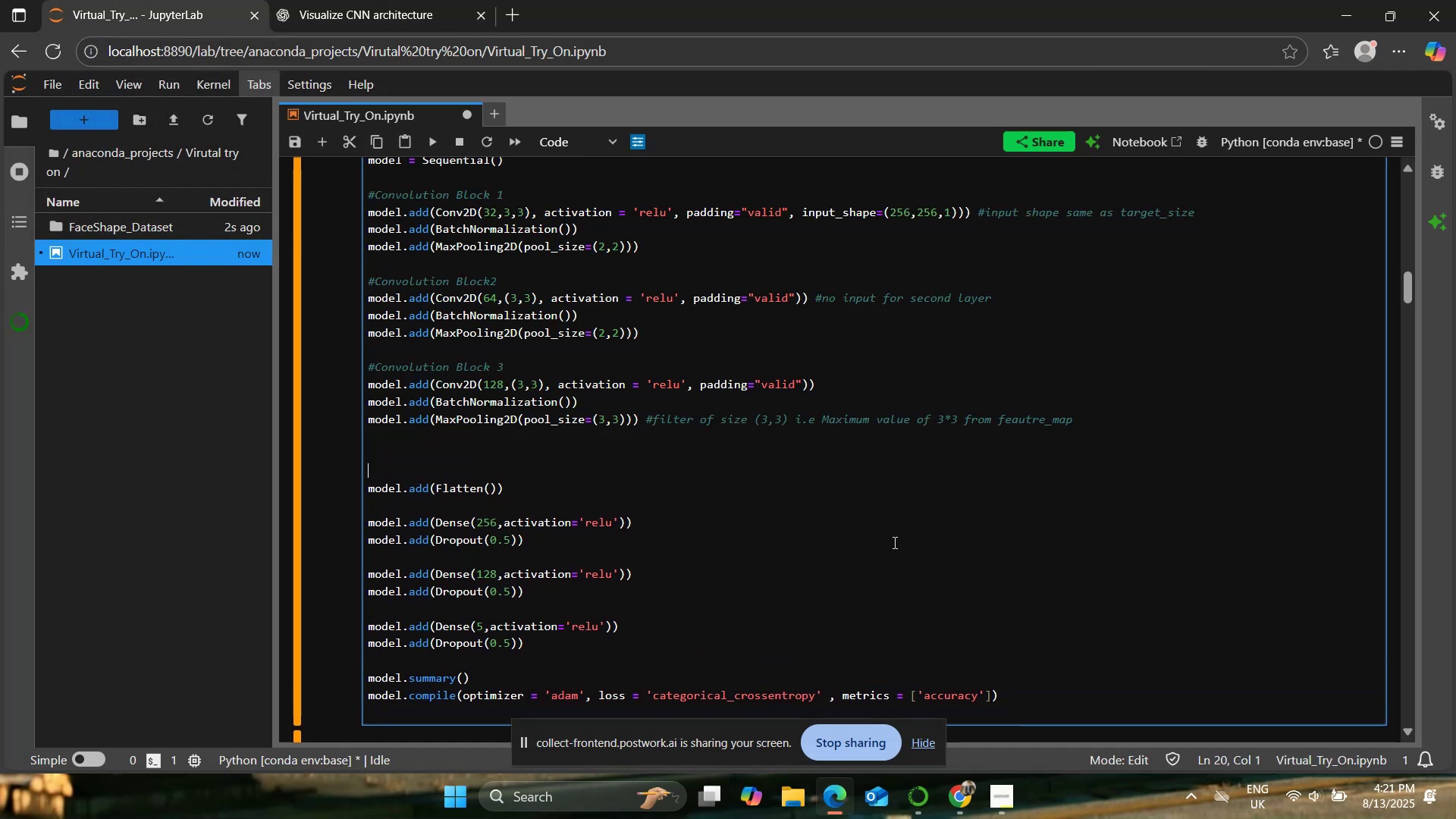 
key(ArrowUp)
 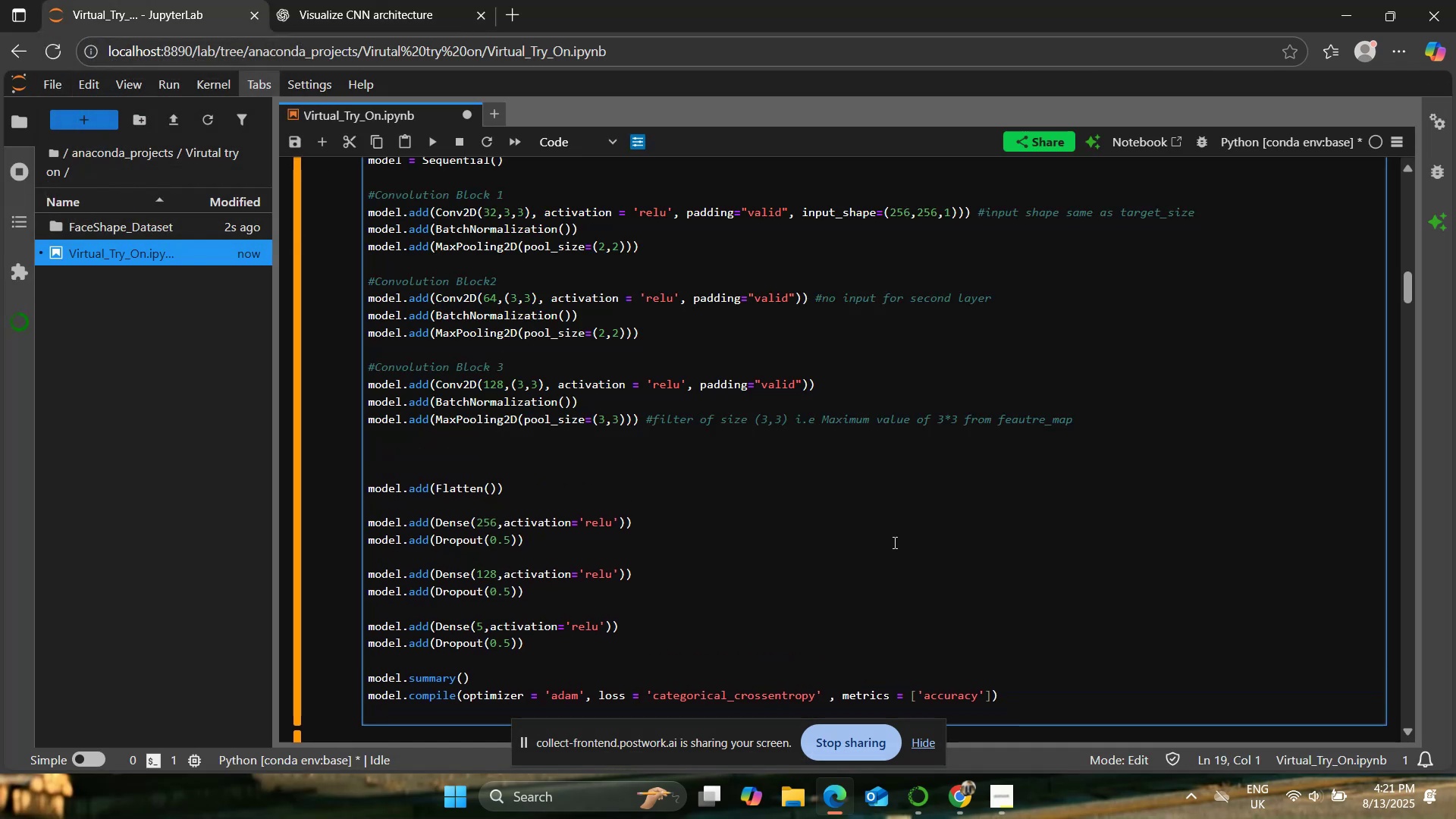 
key(Shift+4)
 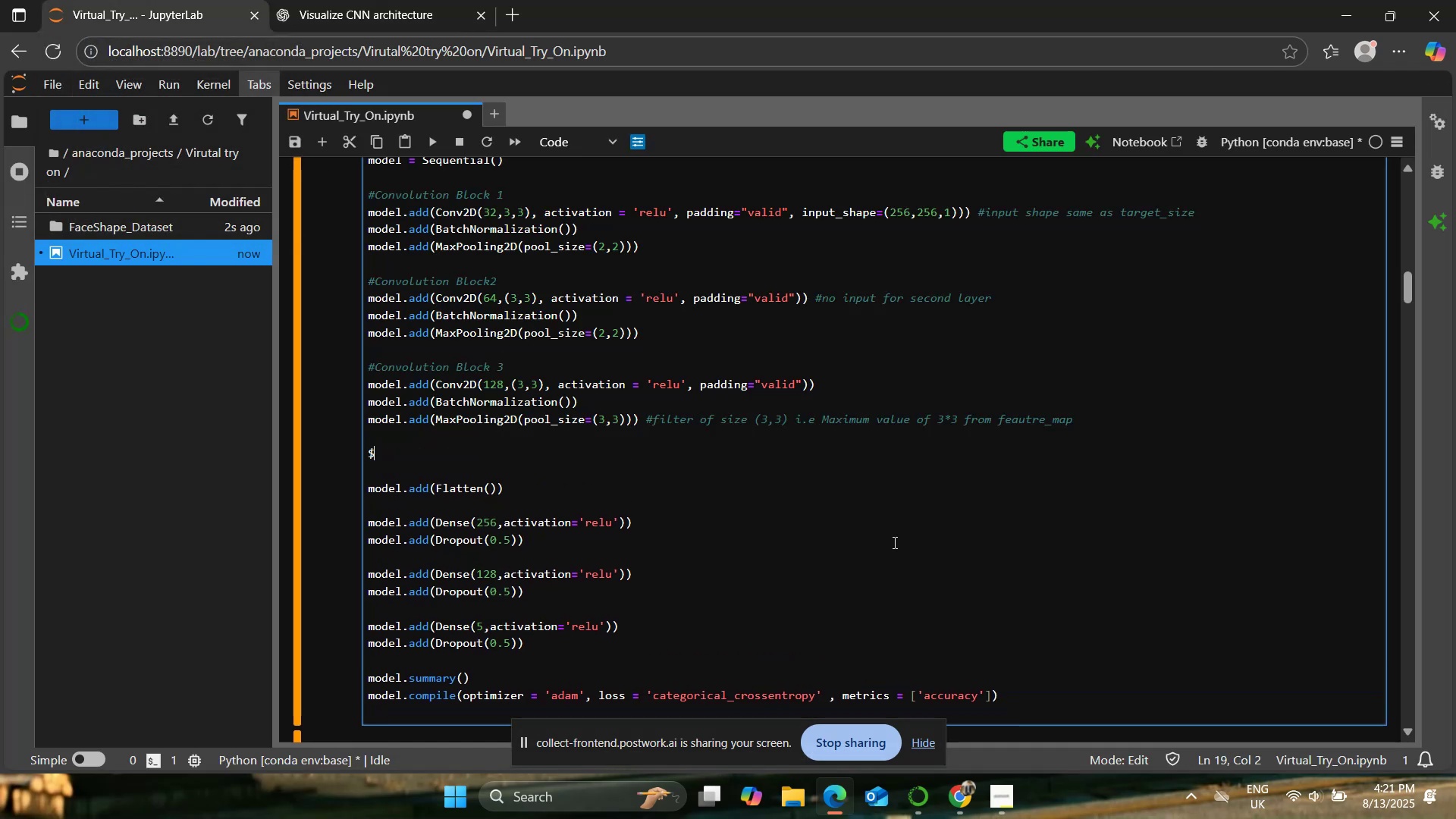 
key(Backspace)
 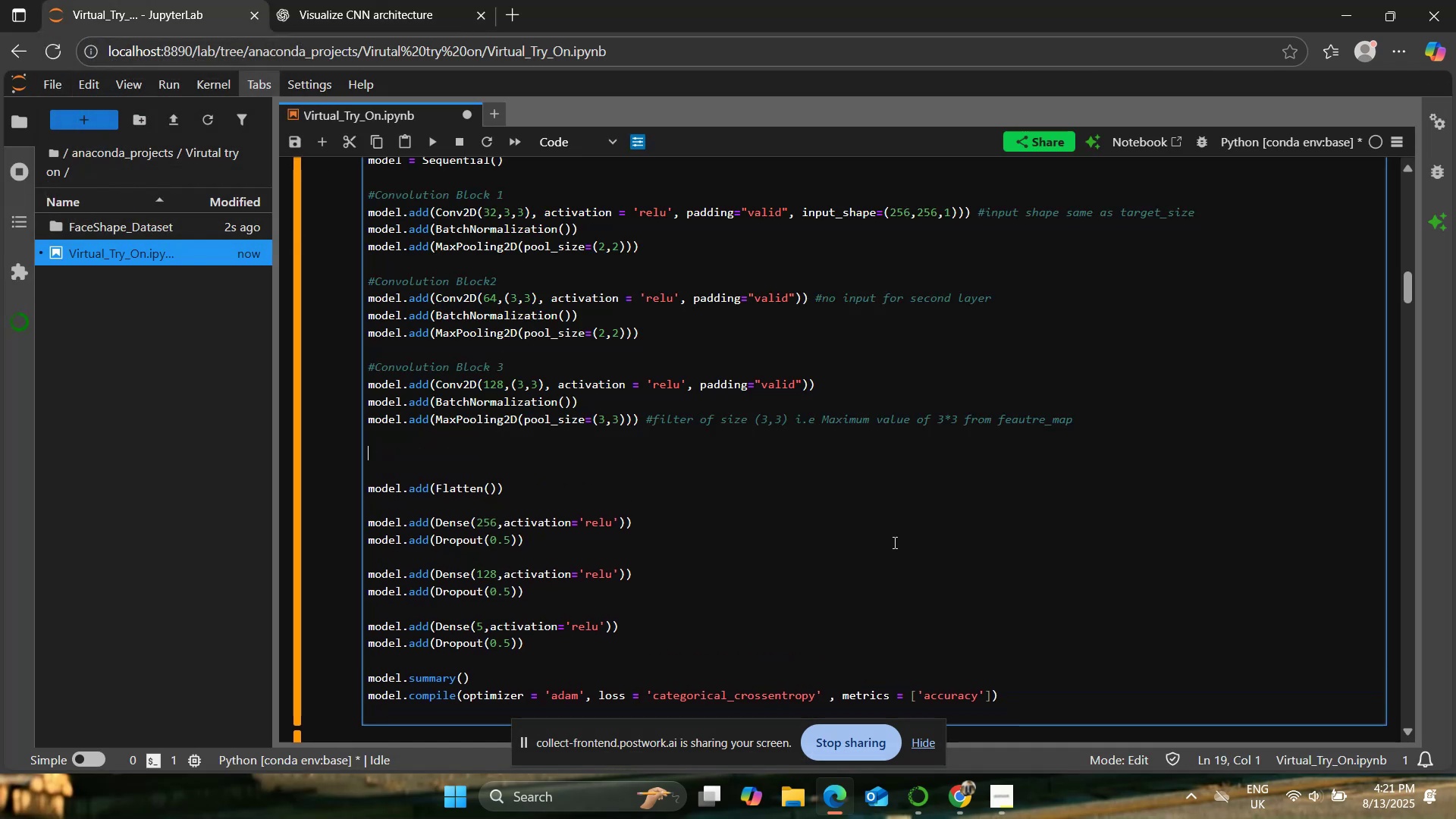 
key(Shift+3)
 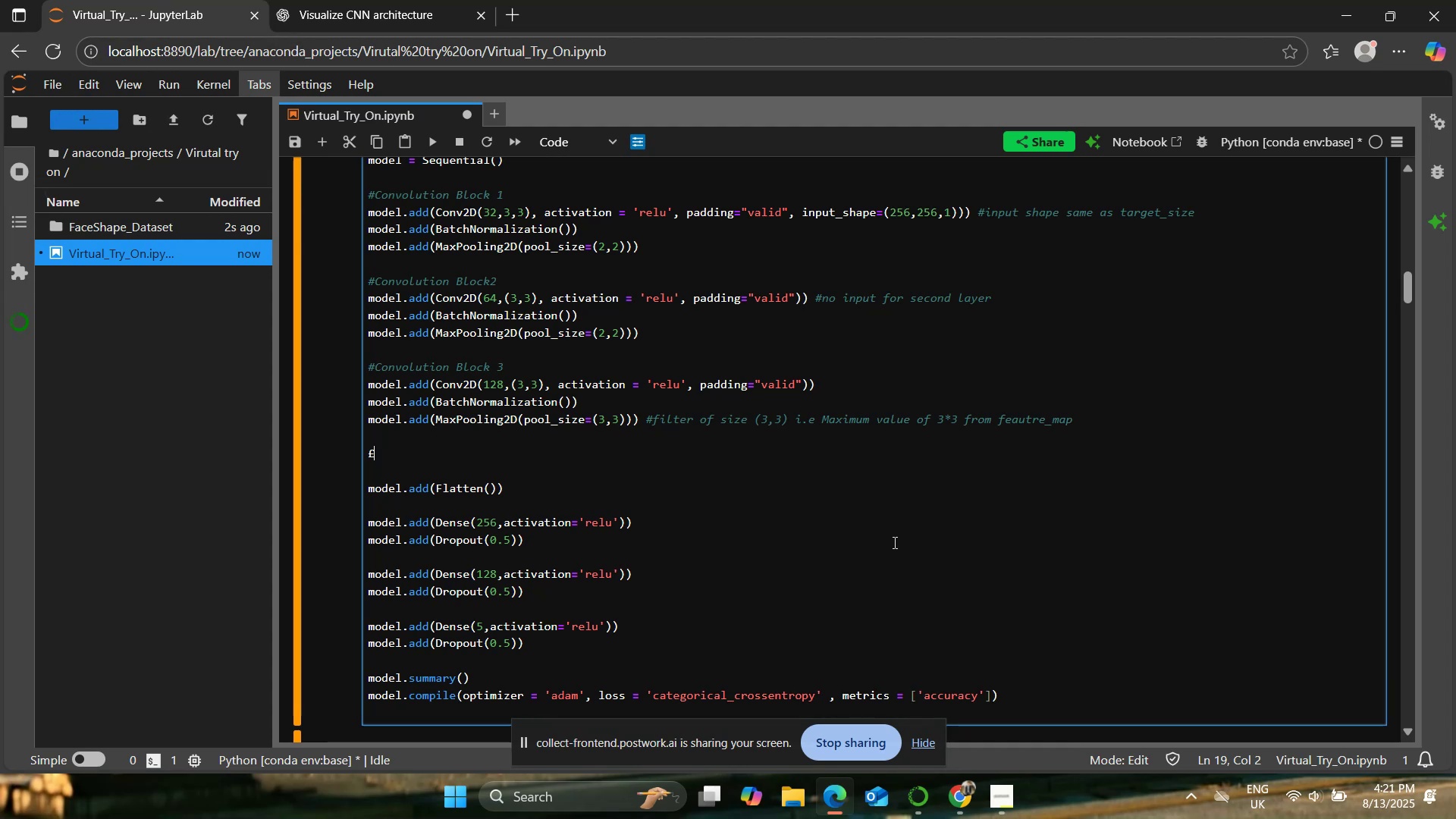 
key(Shift+ShiftRight)
 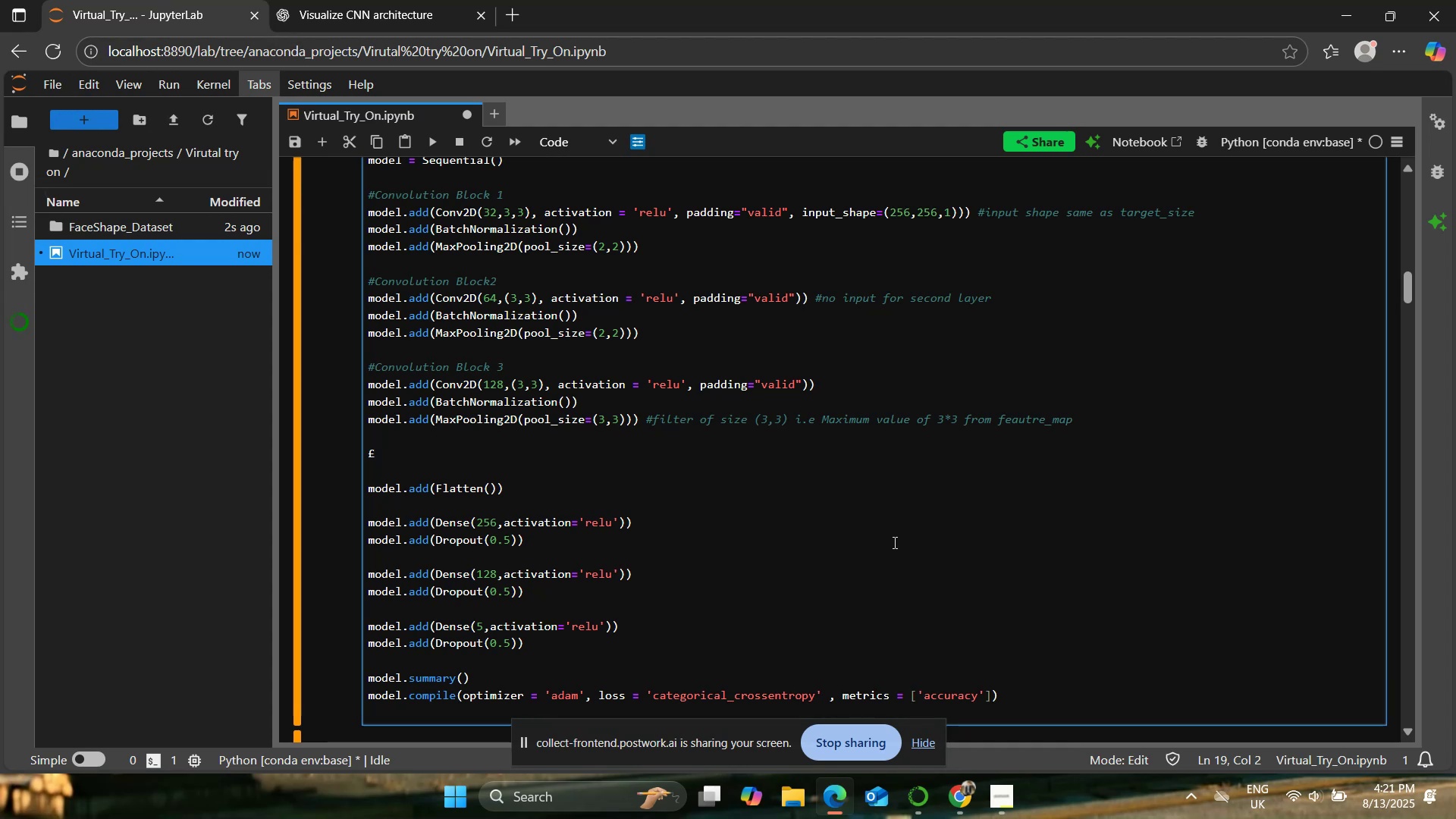 
key(Backspace)
 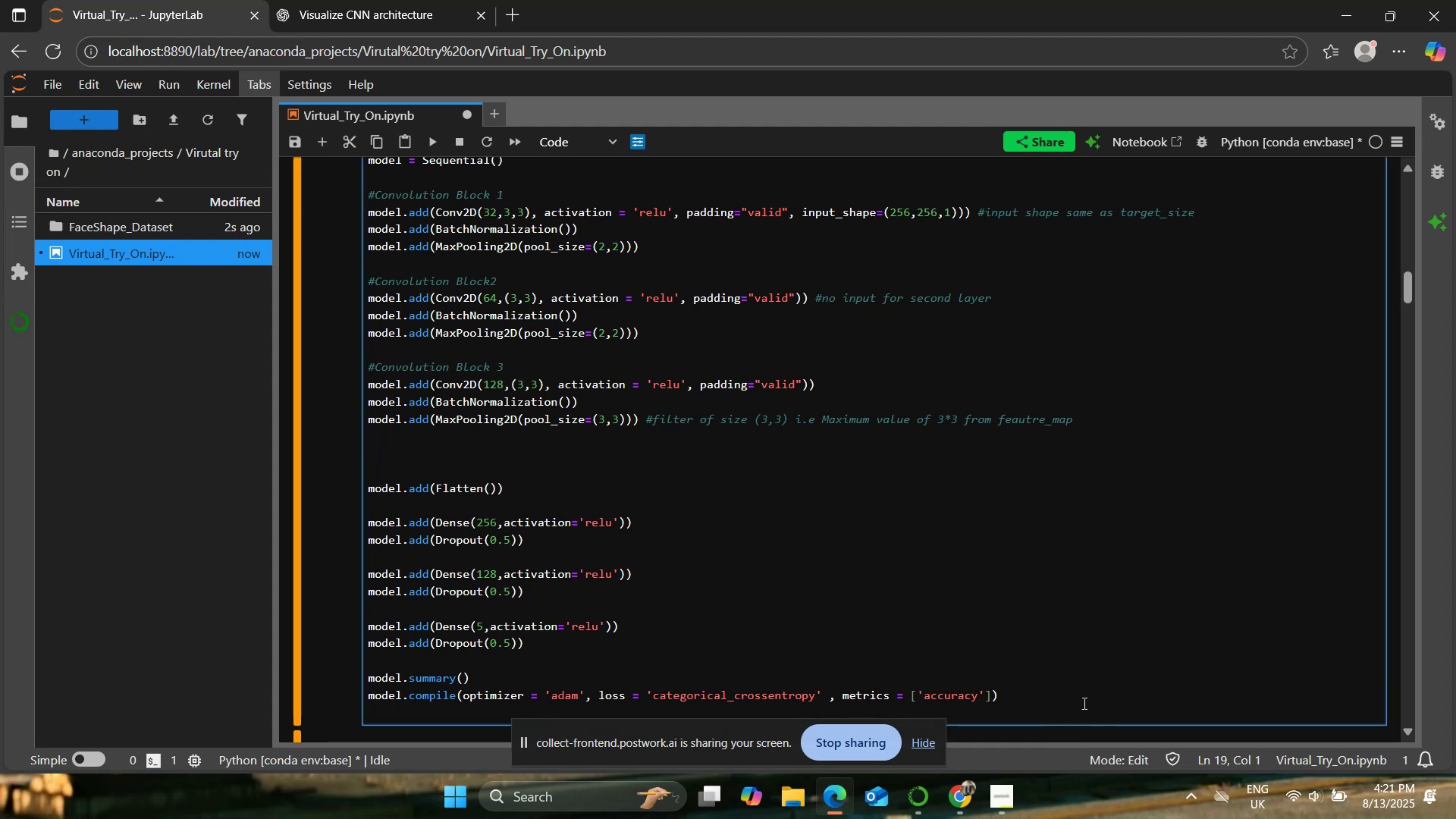 
left_click([1259, 800])
 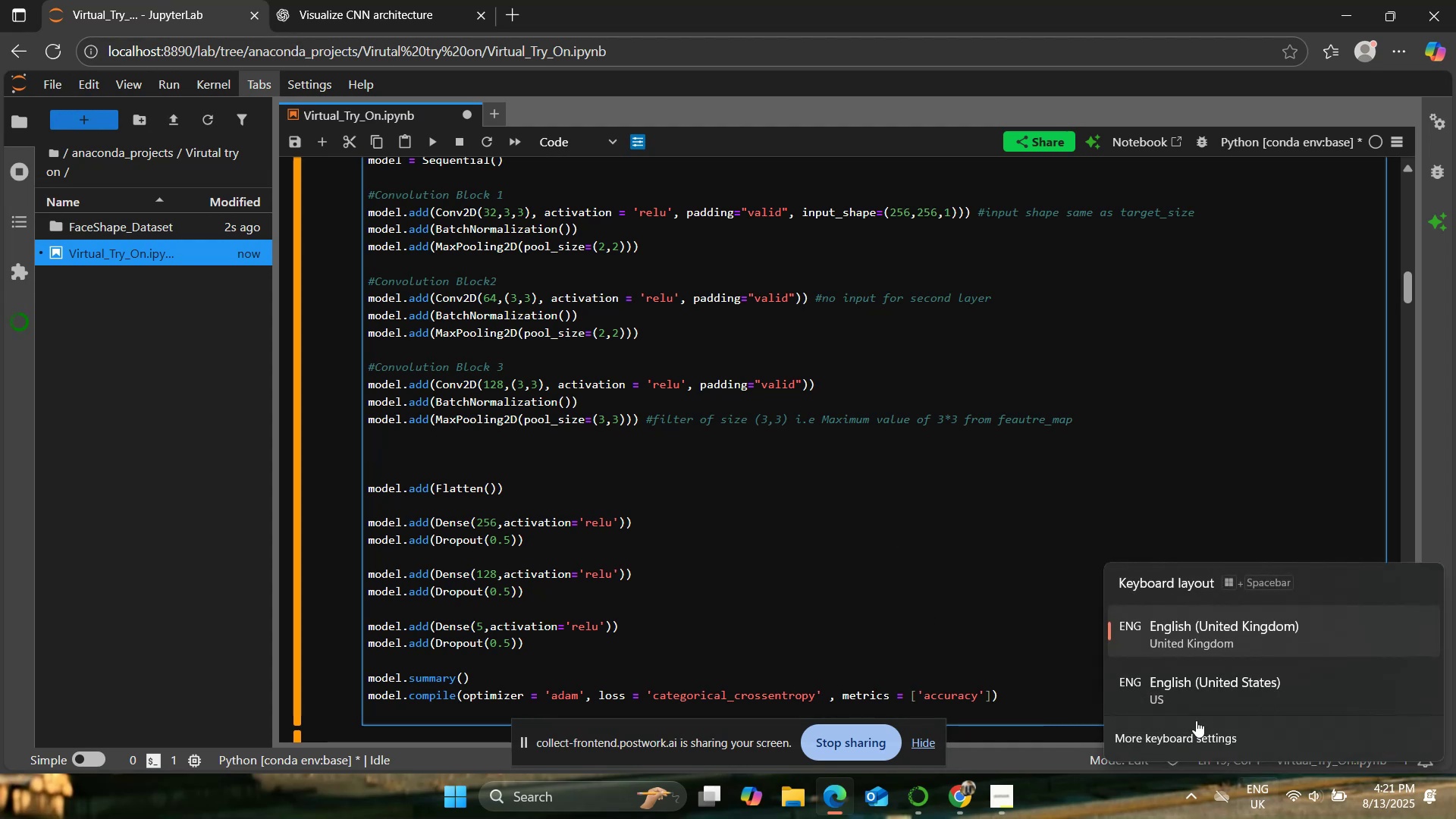 
left_click([1181, 686])
 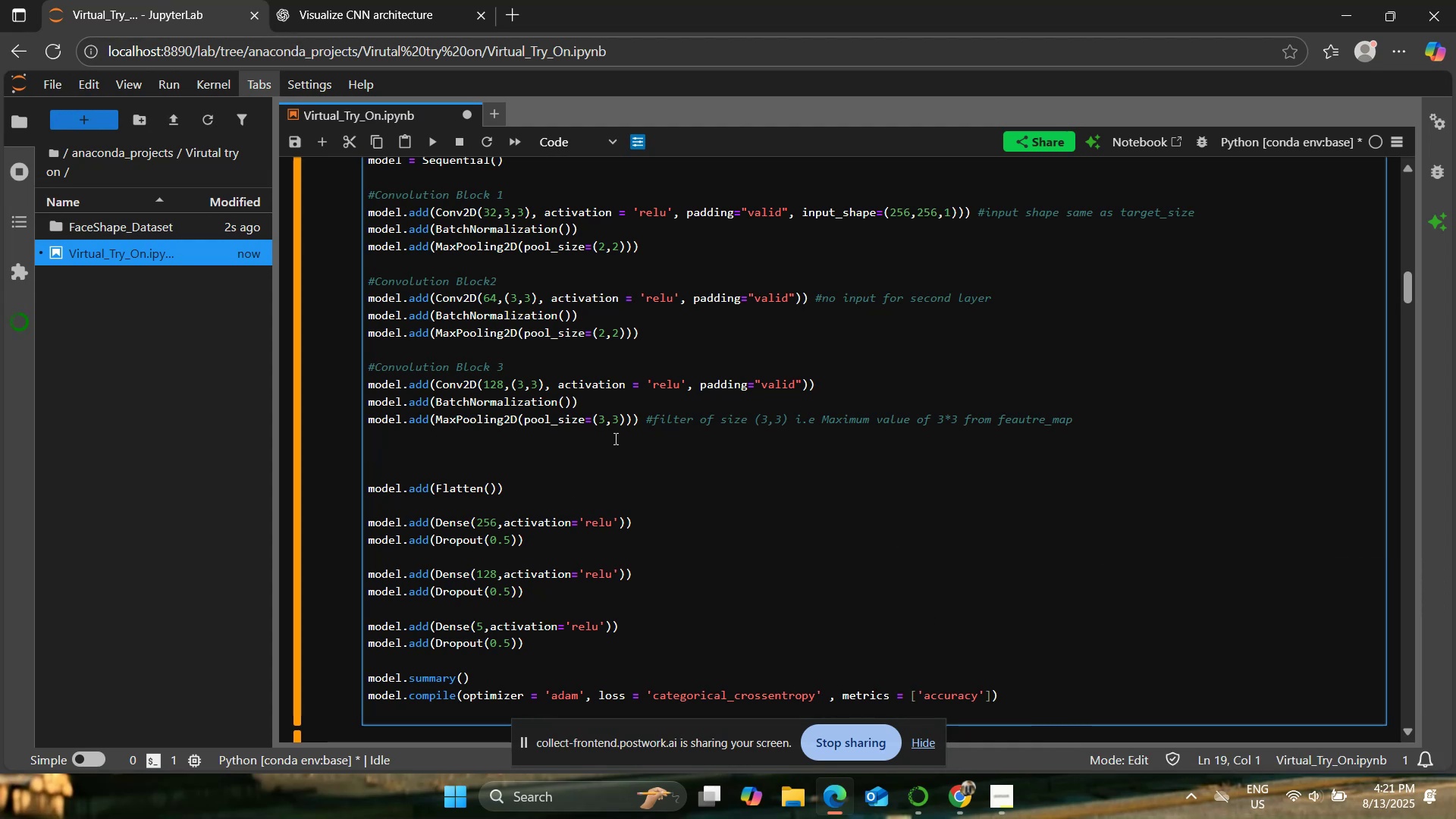 
type(#Dense Block)
 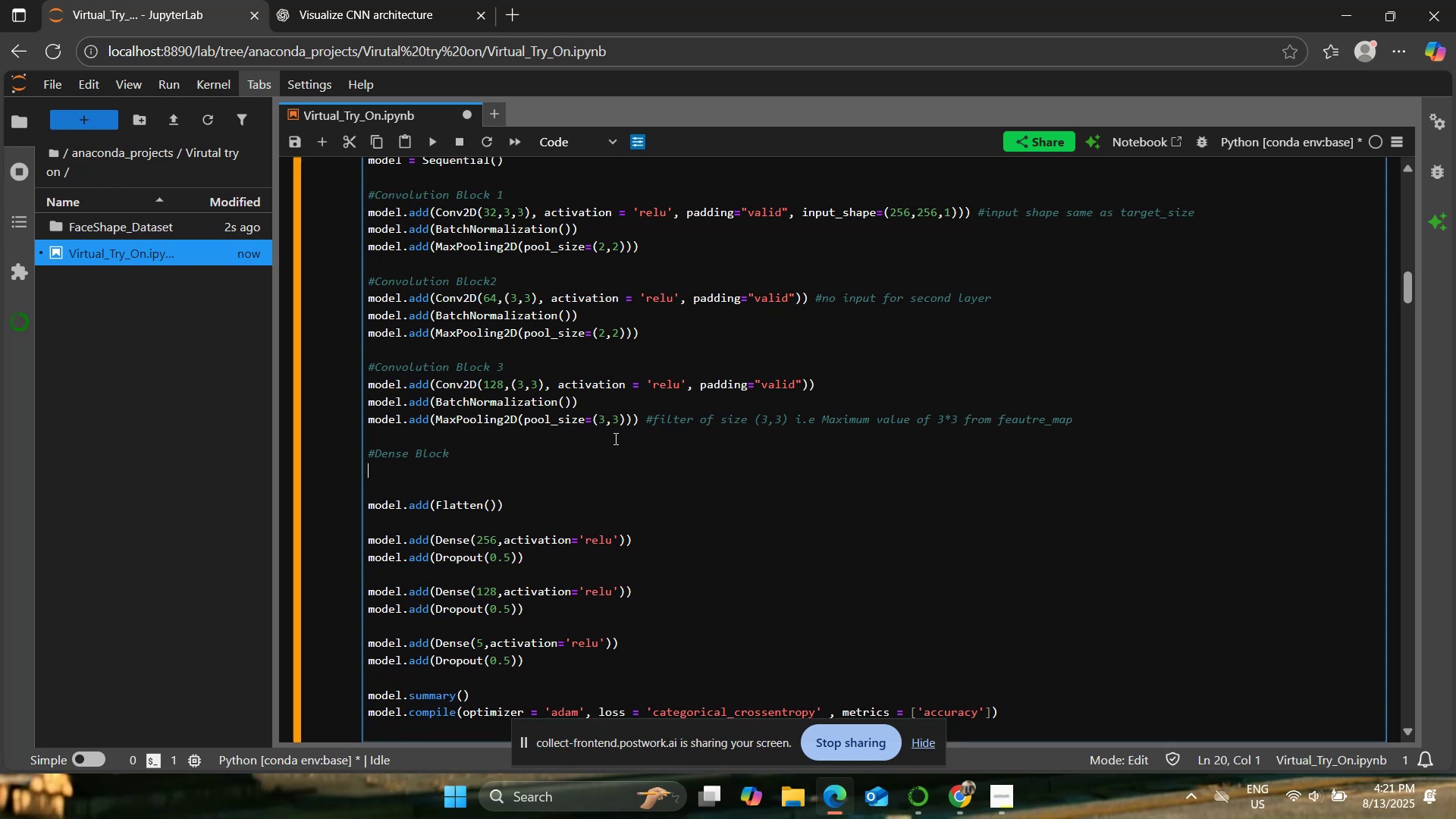 
 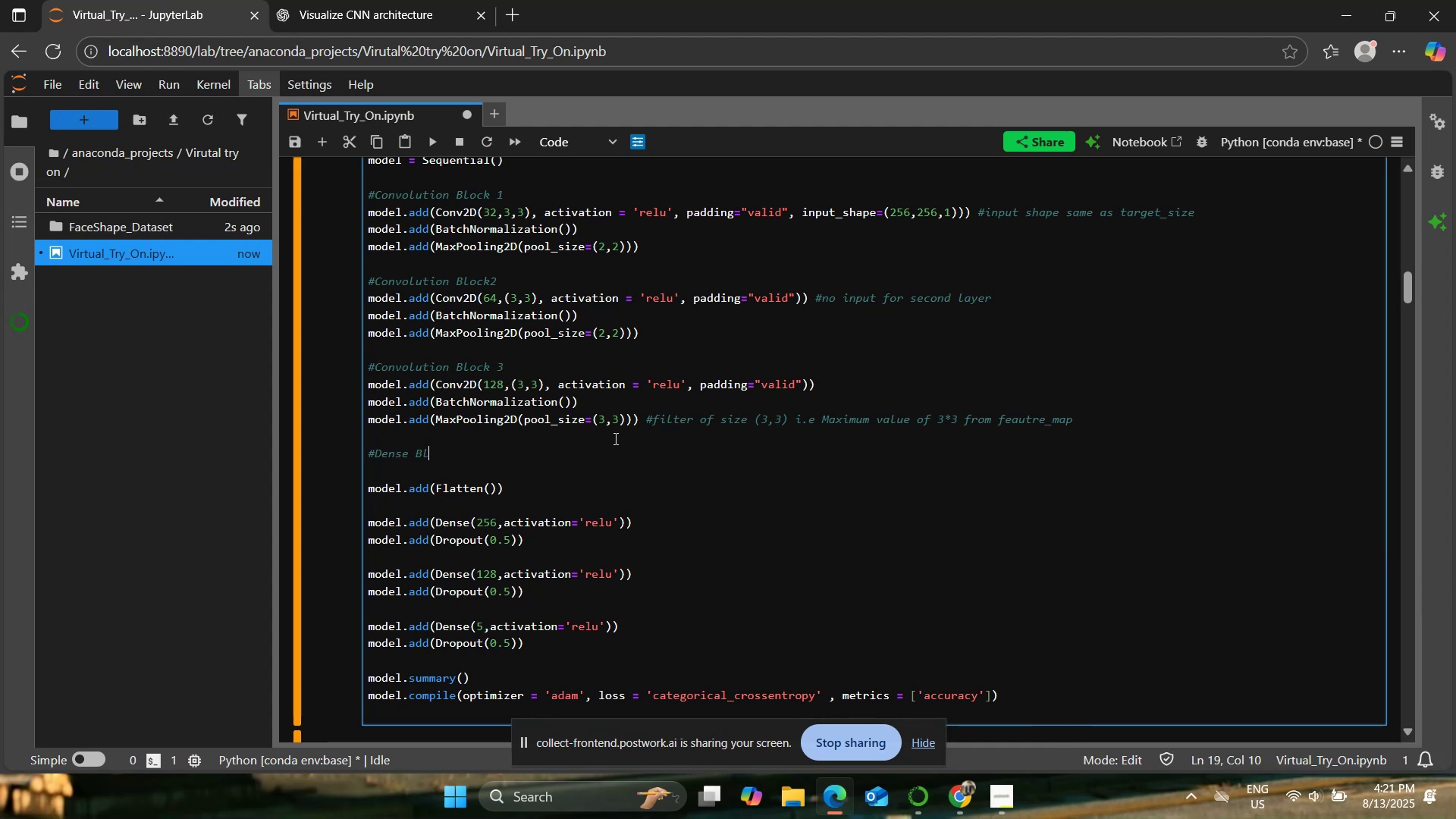 
key(Enter)
 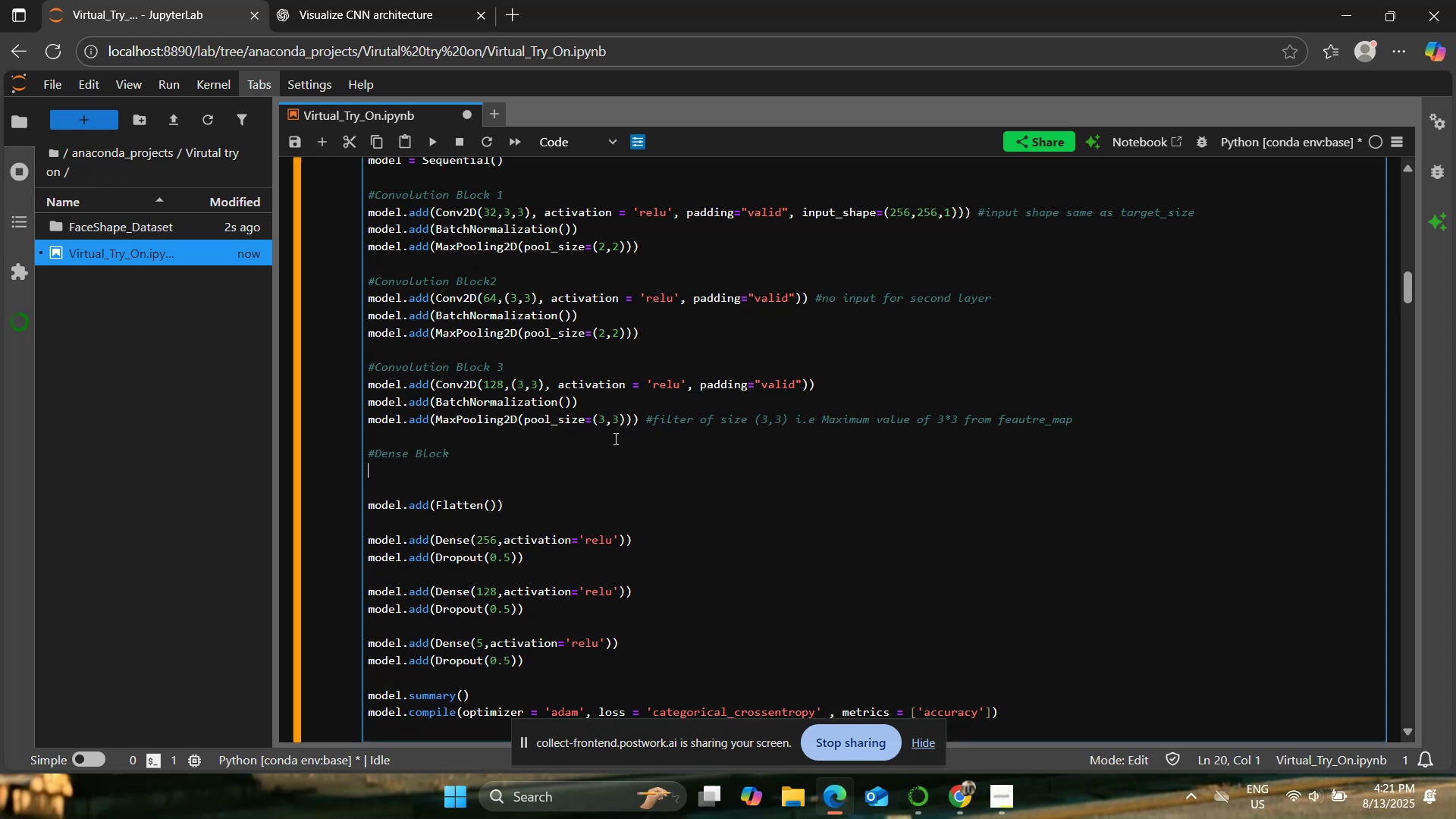 
type(model.add(Conv2D)
 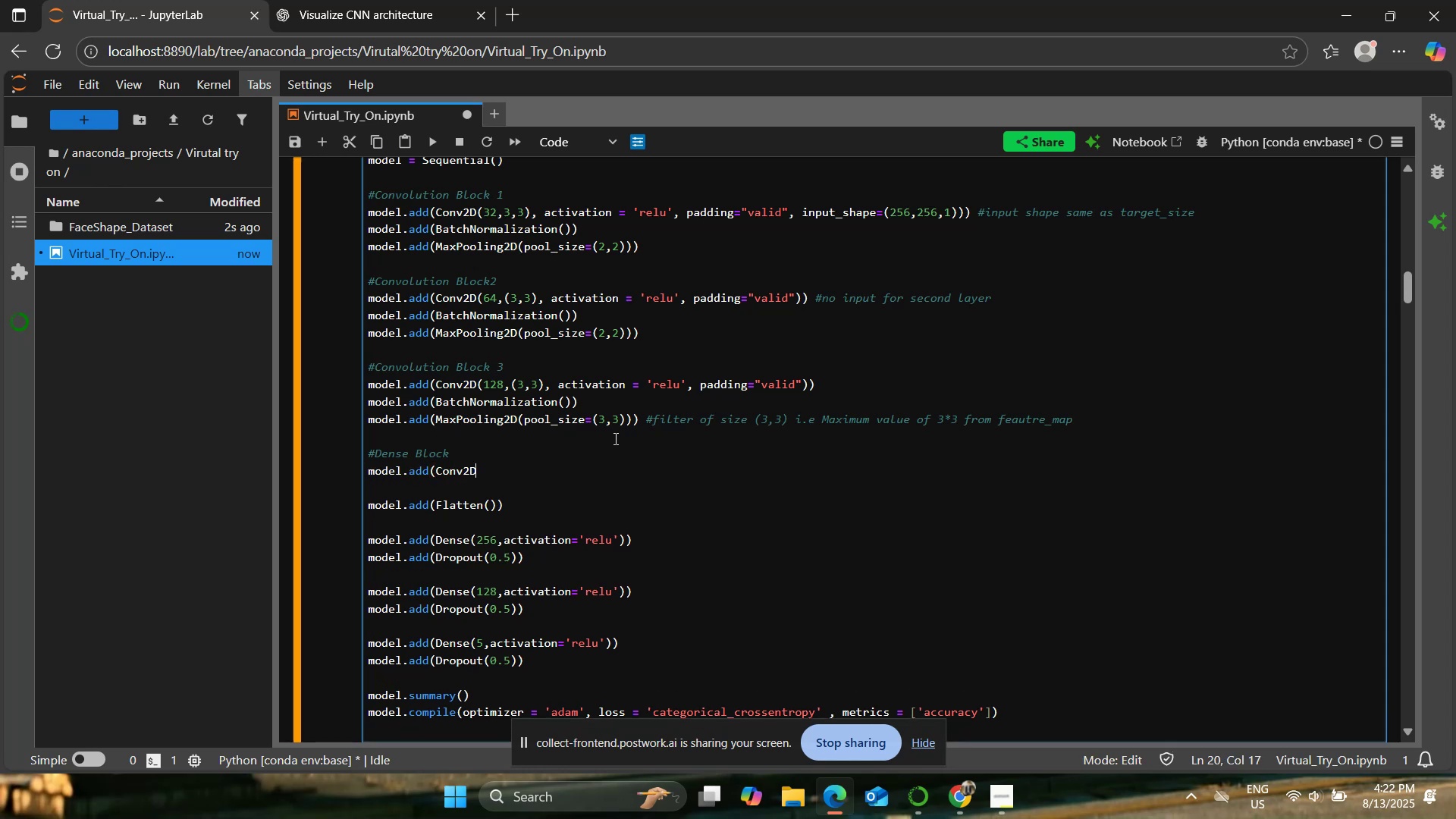 
 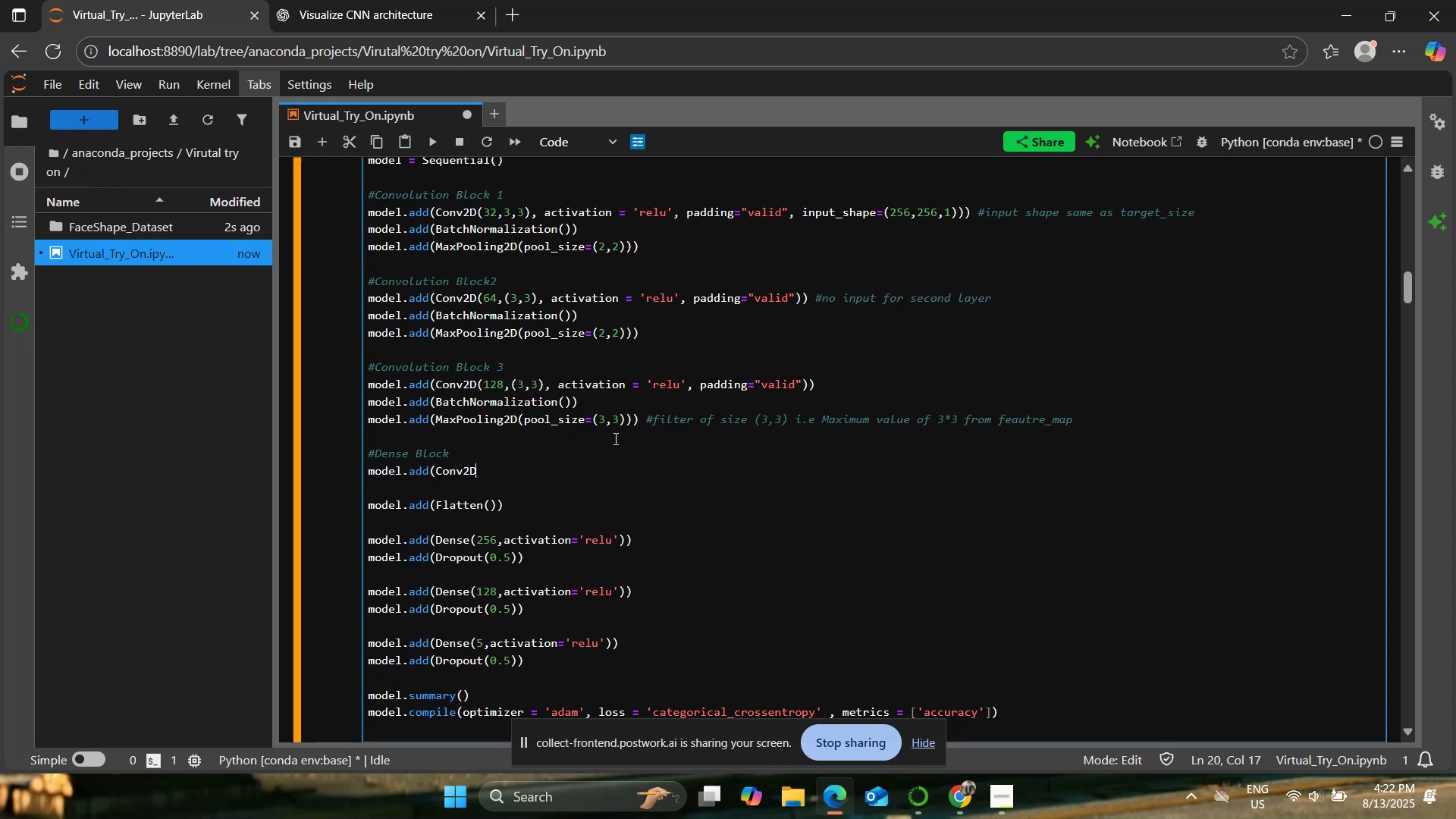 
hold_key(key=ShiftRight, duration=1.52)
 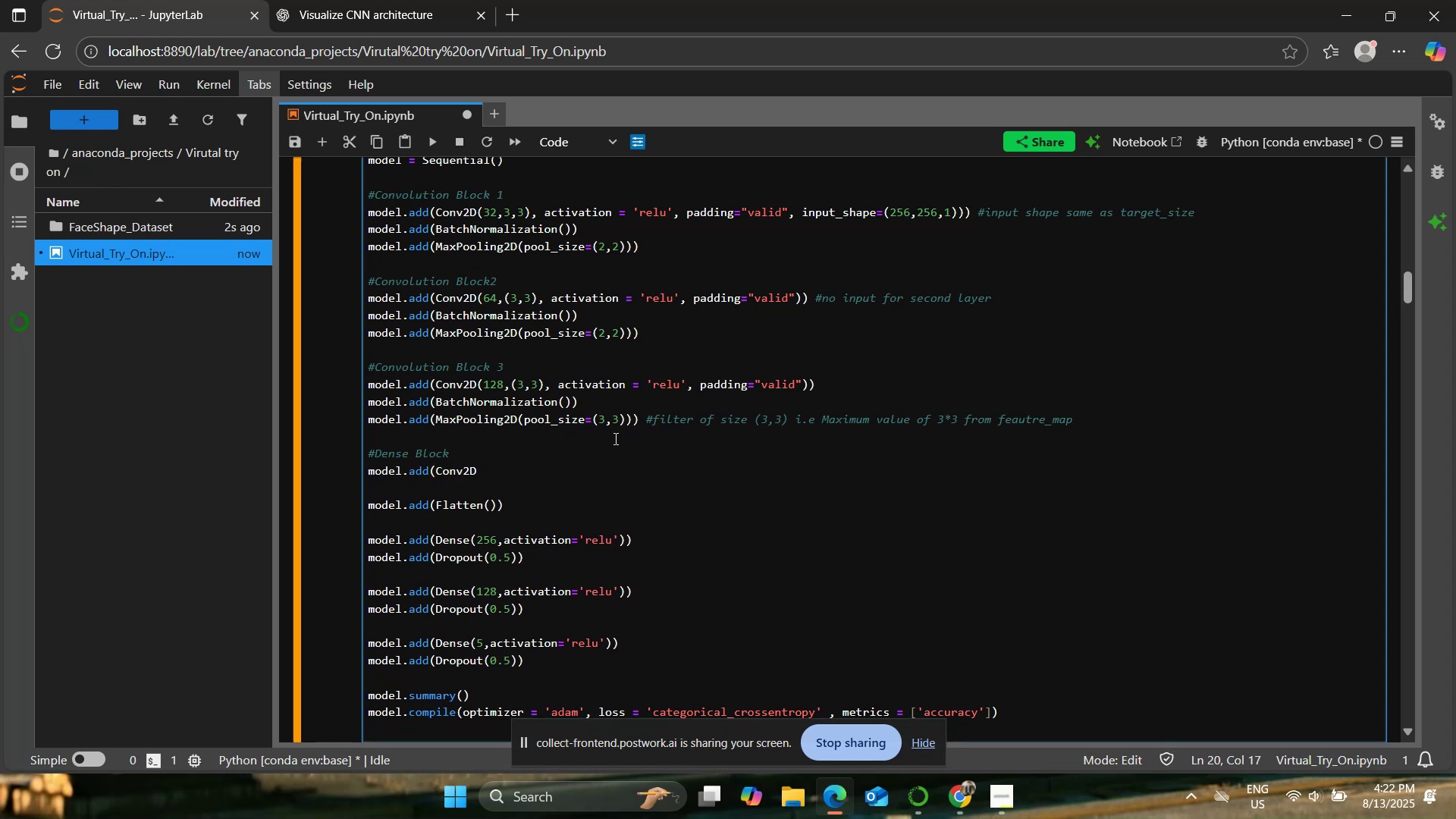 
key(Shift+9)
 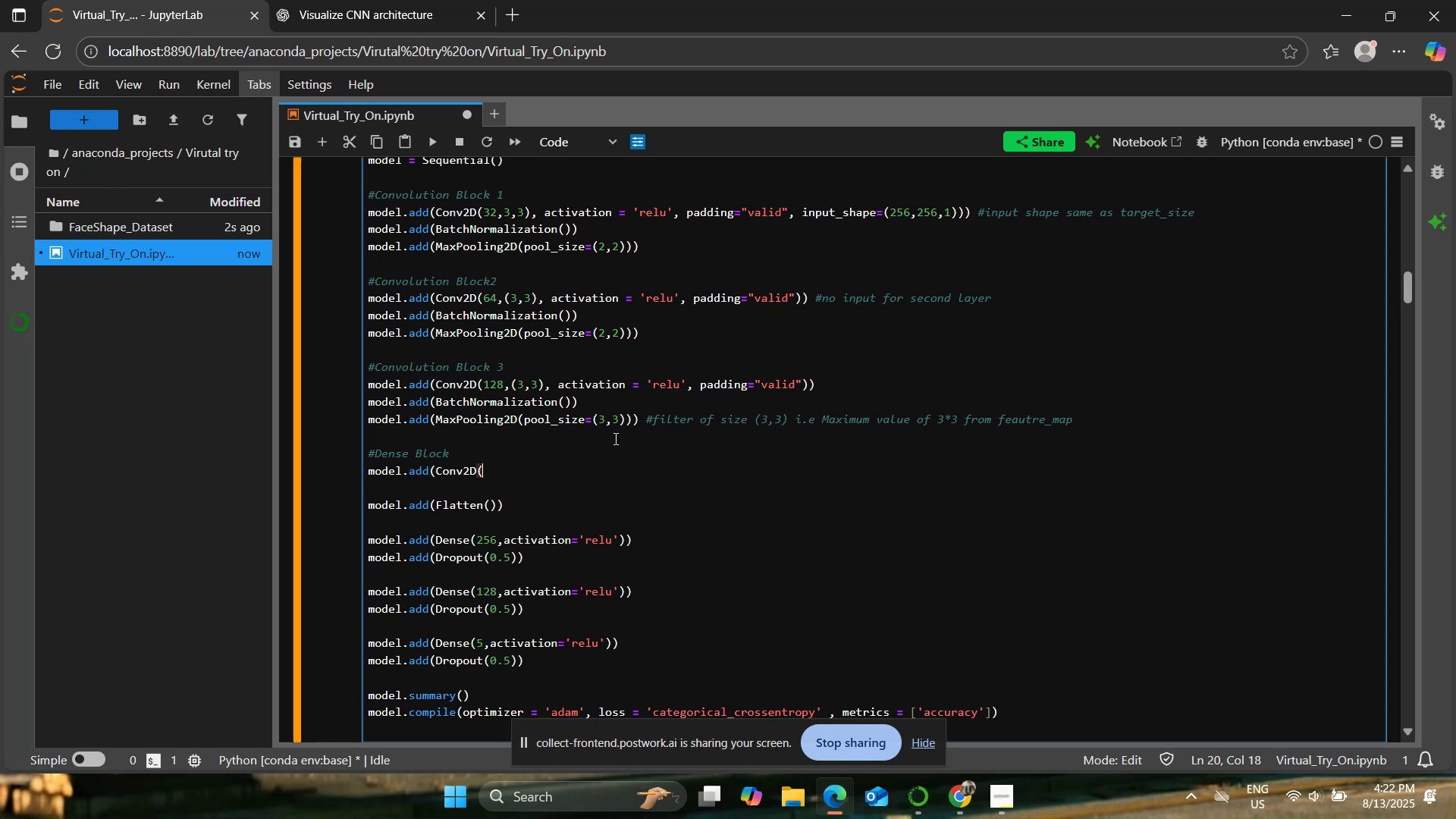 
wait(8.04)
 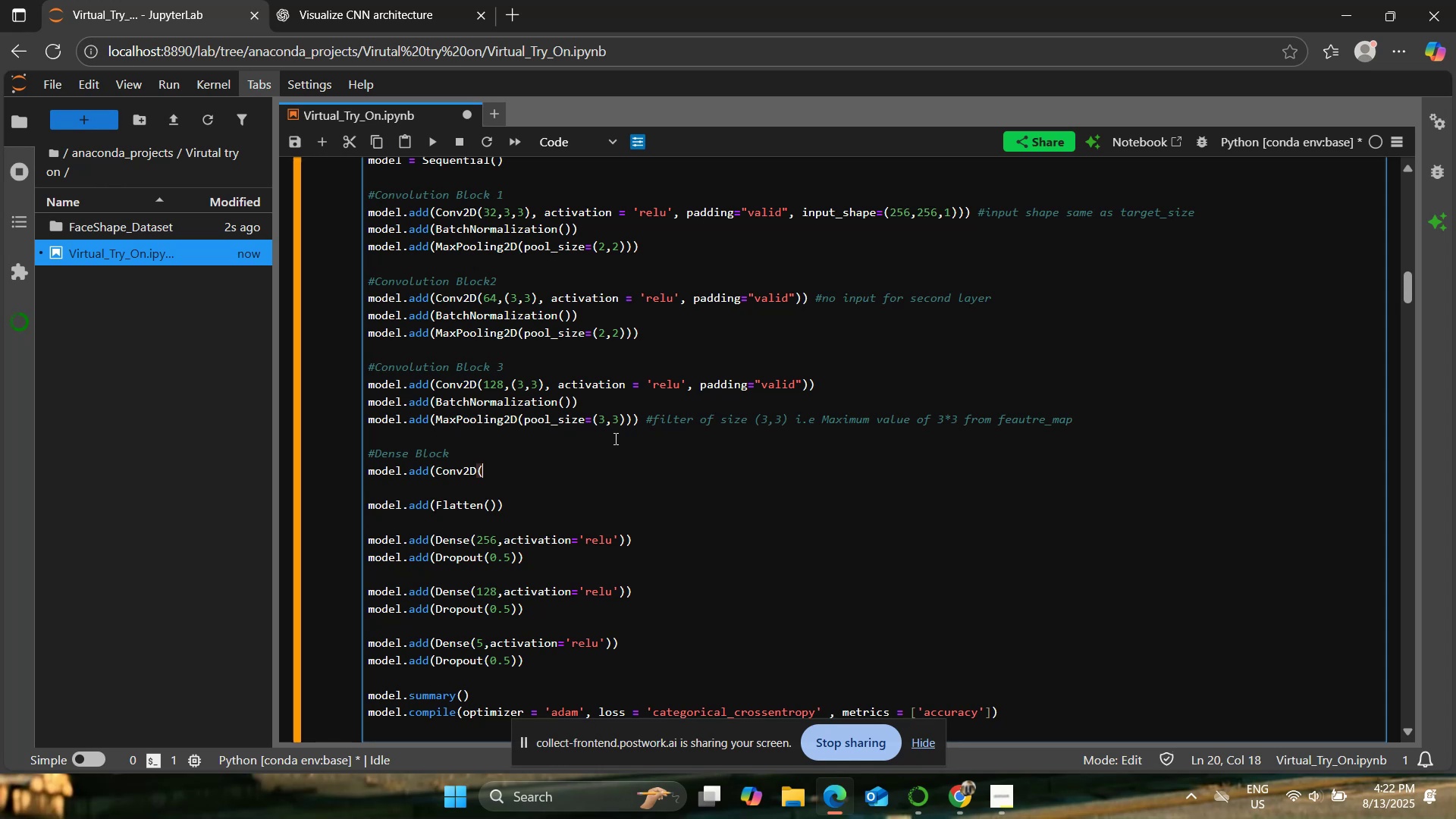 
type(12)
key(Backspace)
key(Backspace)
type(256m)
key(Backspace)
type(,(4,4).)
key(Backspace)
type(, activation = 'relu' .)
key(Backspace)
type(, padding="vlaid)))
key(Backspace)
key(Backspace)
key(Backspace)
key(Backspace)
key(Backspace)
key(Backspace)
type(alid")))
 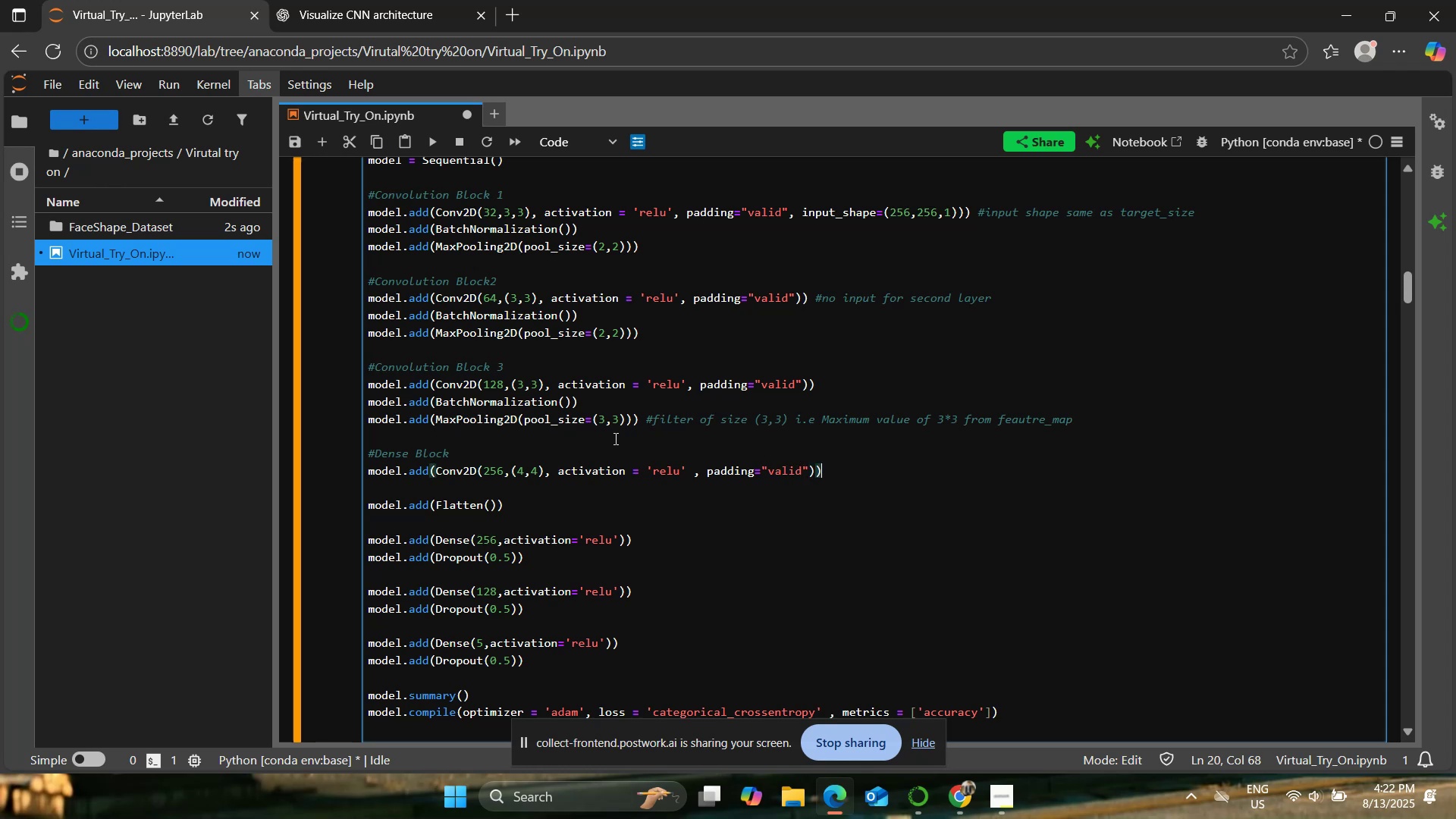 
key(Enter)
 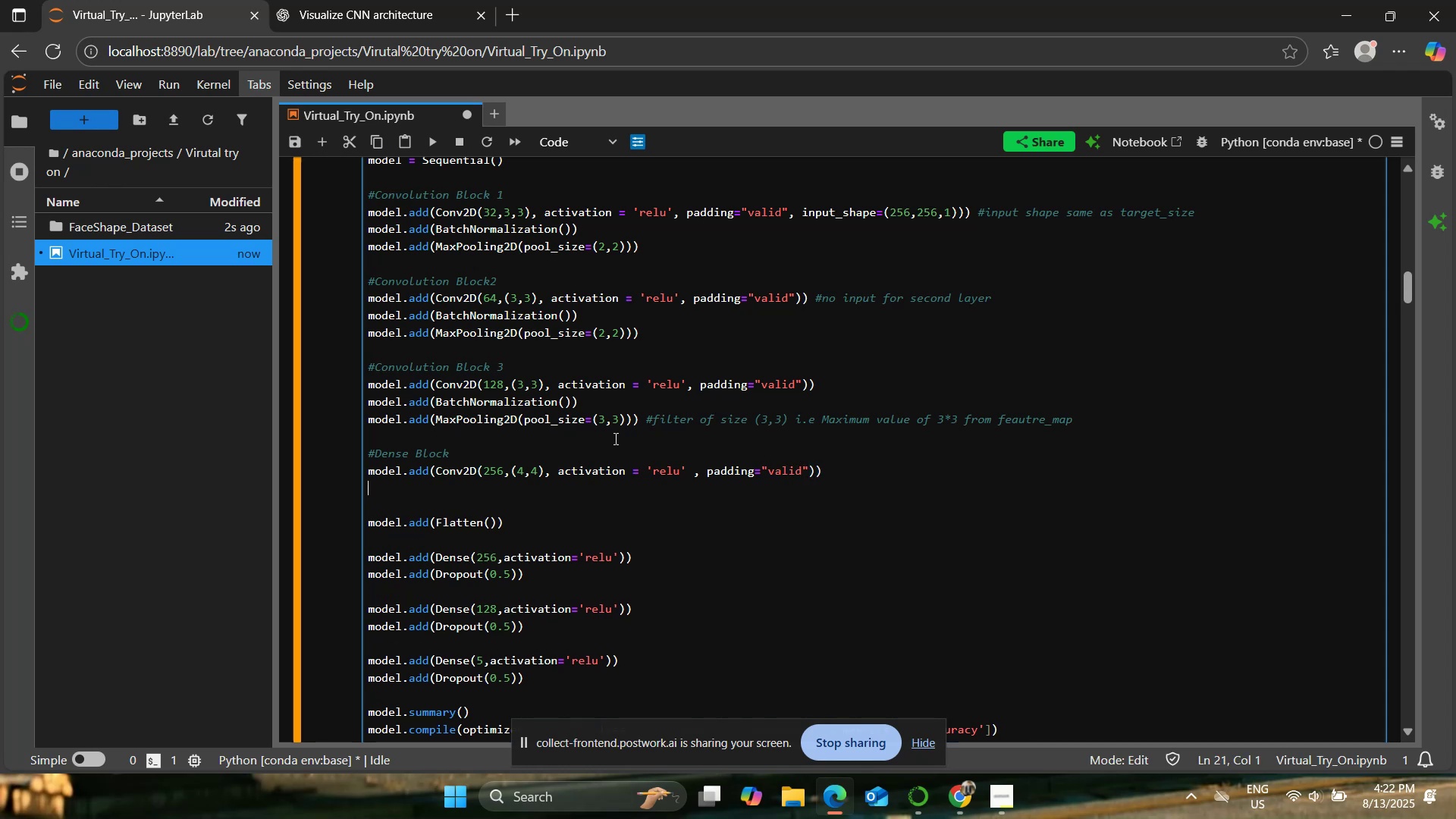 
type(model.add(BatchNormalization()))
 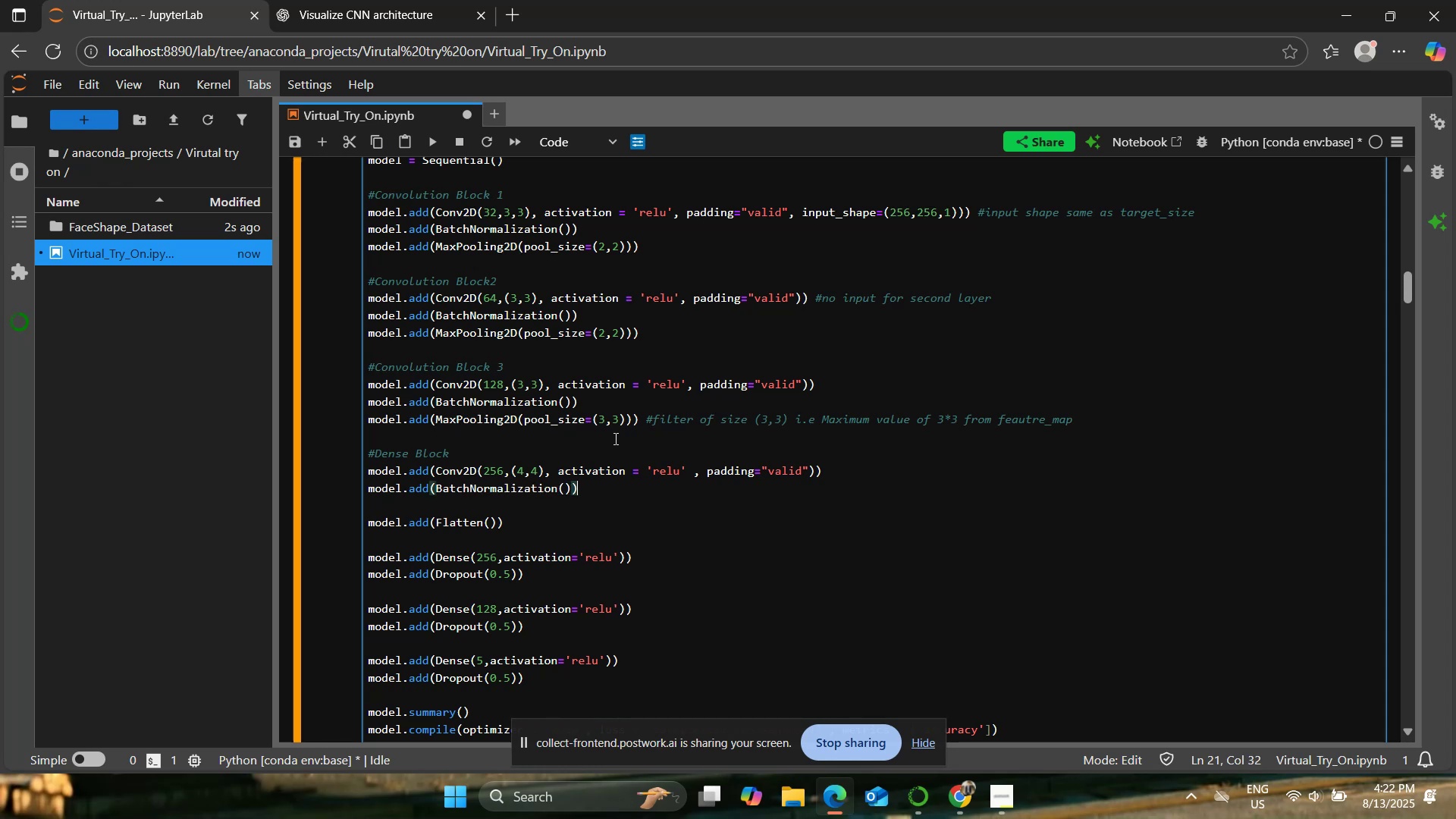 
key(Enter)
 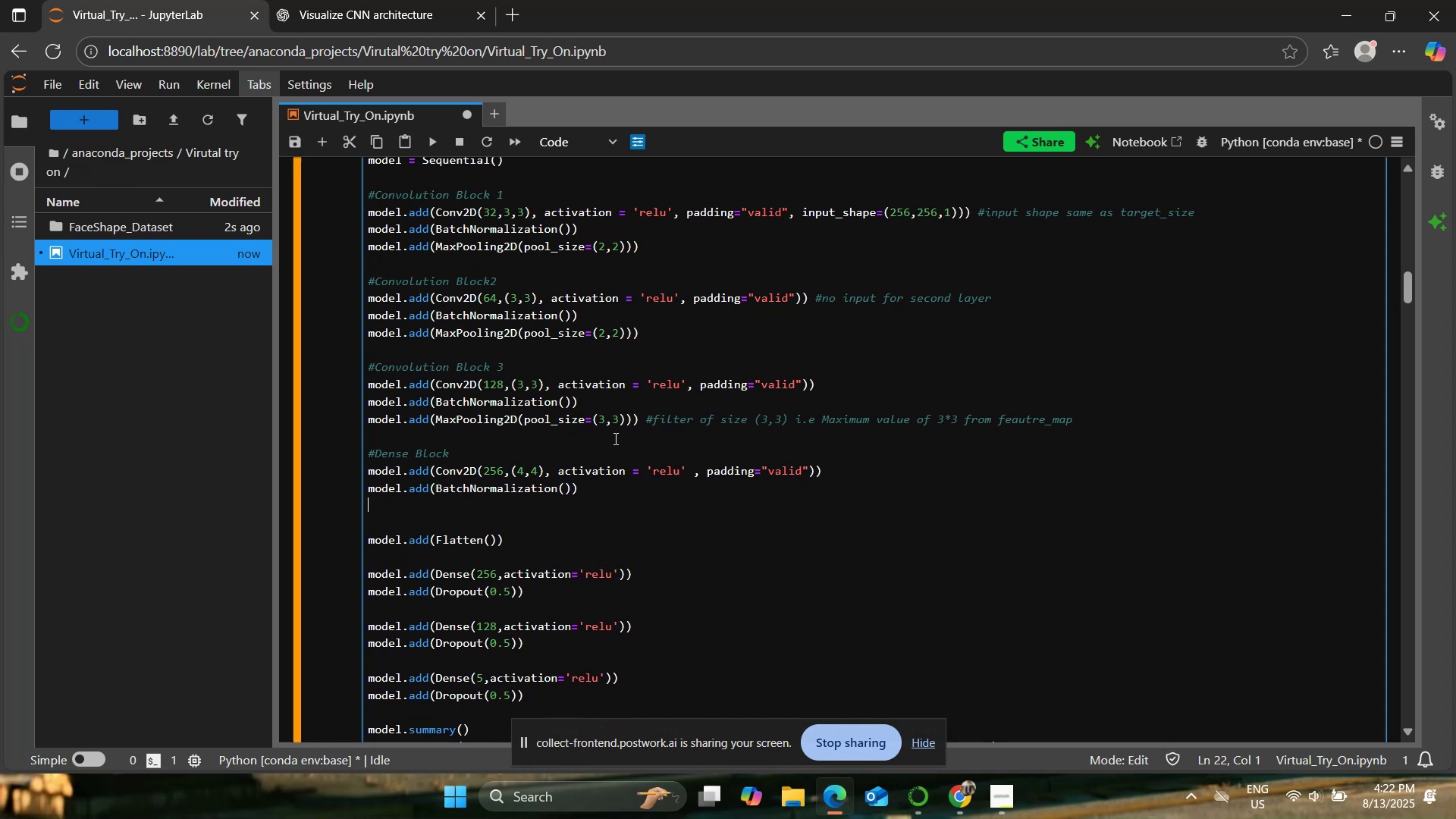 
type(model.add(MaxOii)
key(Backspace)
key(Backspace)
key(Backspace)
type(Pooling2D(pool_size=(3,39)
key(Backspace)
type())))
 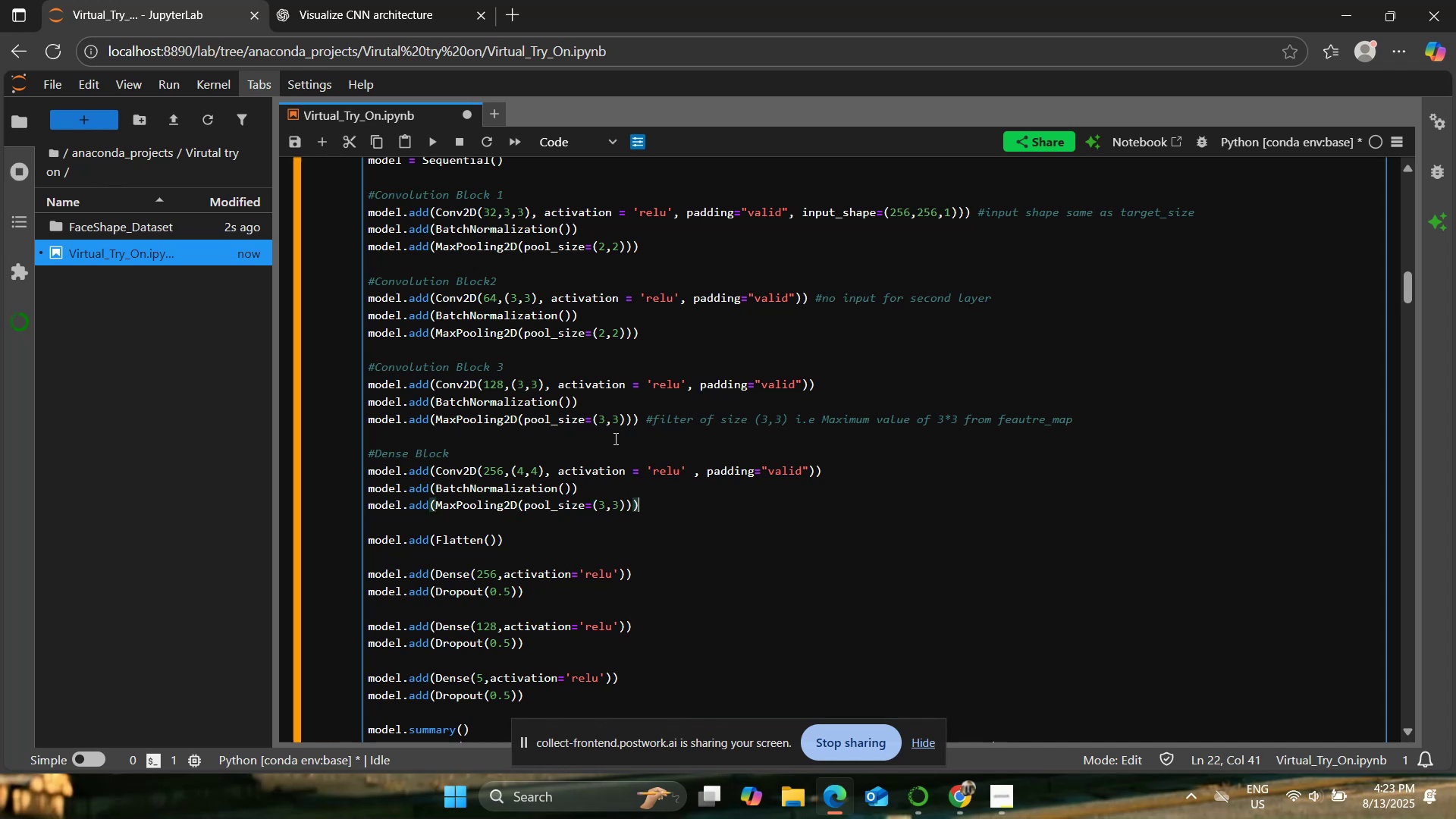 
left_click([756, 472])
 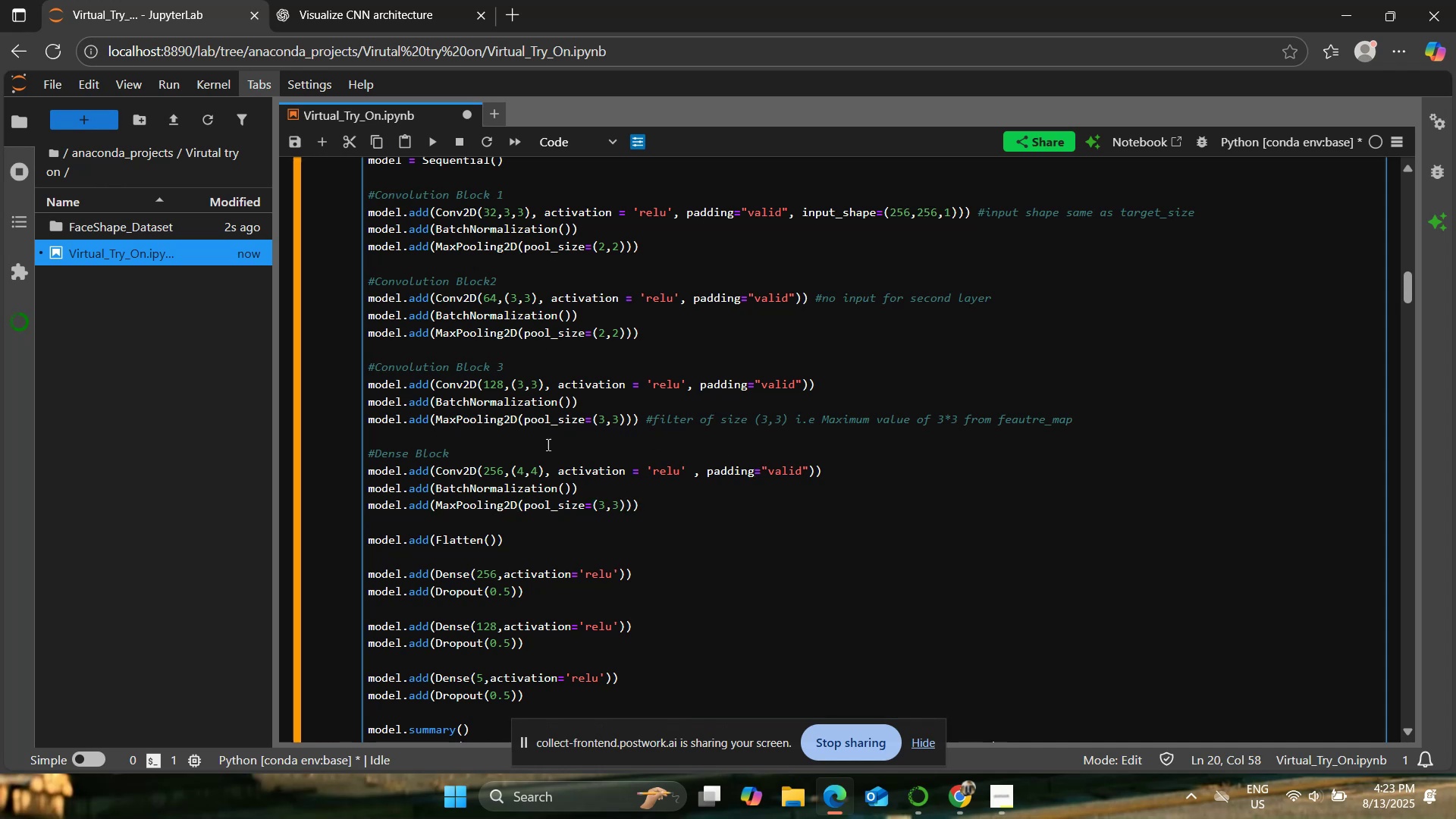 
scroll: coordinate [548, 444], scroll_direction: down, amount: 1.0
 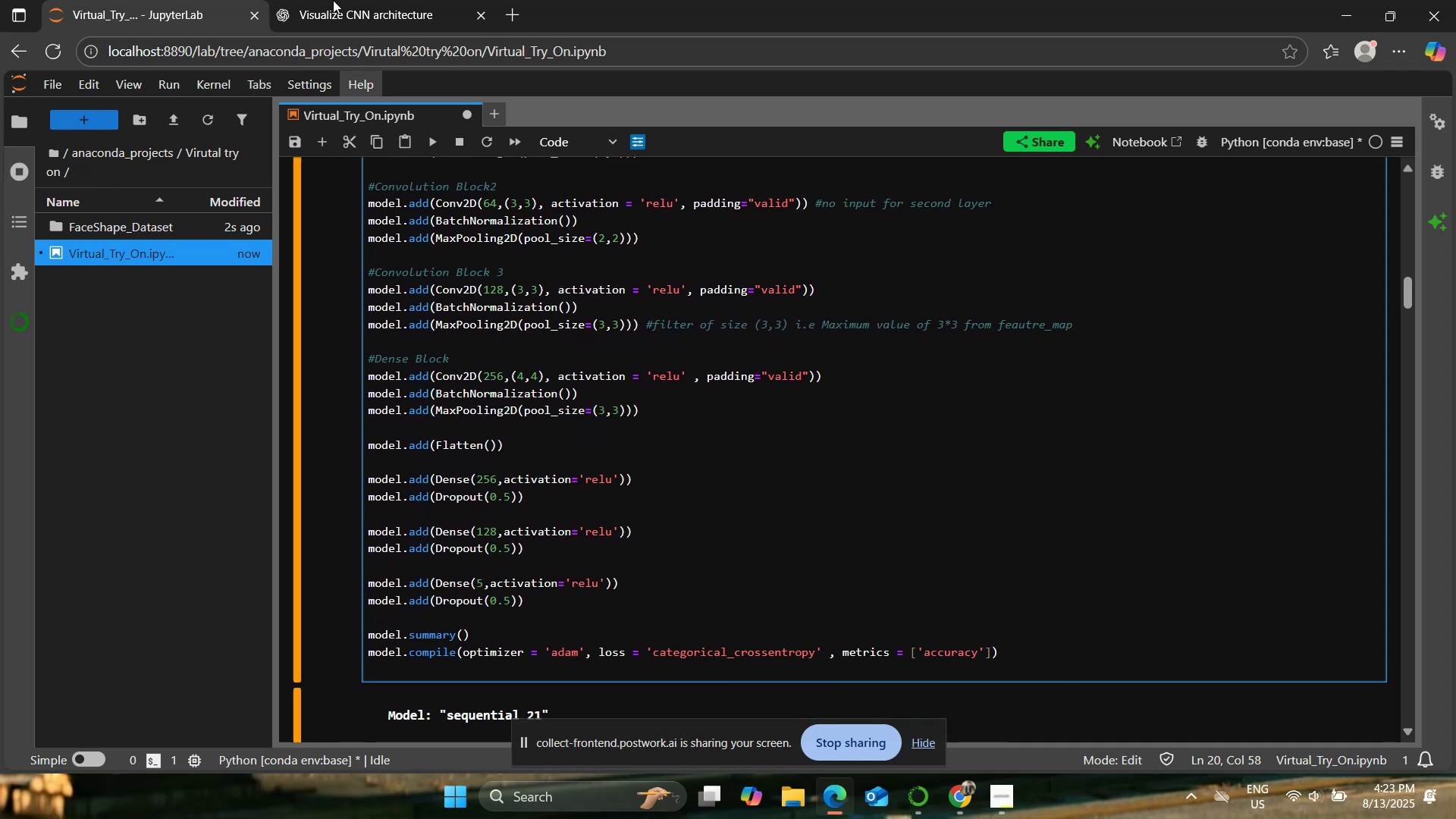 
left_click([317, 0])
 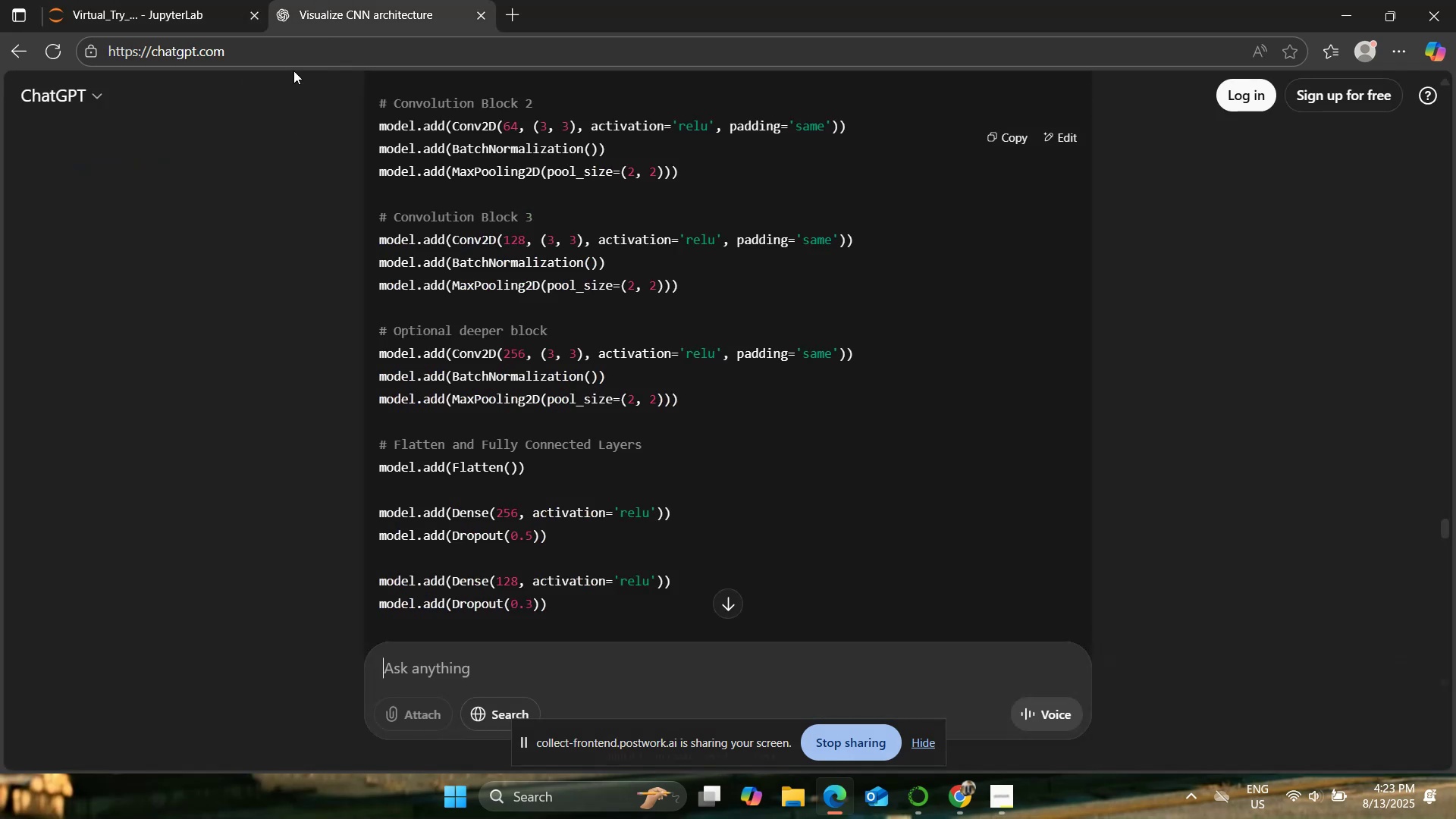 
scroll: coordinate [202, 268], scroll_direction: down, amount: 1.0
 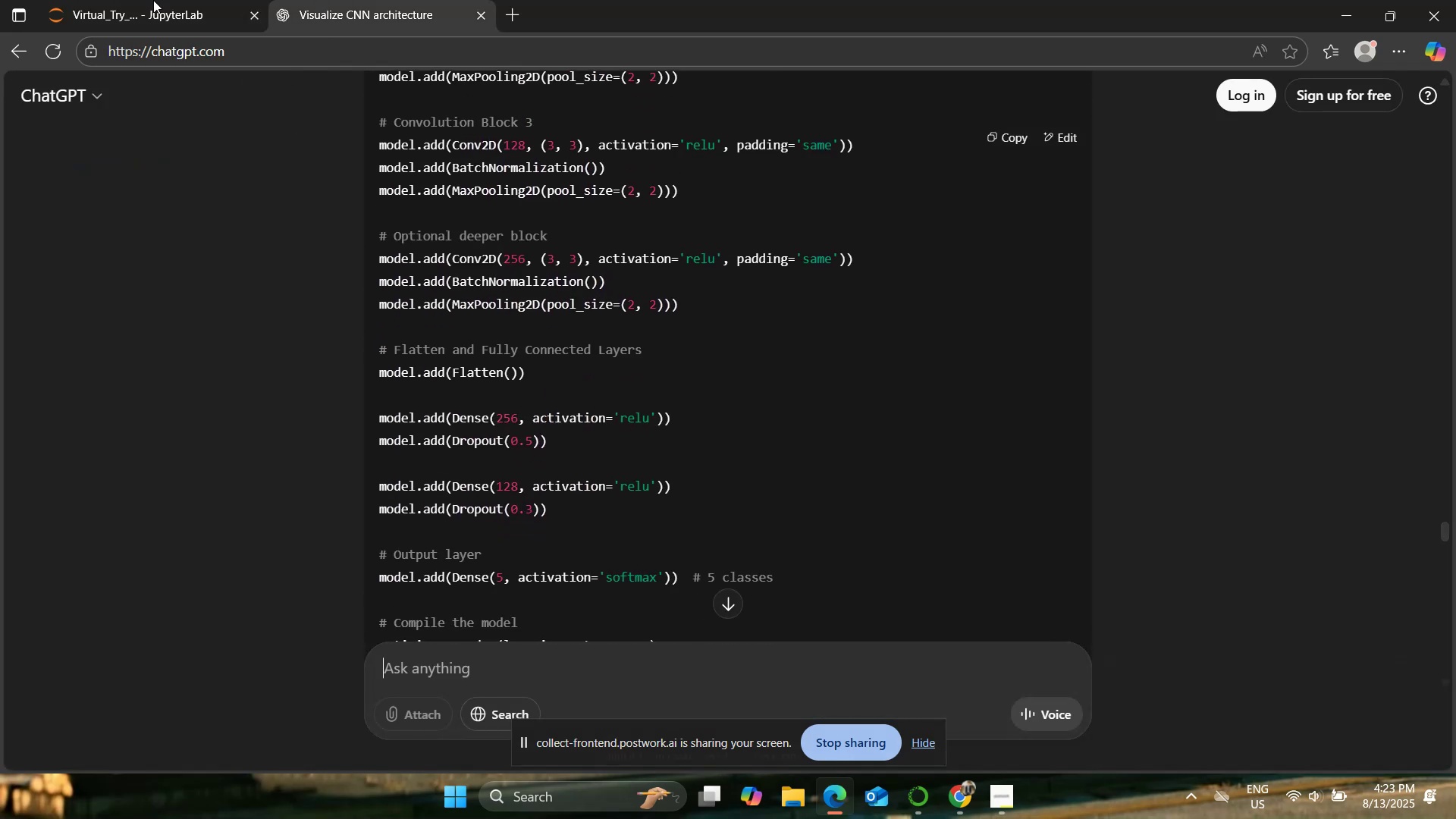 
left_click([144, 0])
 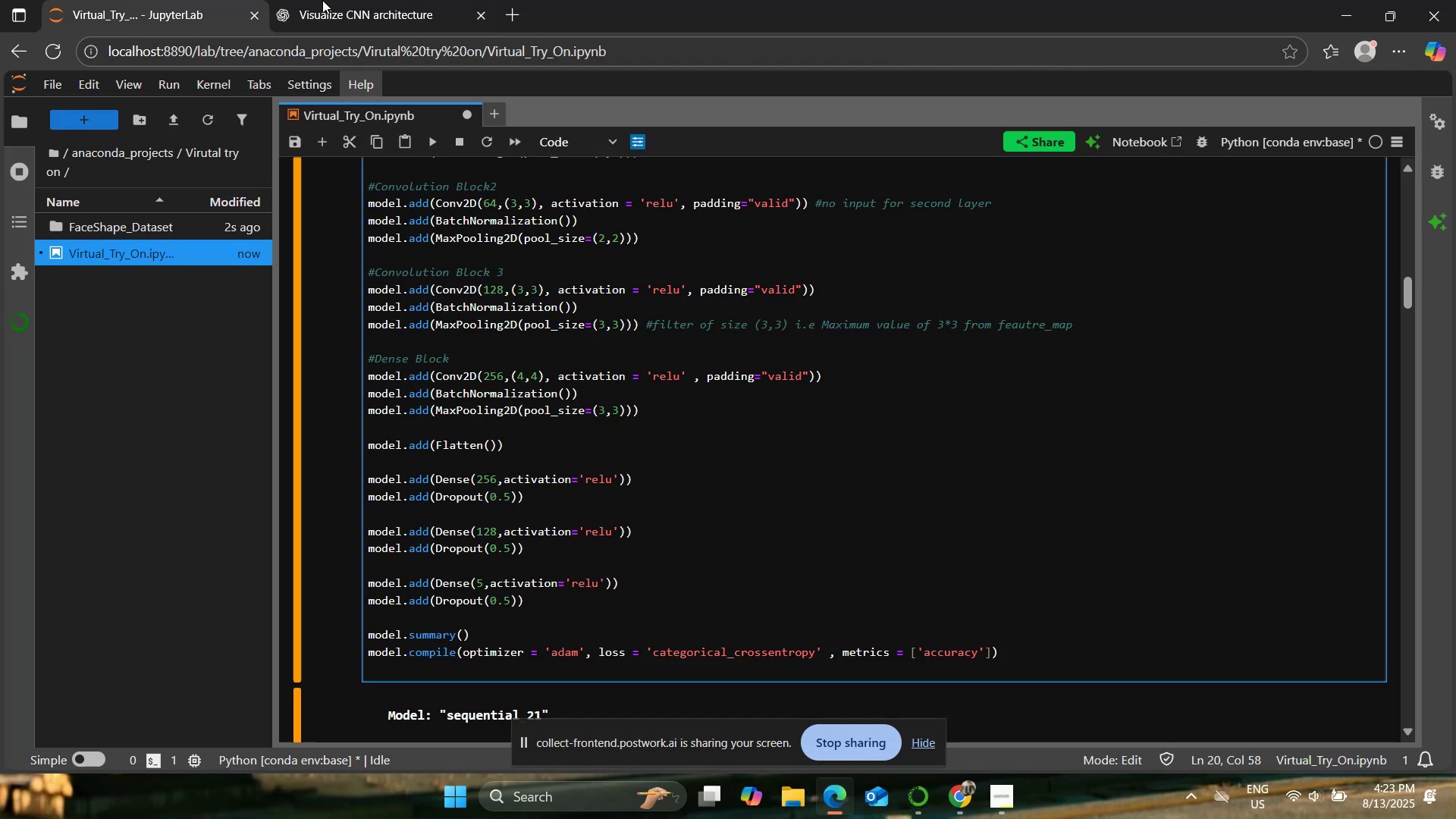 
left_click([364, 0])
 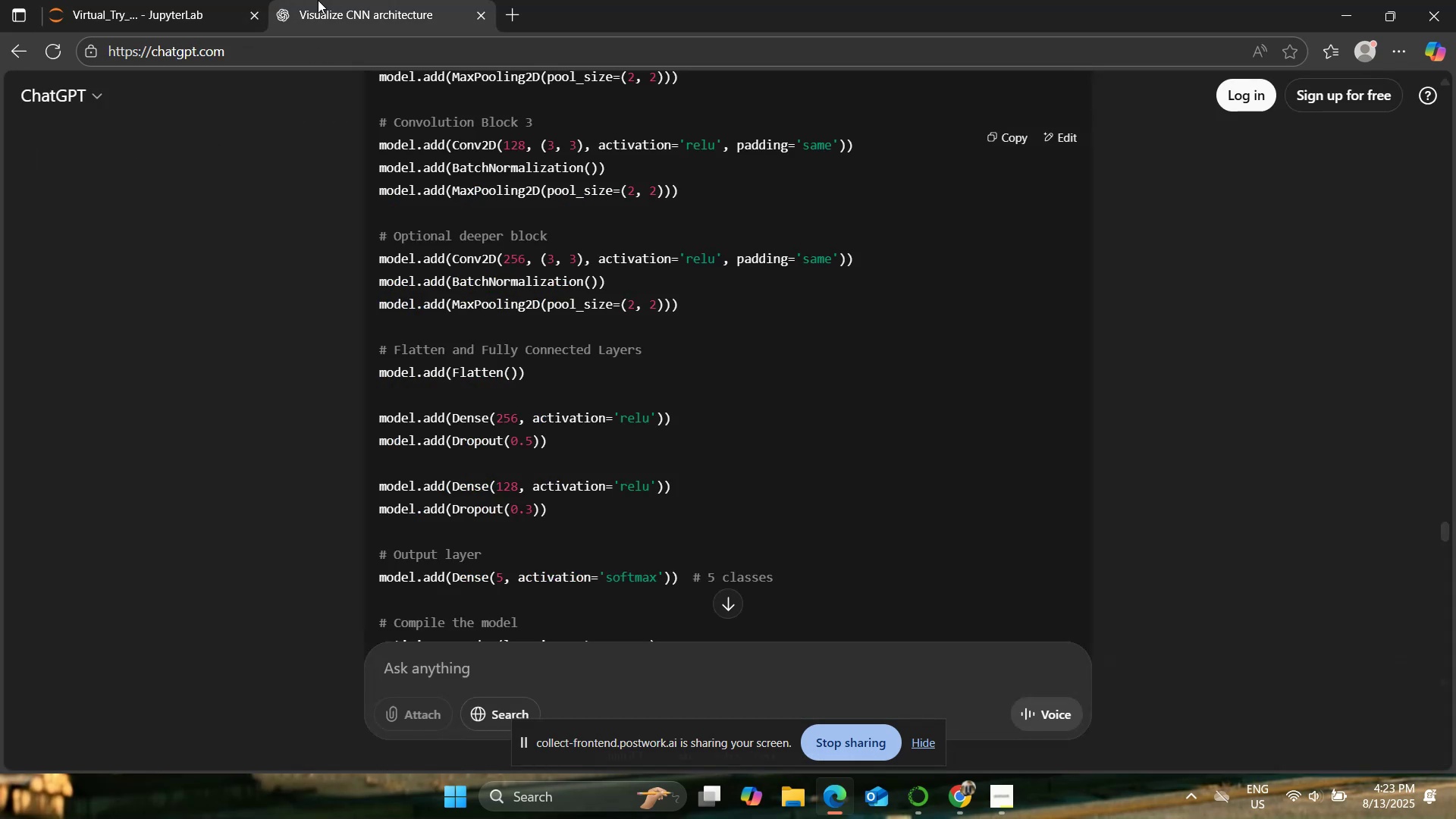 
left_click([166, 0])
 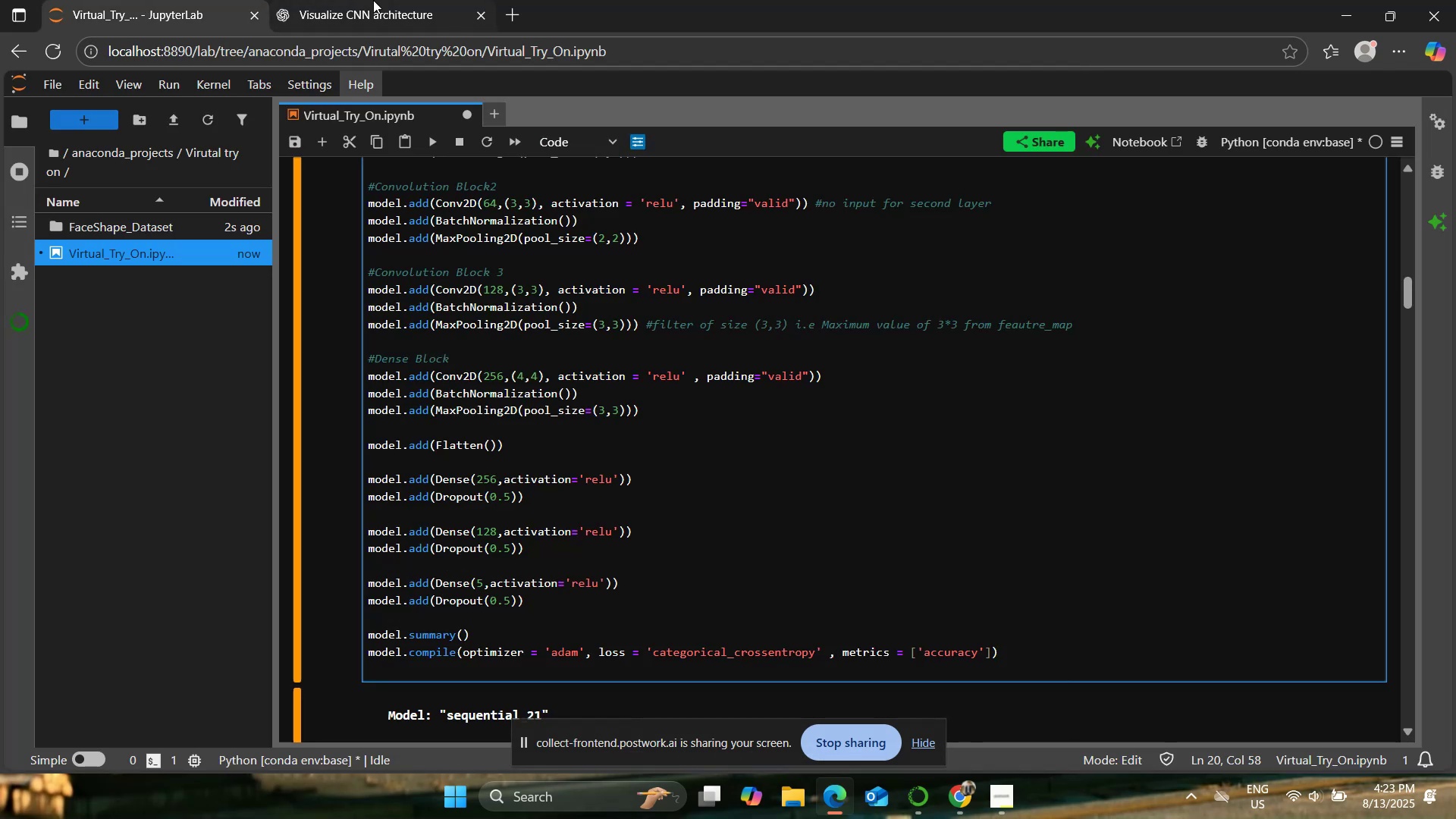 
left_click([384, 0])
 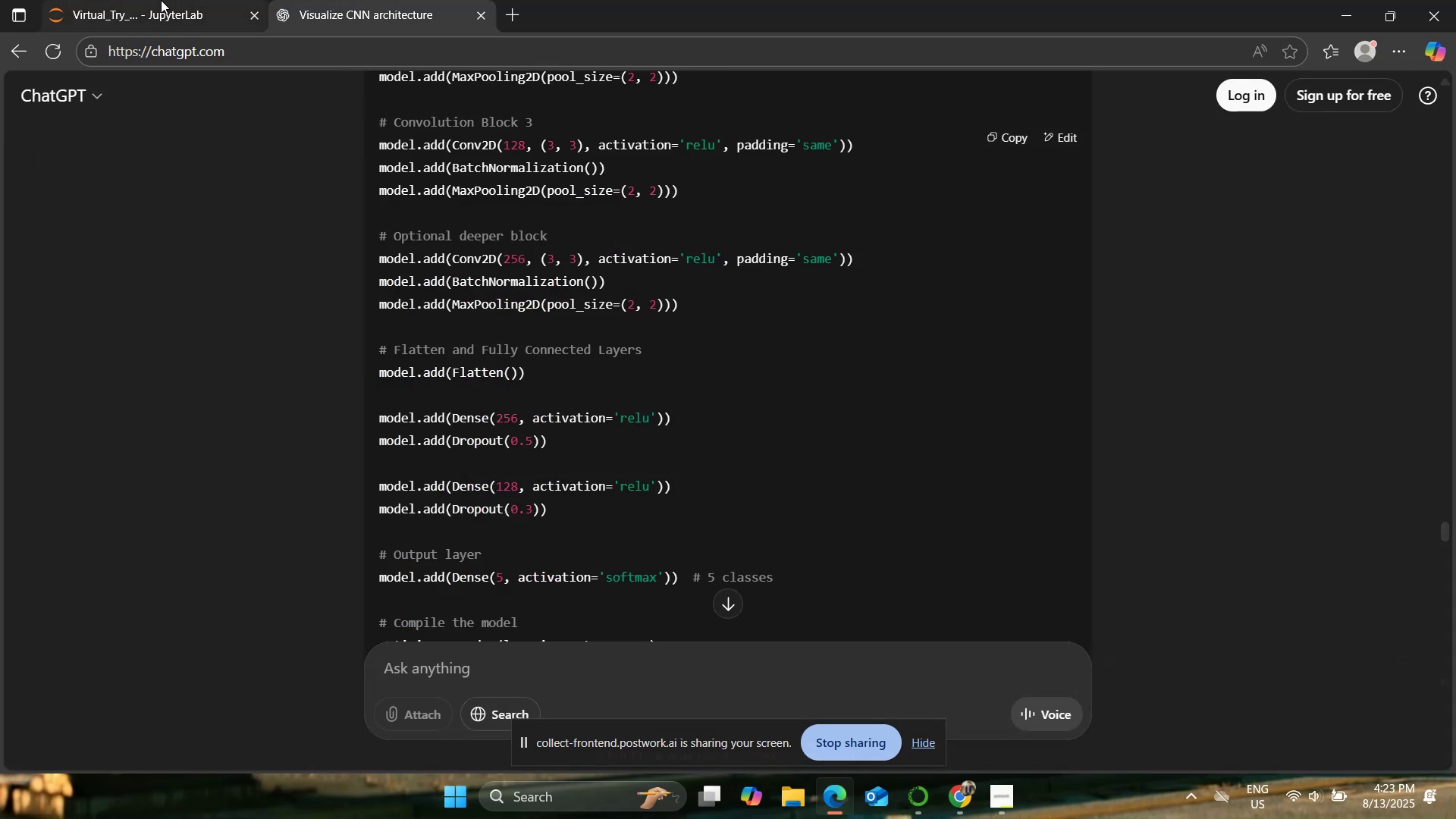 
left_click([161, 0])
 